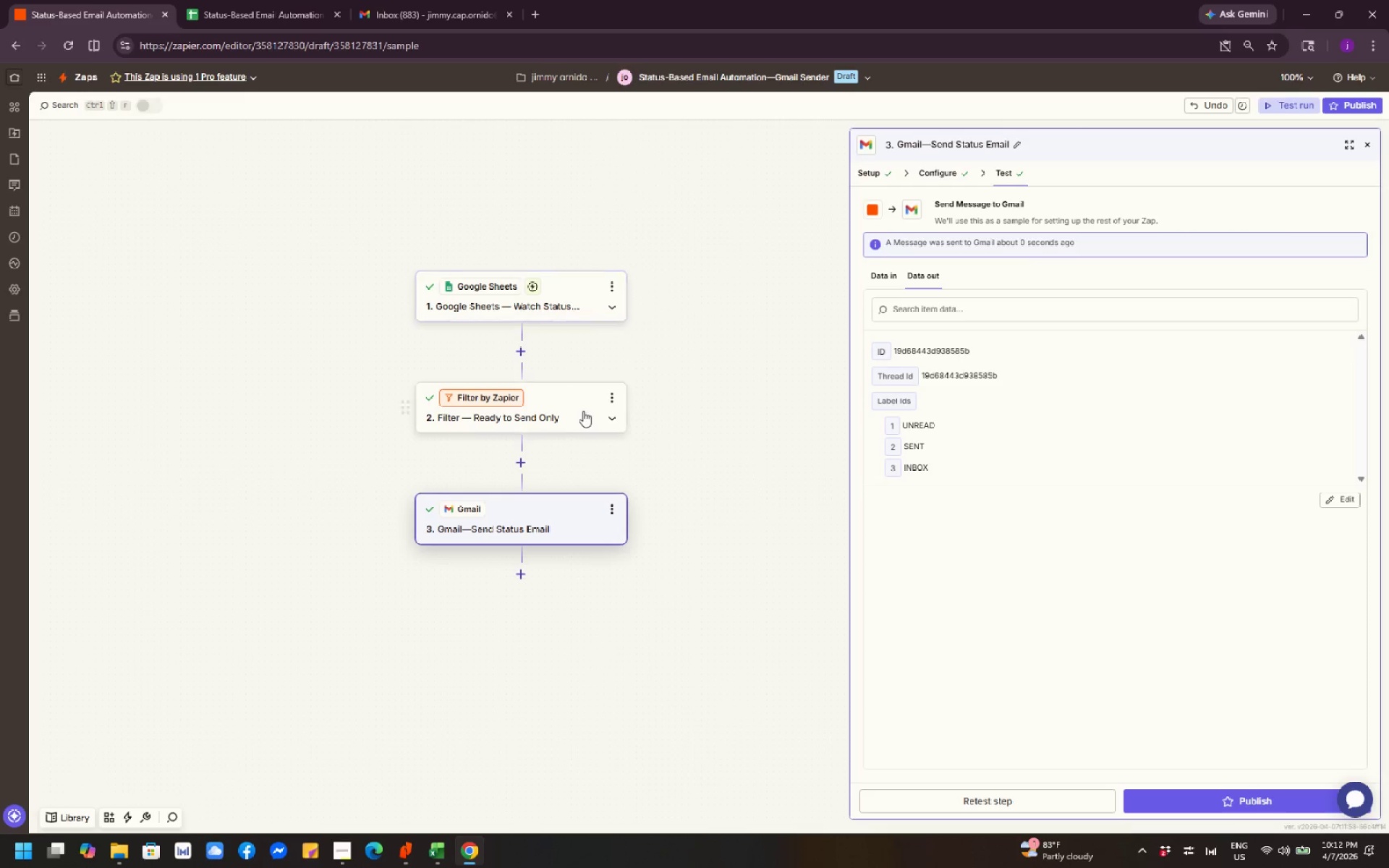 
wait(6.52)
 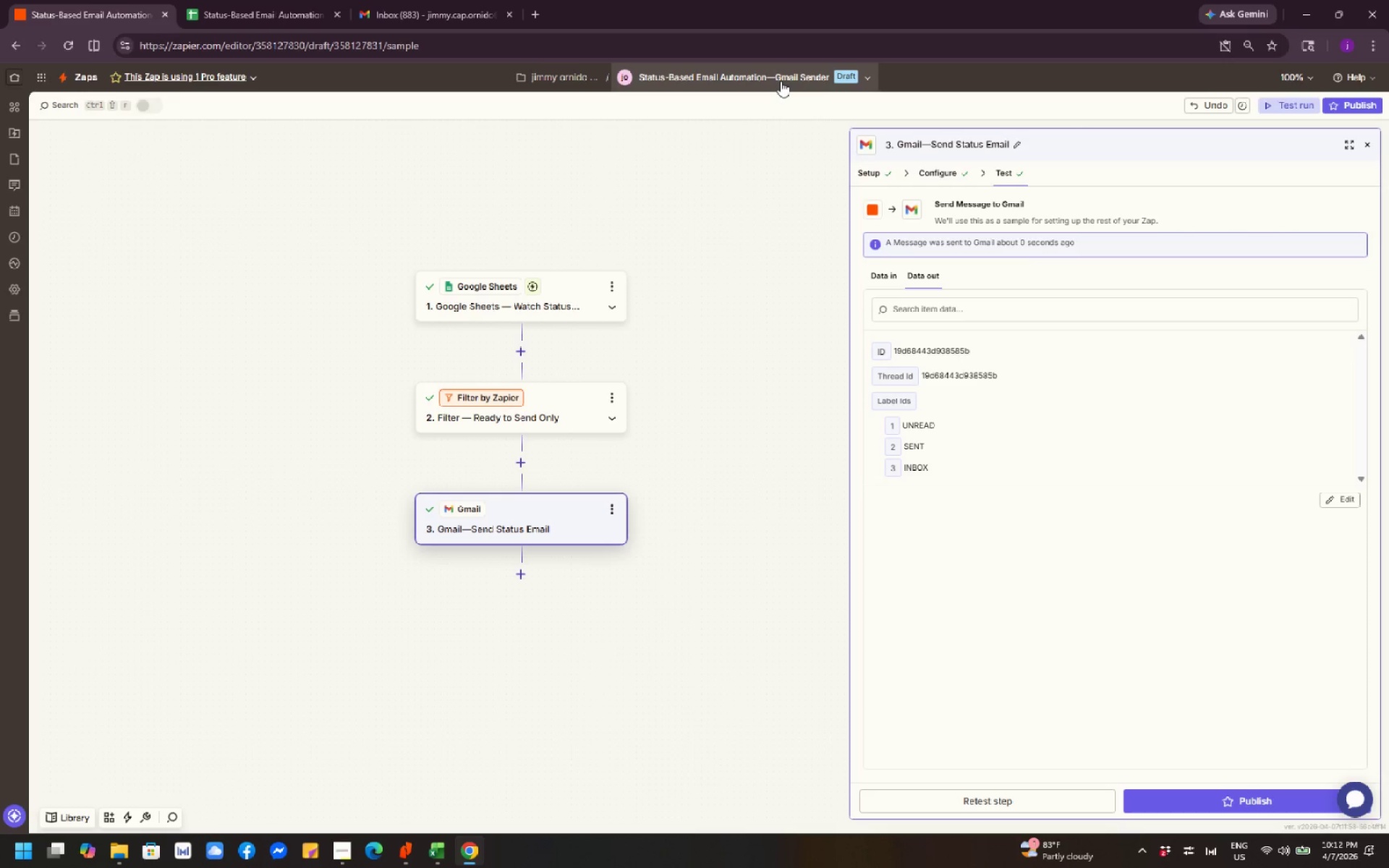 
left_click([617, 392])
 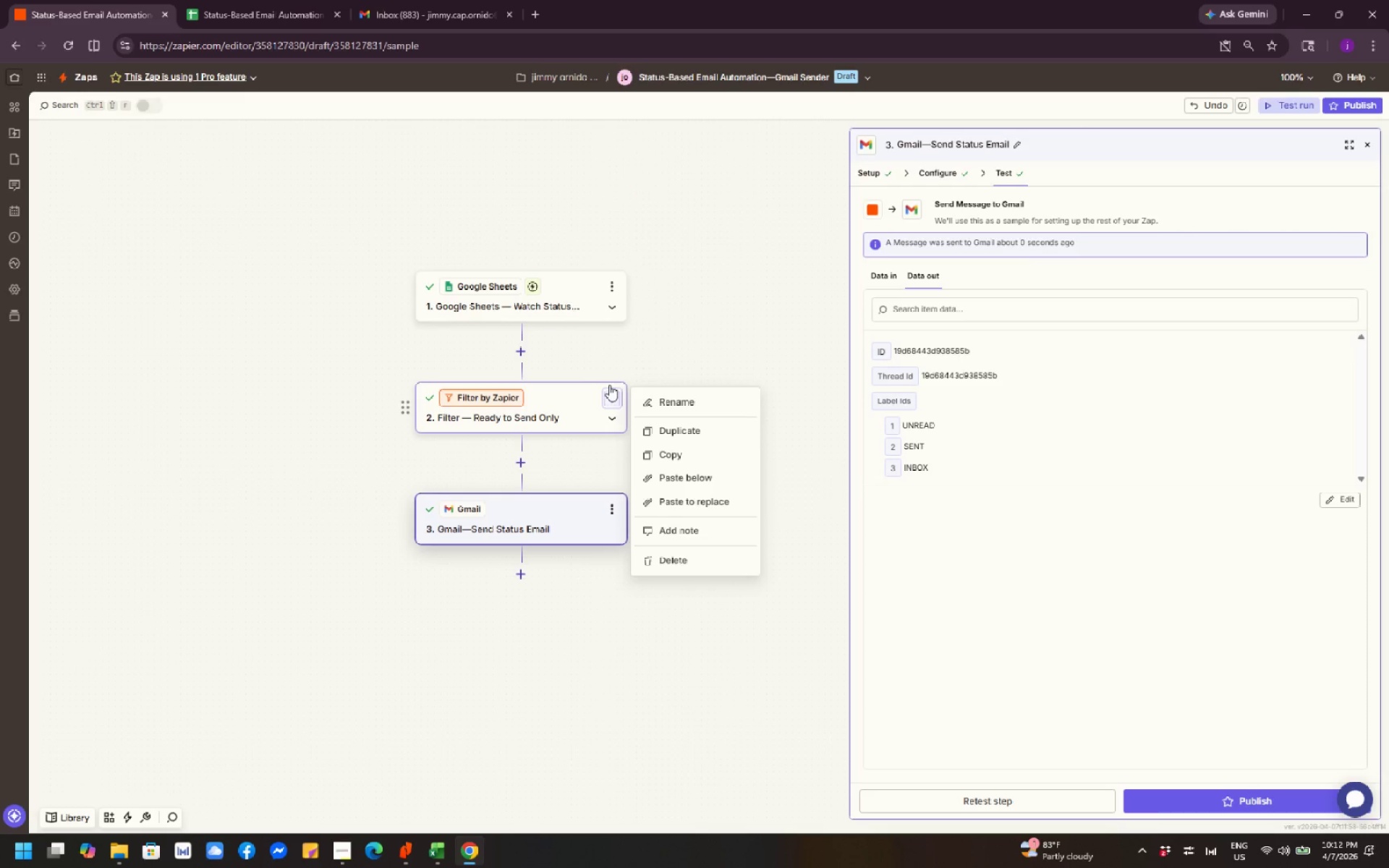 
left_click([697, 303])
 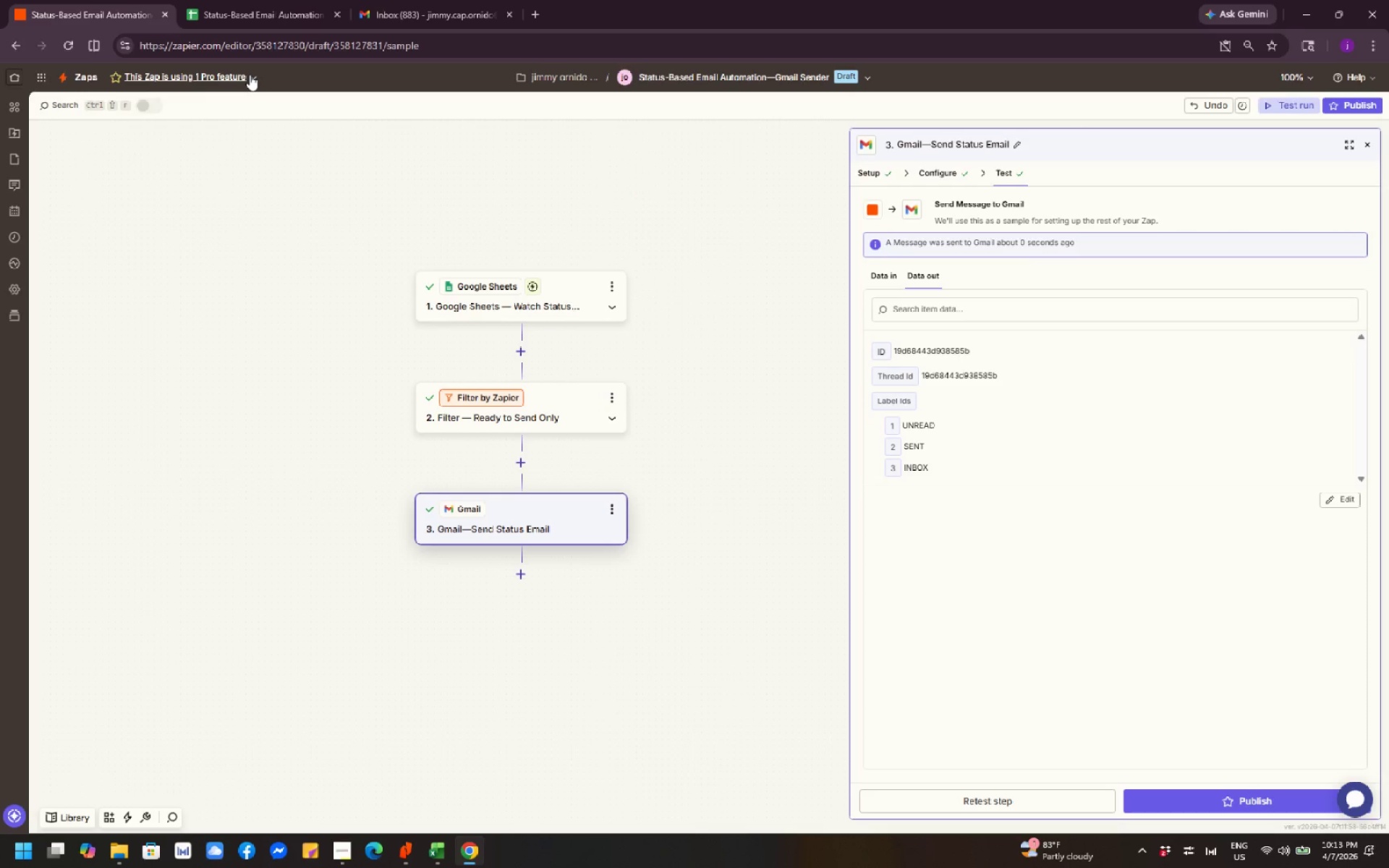 
left_click([250, 75])
 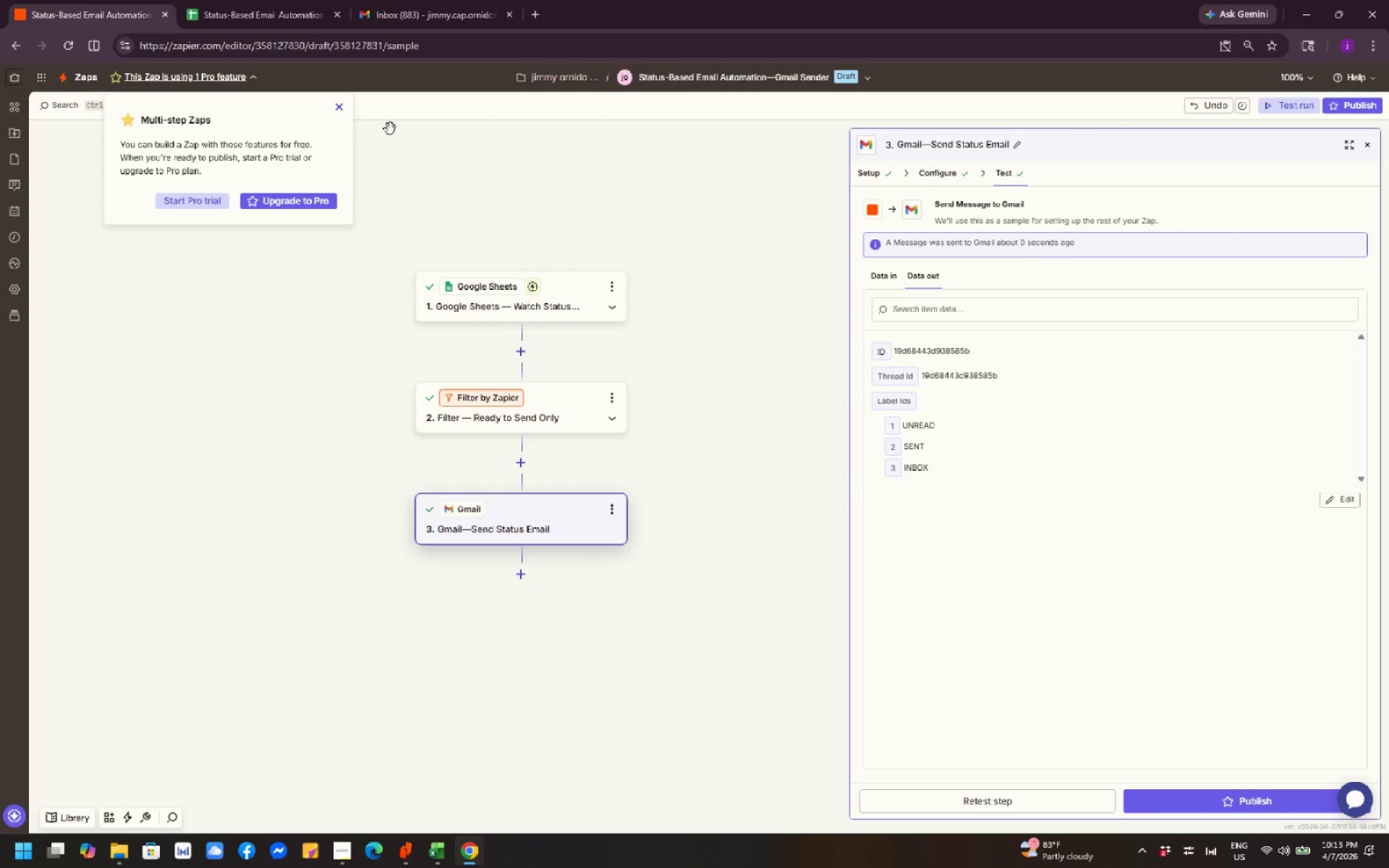 
wait(20.47)
 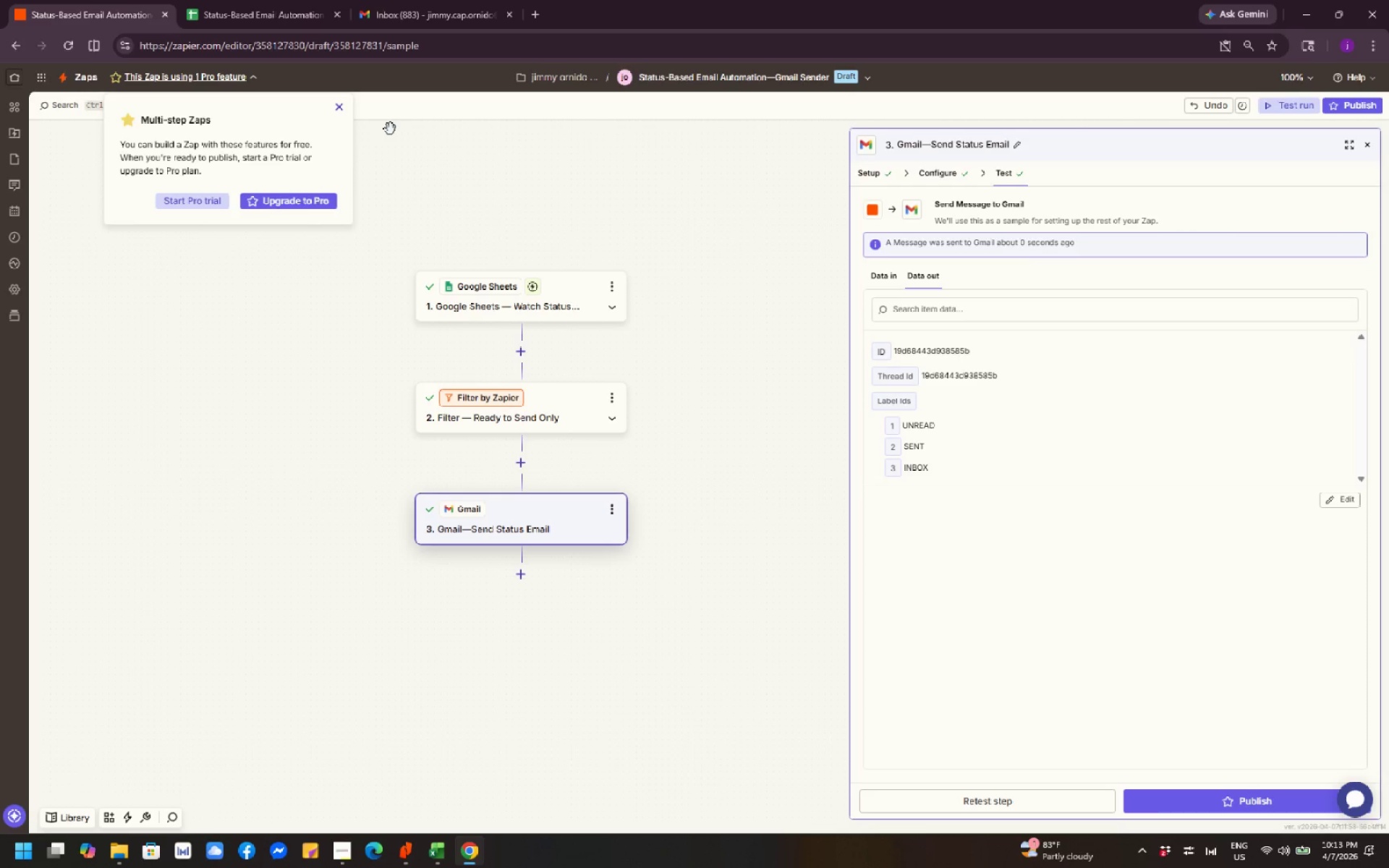 
left_click([192, 202])
 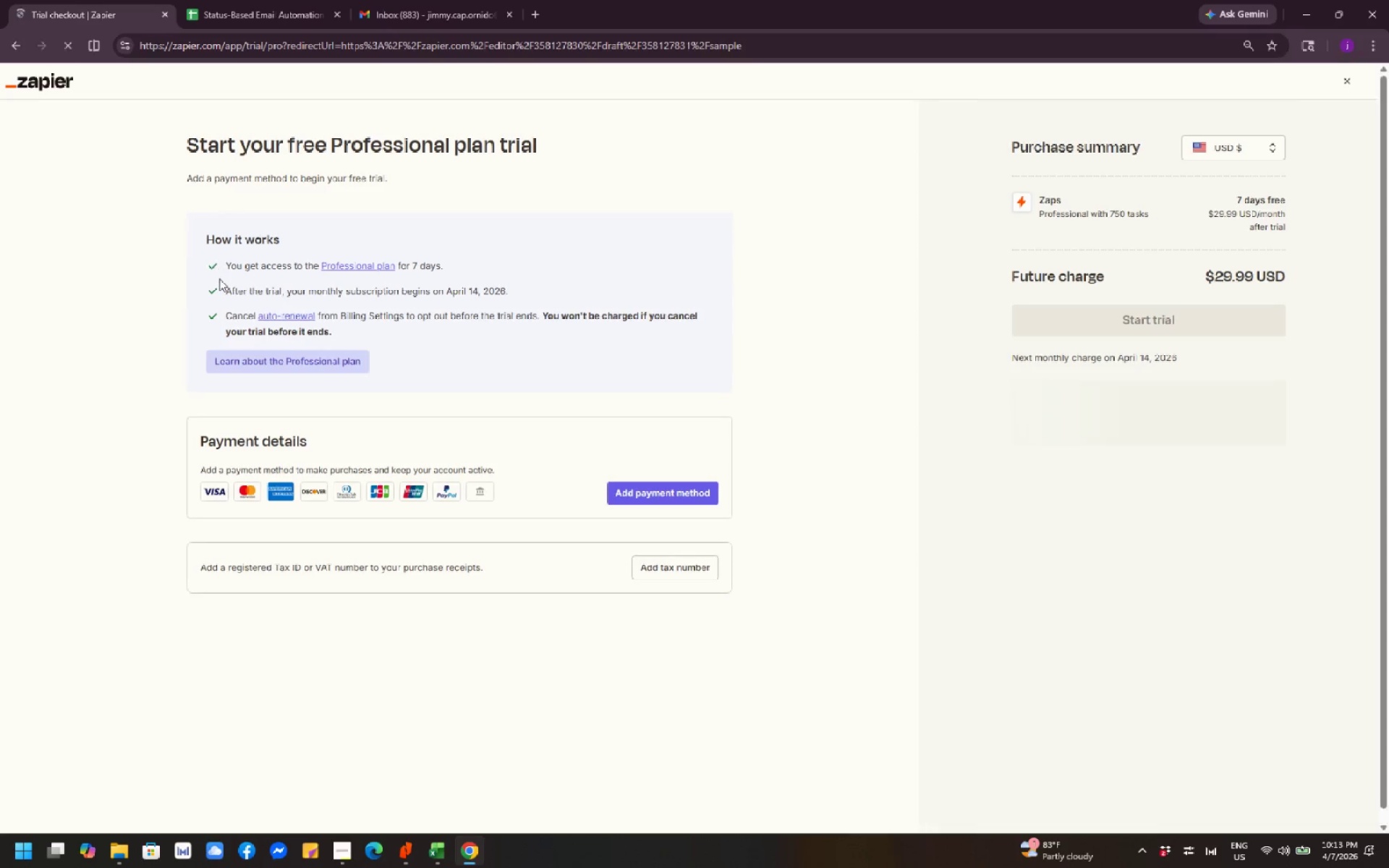 
wait(9.41)
 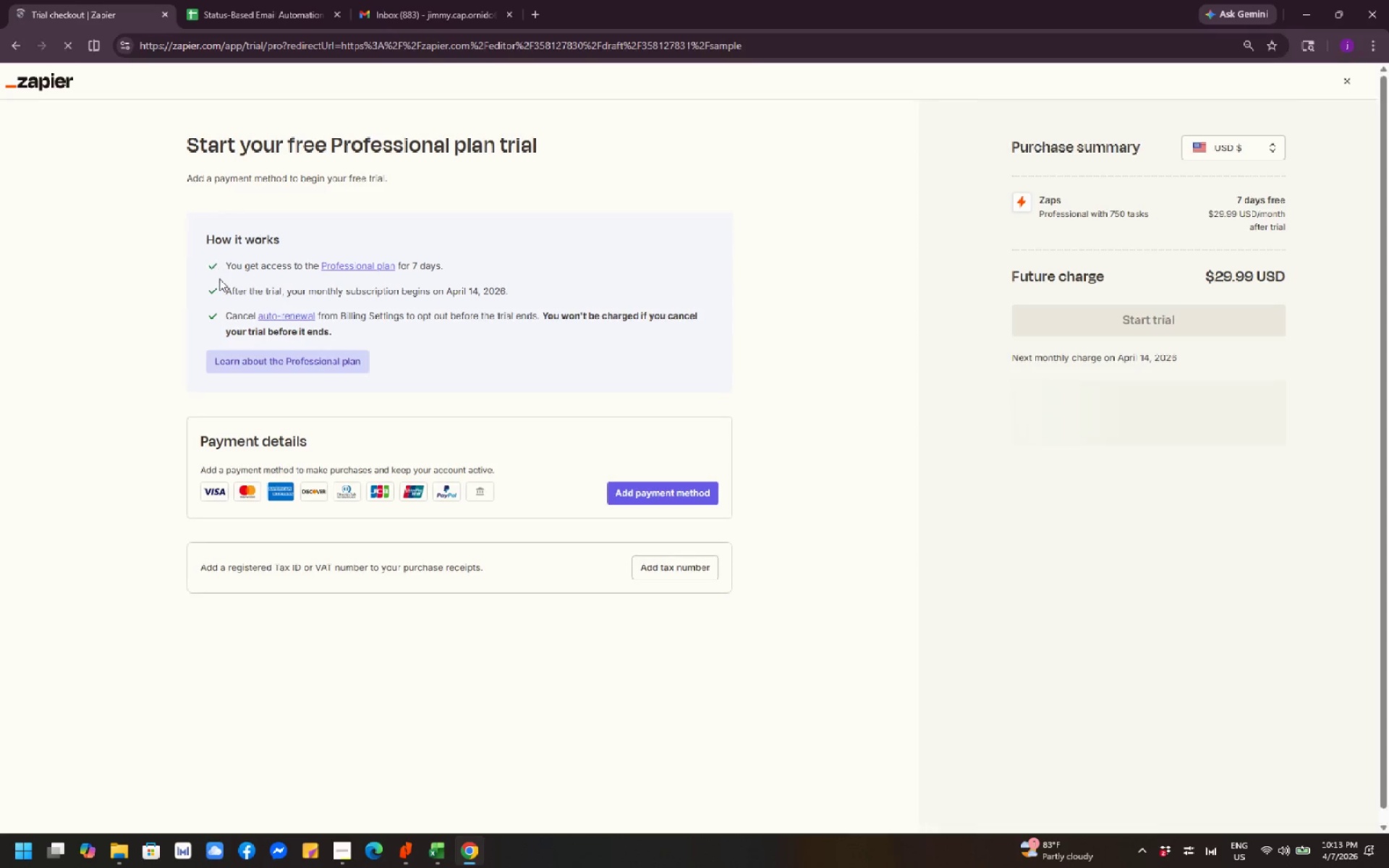 
left_click([1274, 150])
 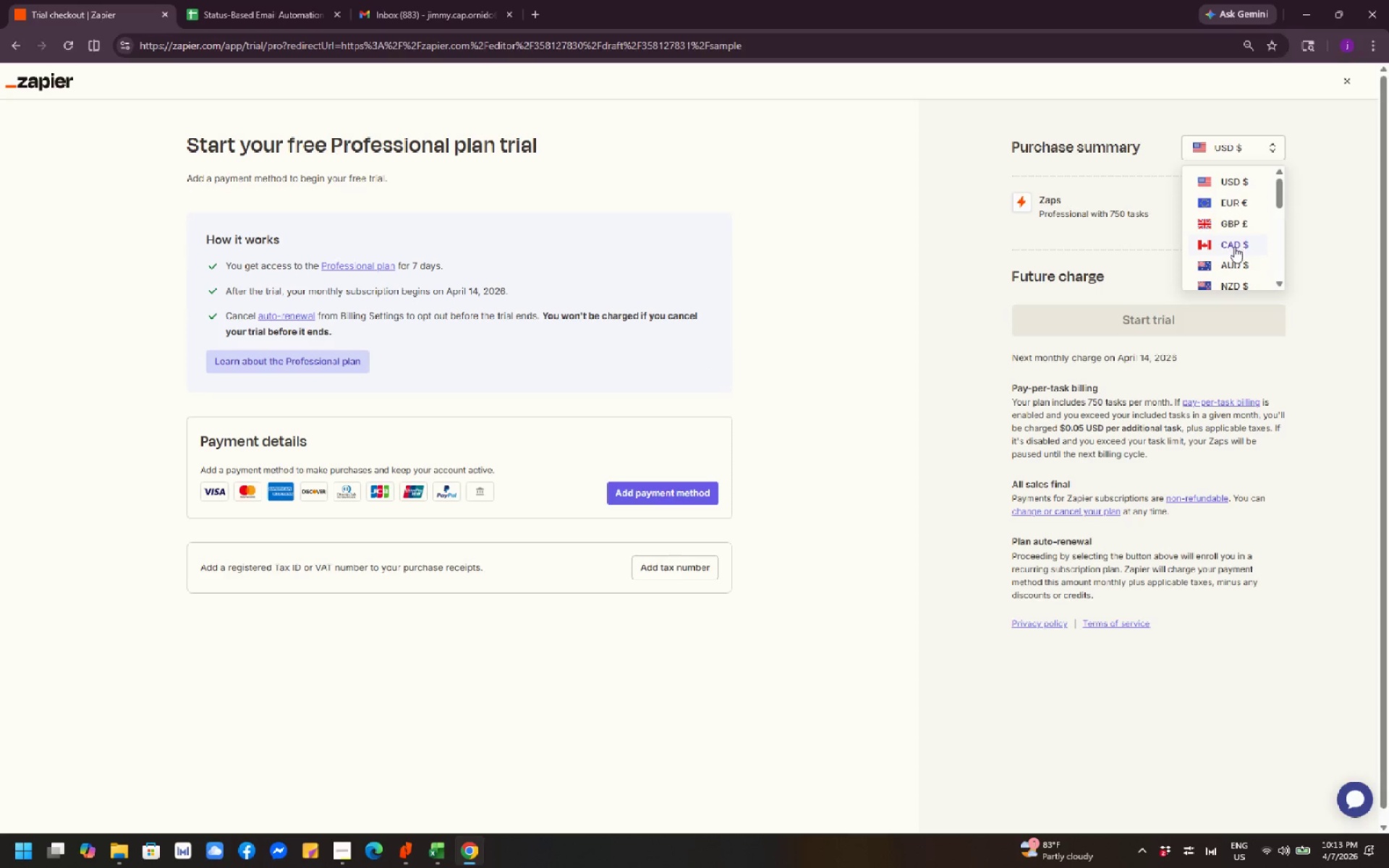 
scroll: coordinate [1241, 250], scroll_direction: down, amount: 4.0
 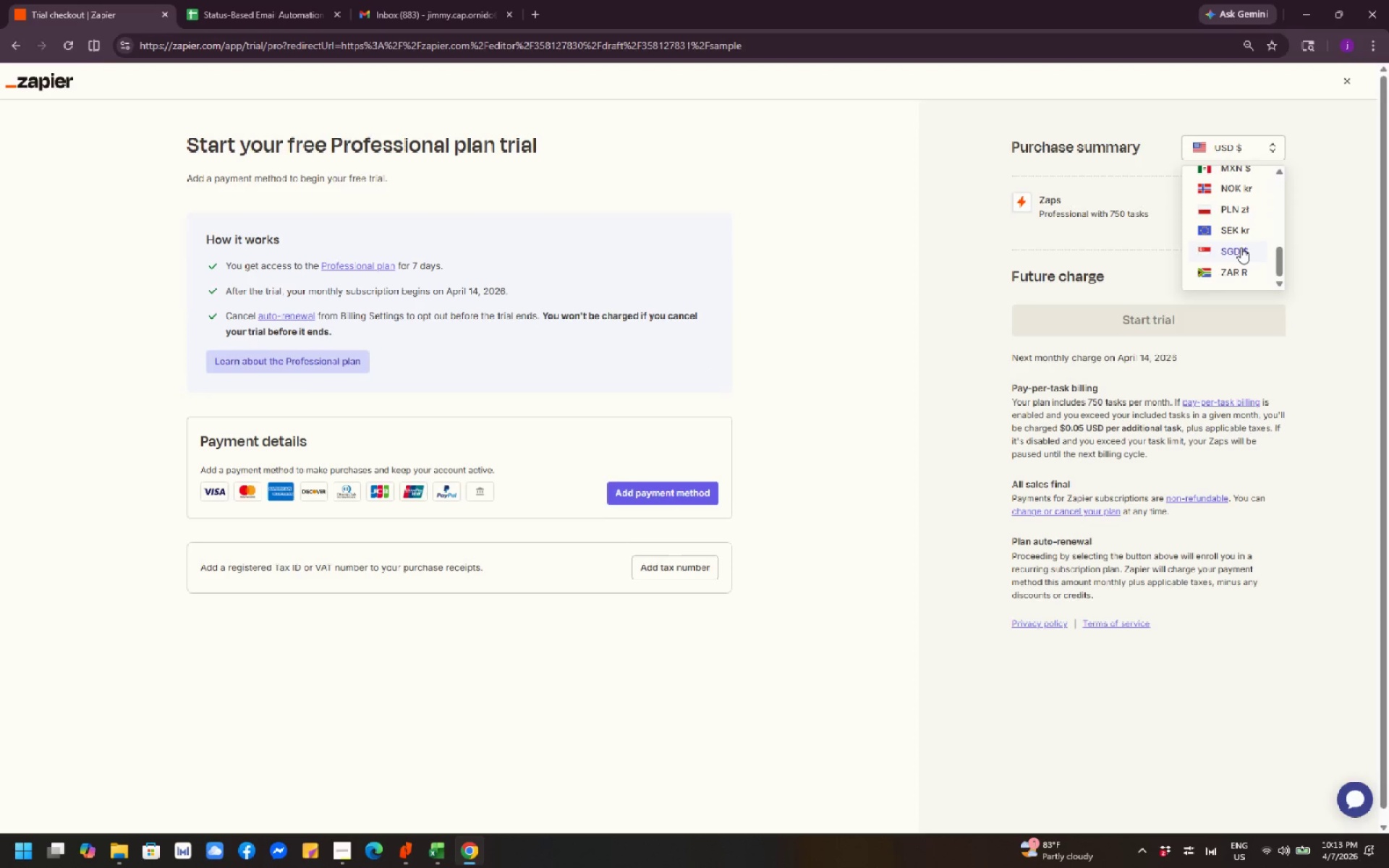 
scroll: coordinate [1250, 214], scroll_direction: up, amount: 9.0
 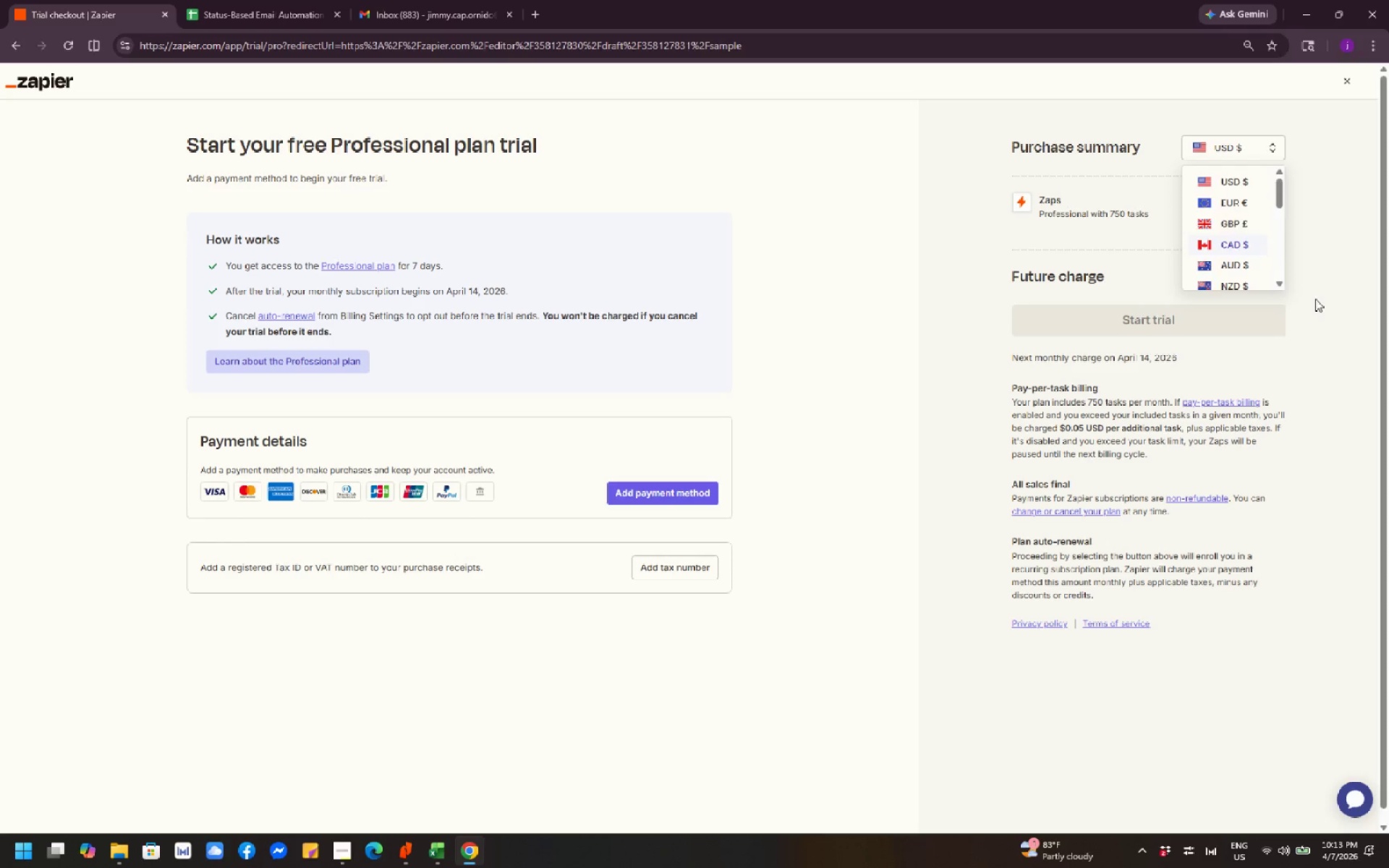 
left_click([1315, 299])
 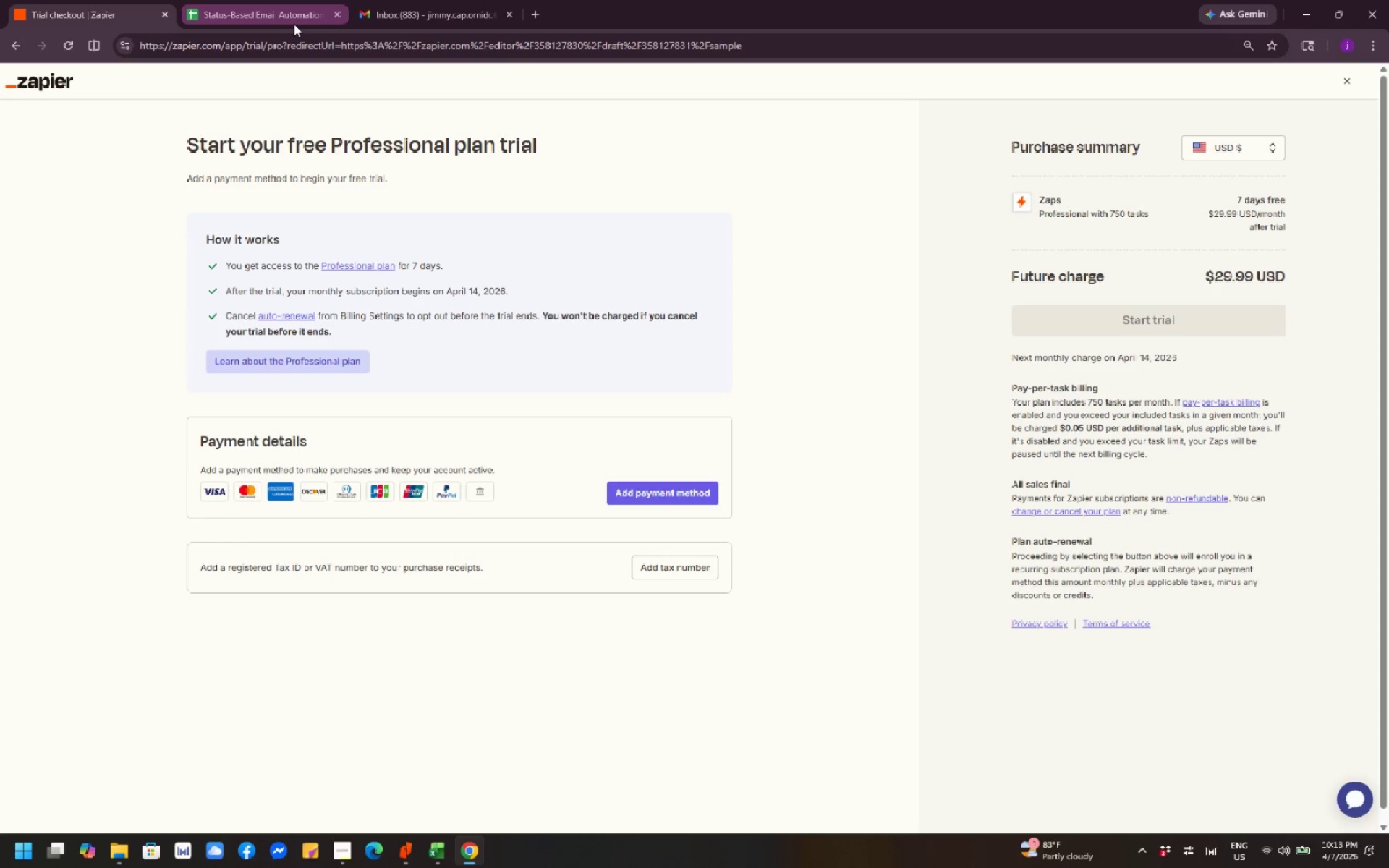 
wait(6.09)
 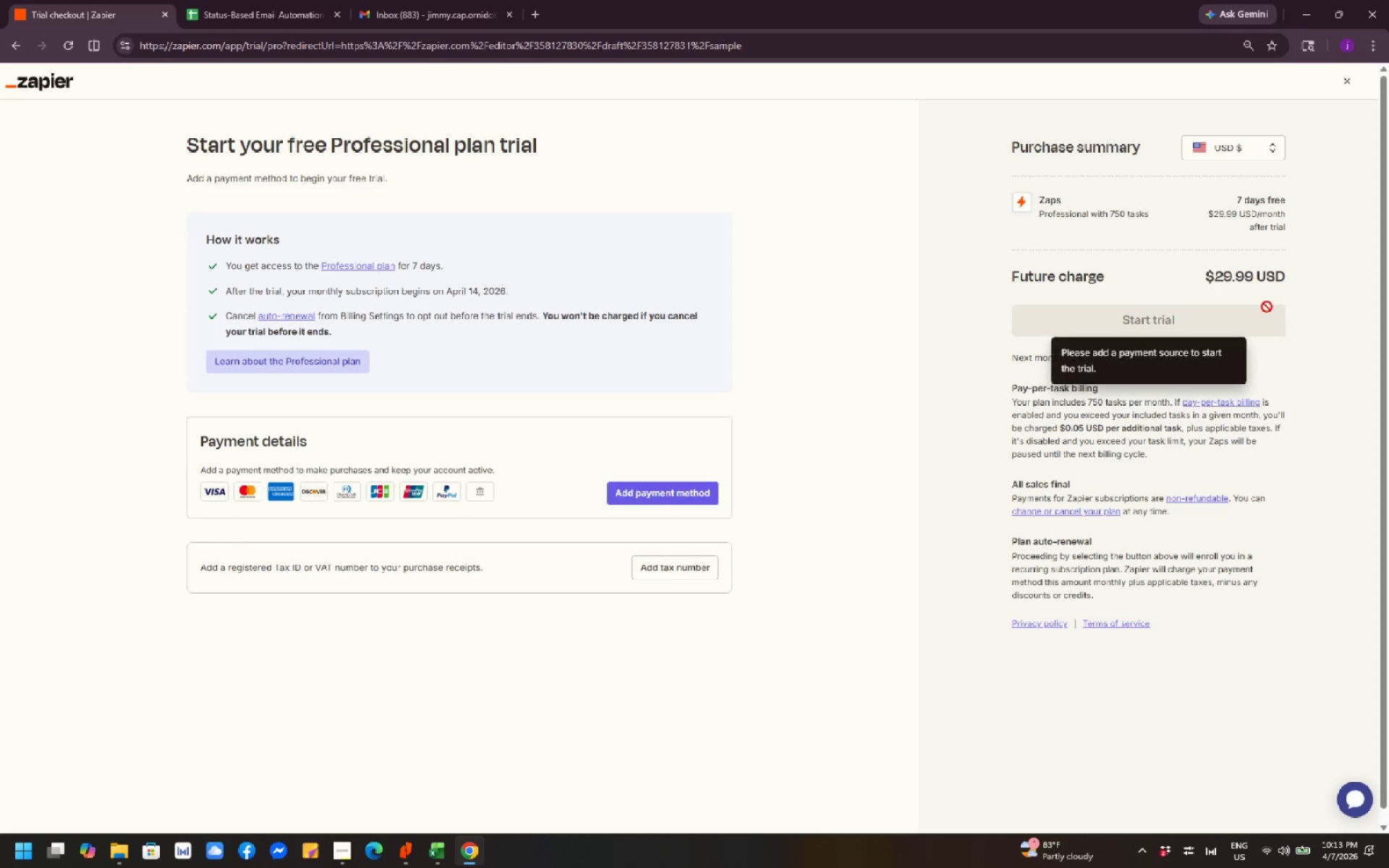 
left_click([11, 45])
 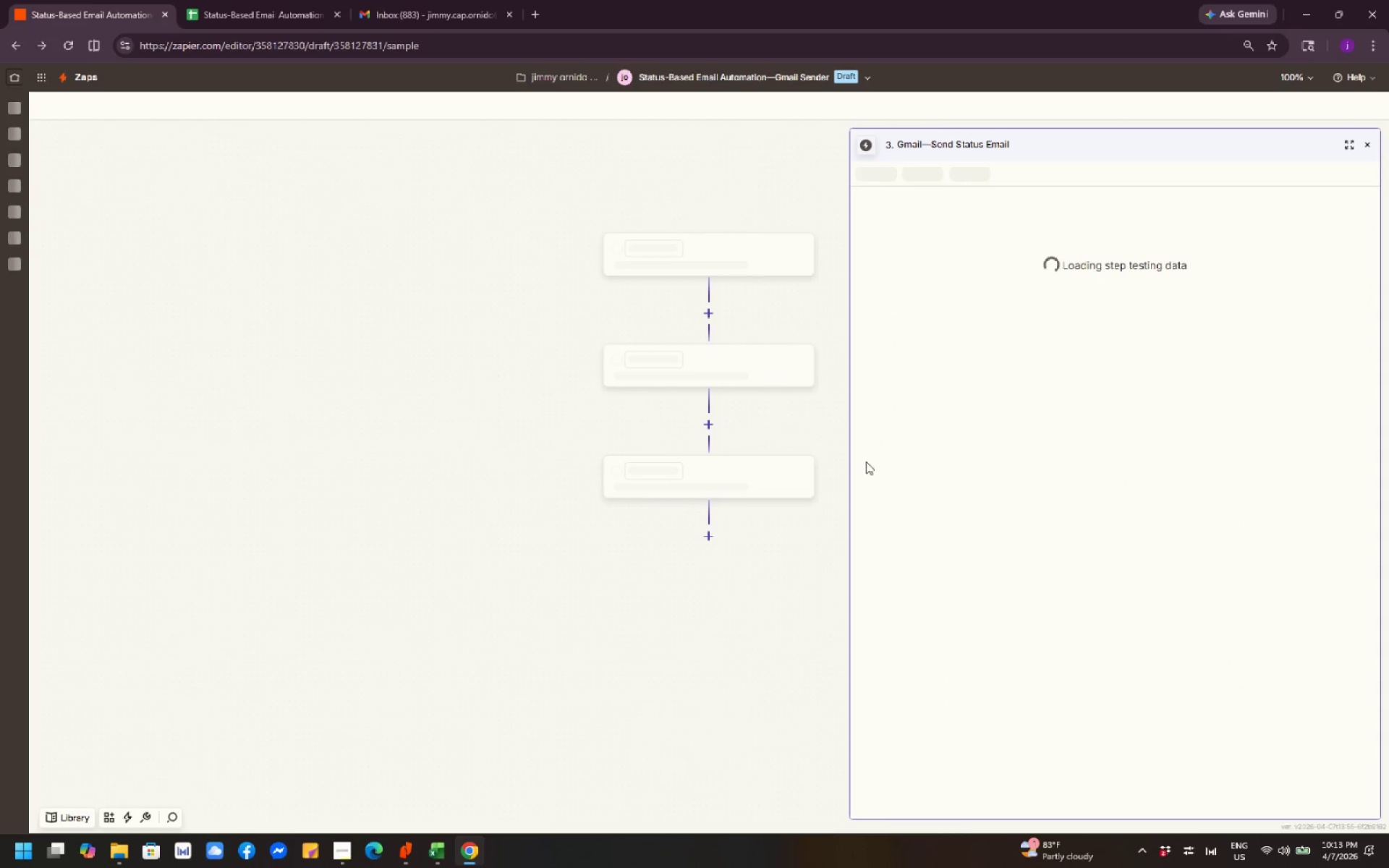 
scroll: coordinate [436, 521], scroll_direction: up, amount: 1.0
 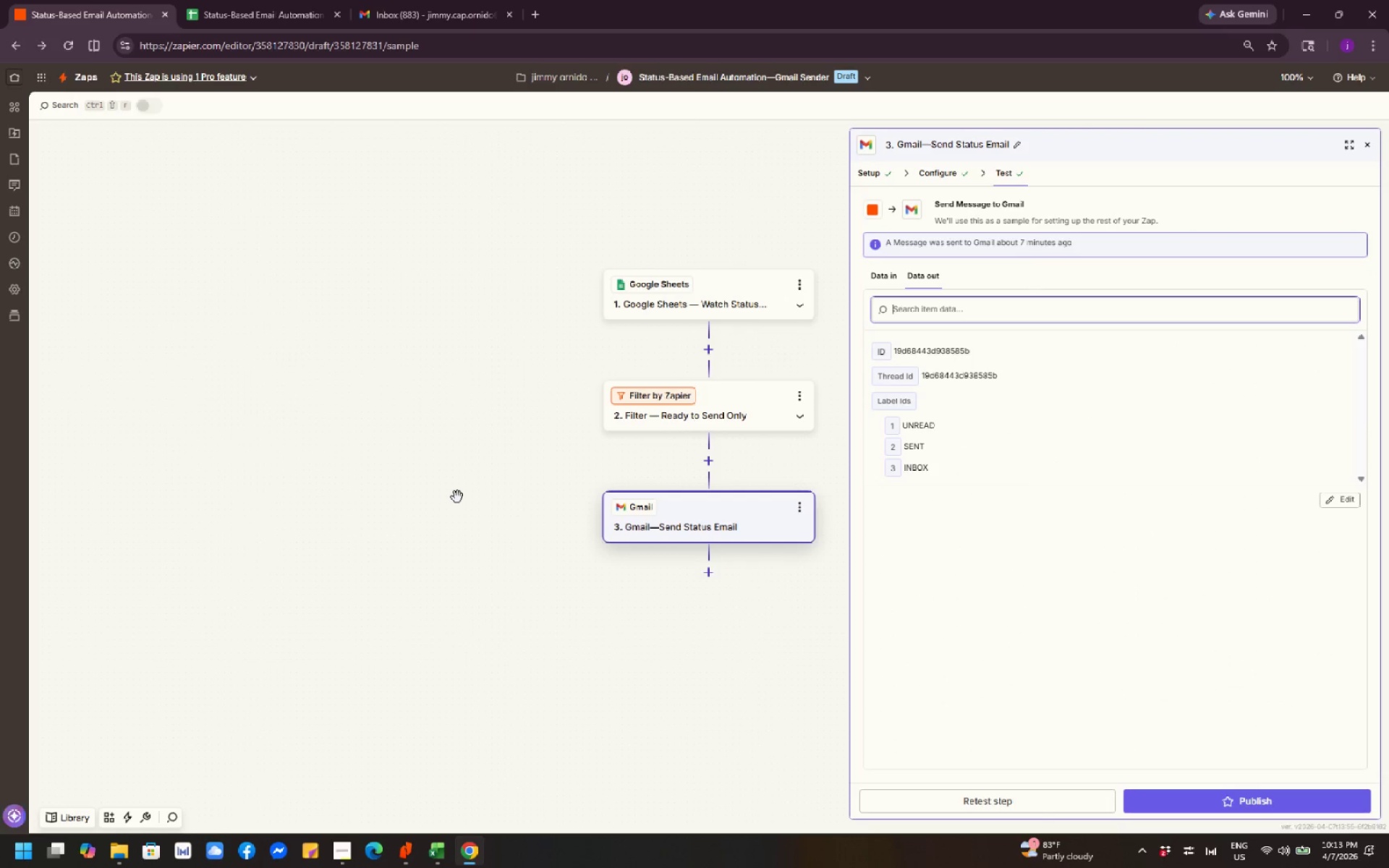 
left_click_drag(start_coordinate=[457, 497], to_coordinate=[398, 497])
 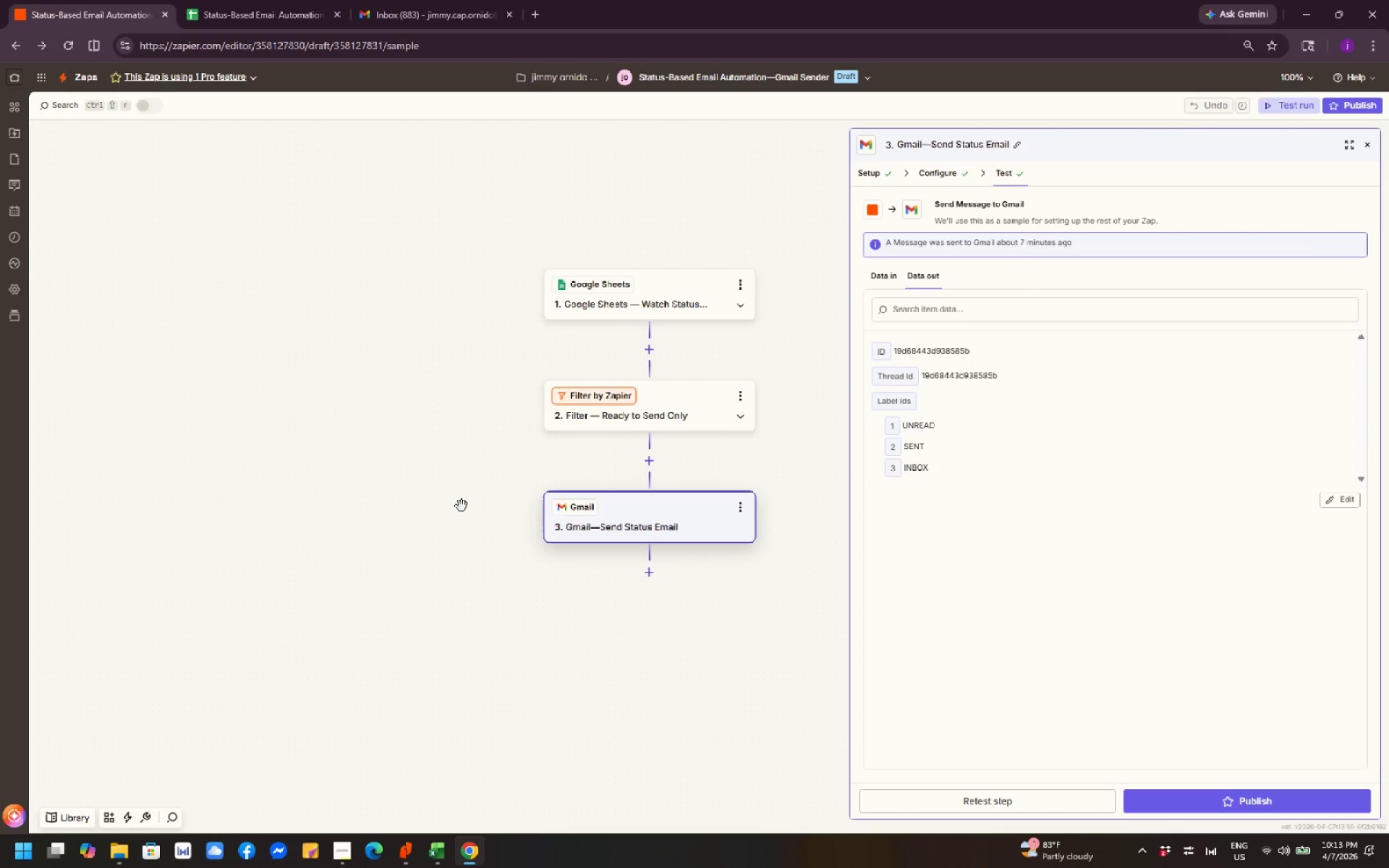 
left_click_drag(start_coordinate=[462, 506], to_coordinate=[161, 512])
 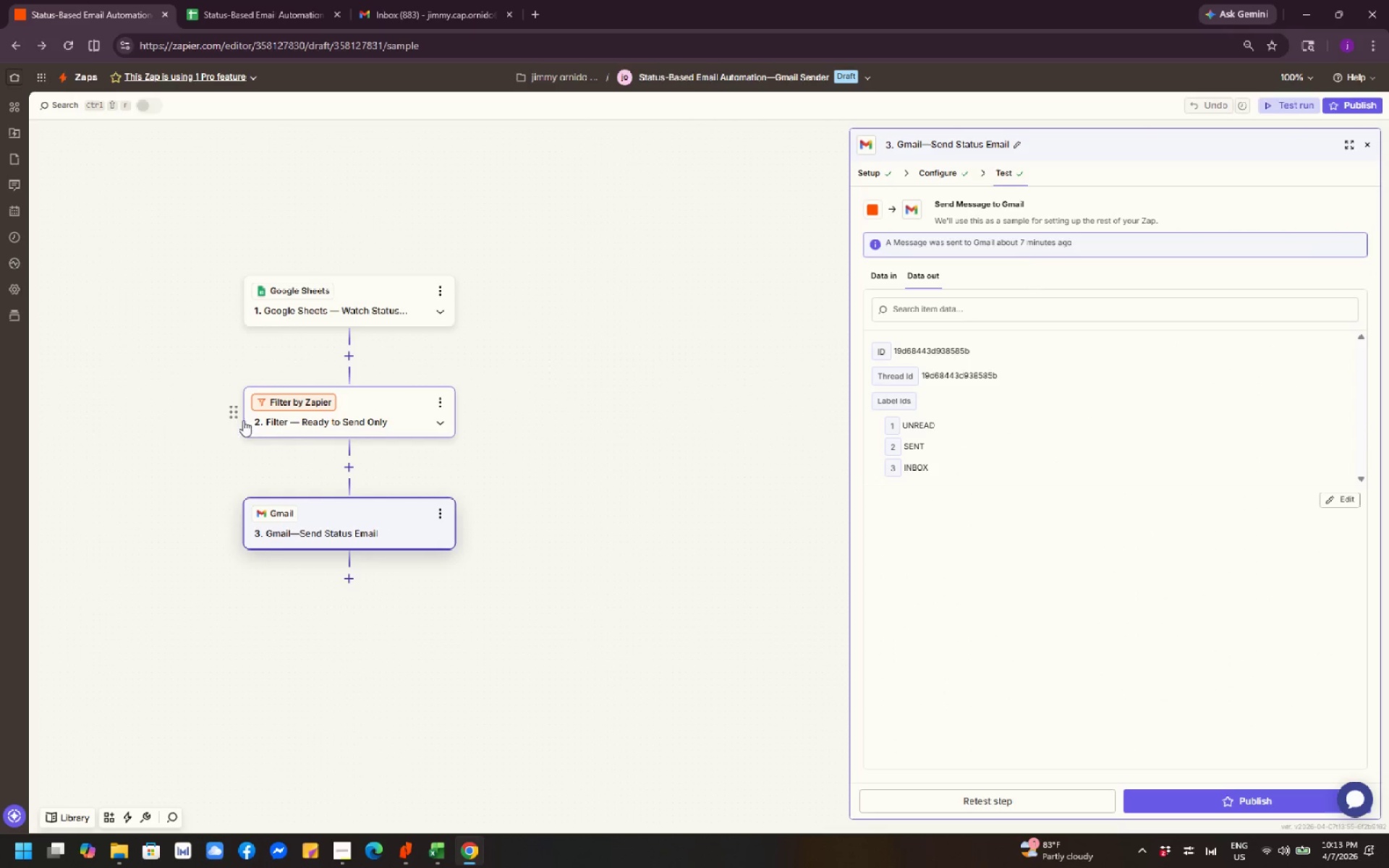 
left_click([239, 417])
 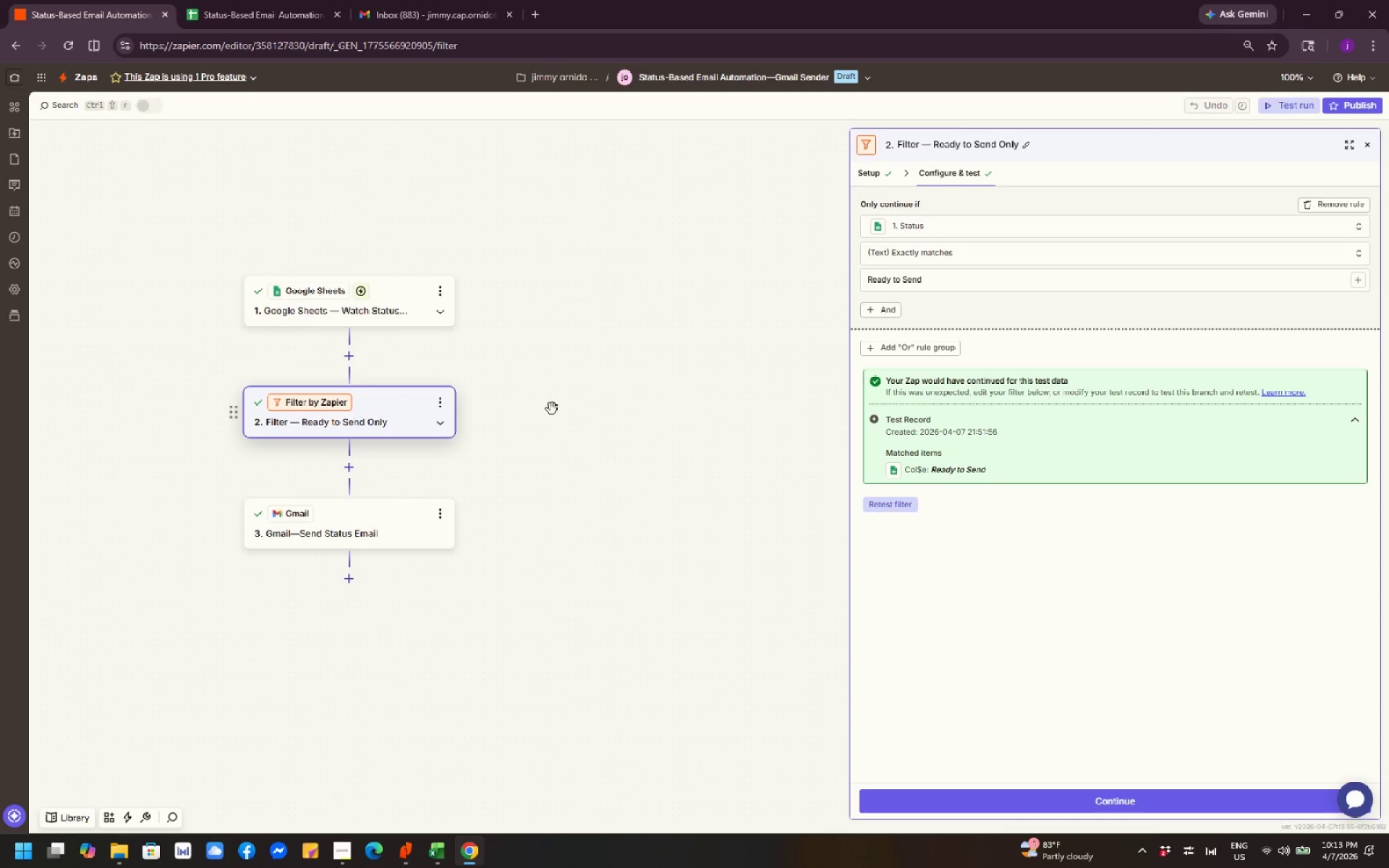 
wait(8.26)
 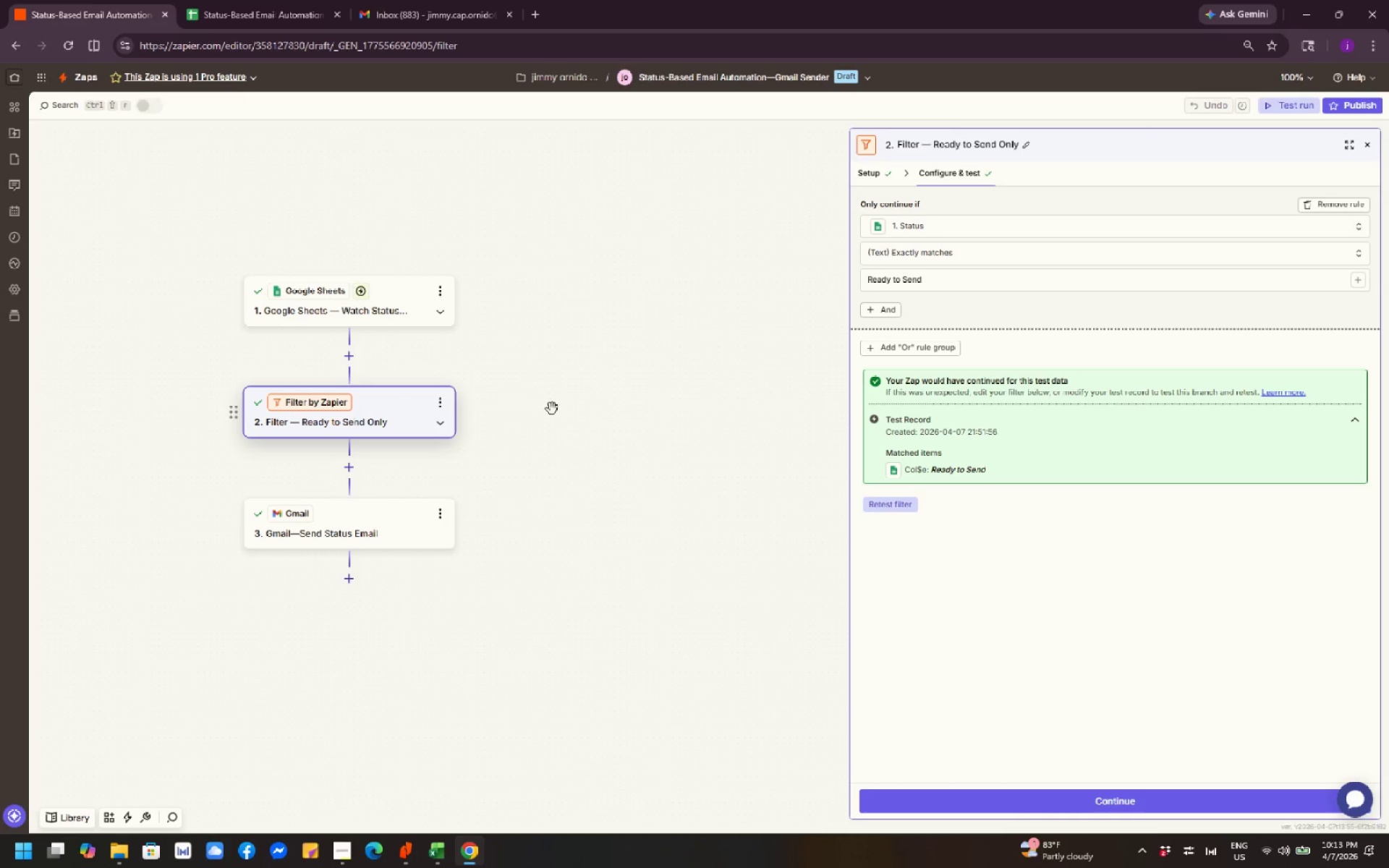 
left_click([245, 19])
 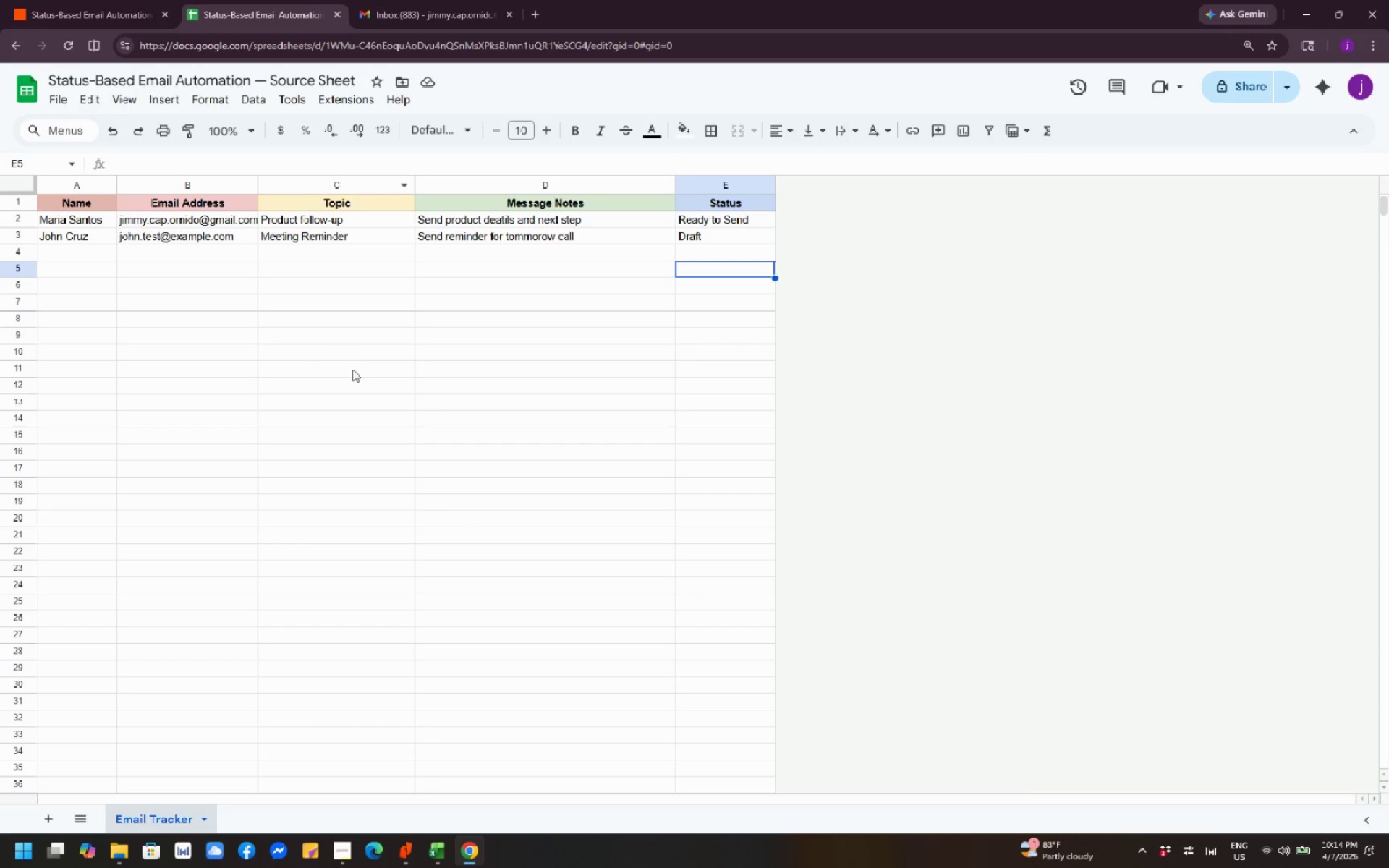 
left_click([389, 383])
 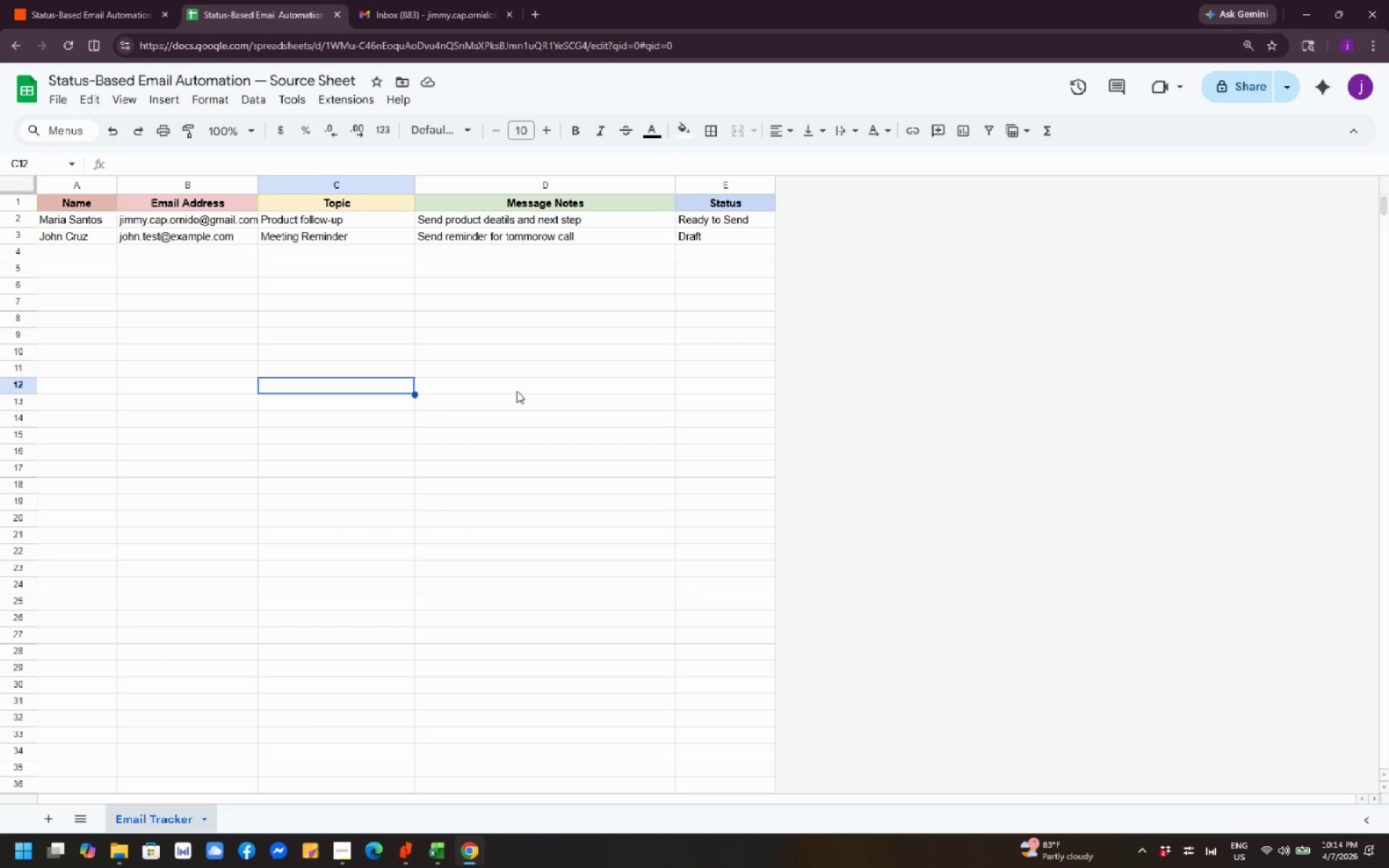 
left_click([517, 391])
 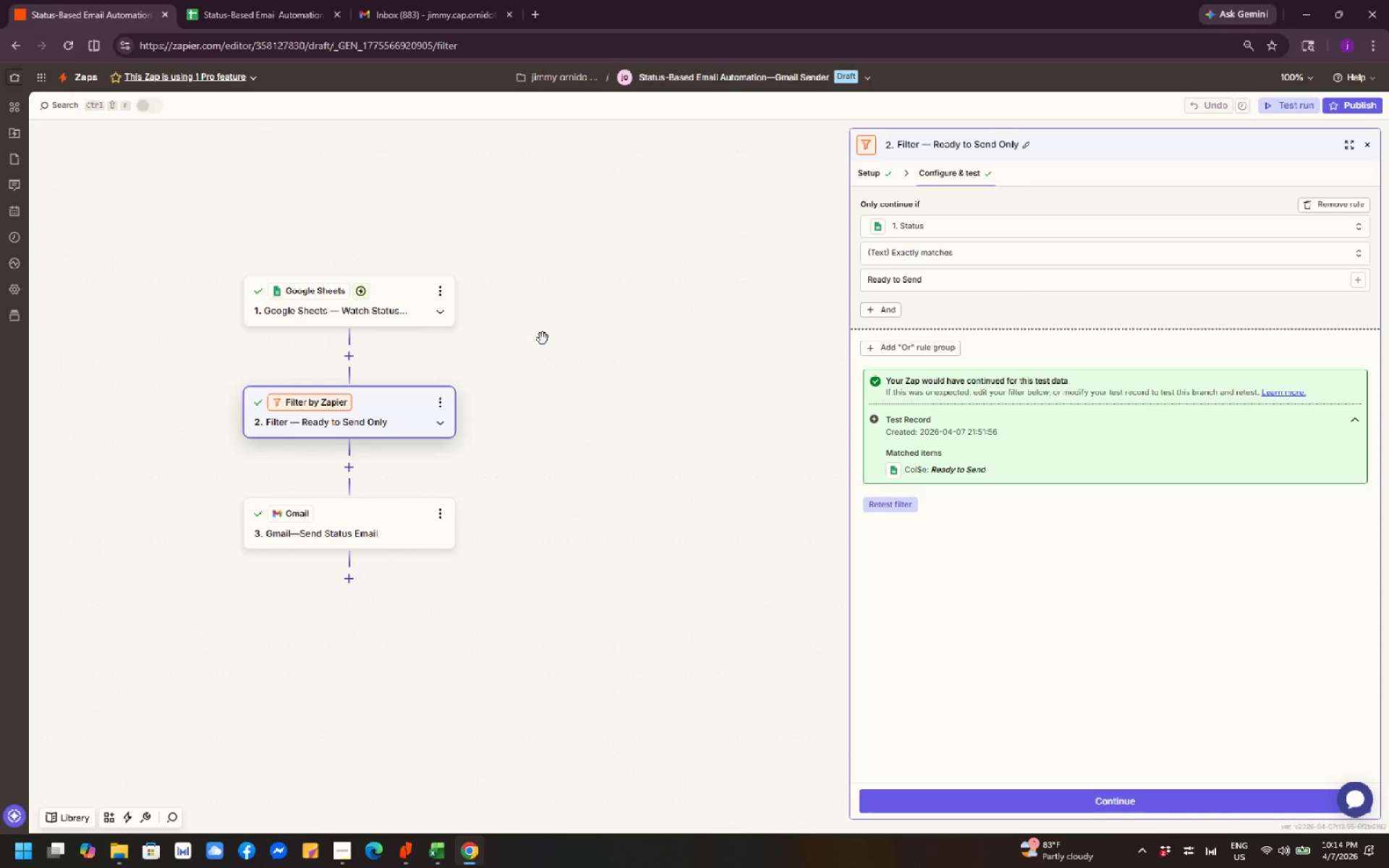 
wait(36.31)
 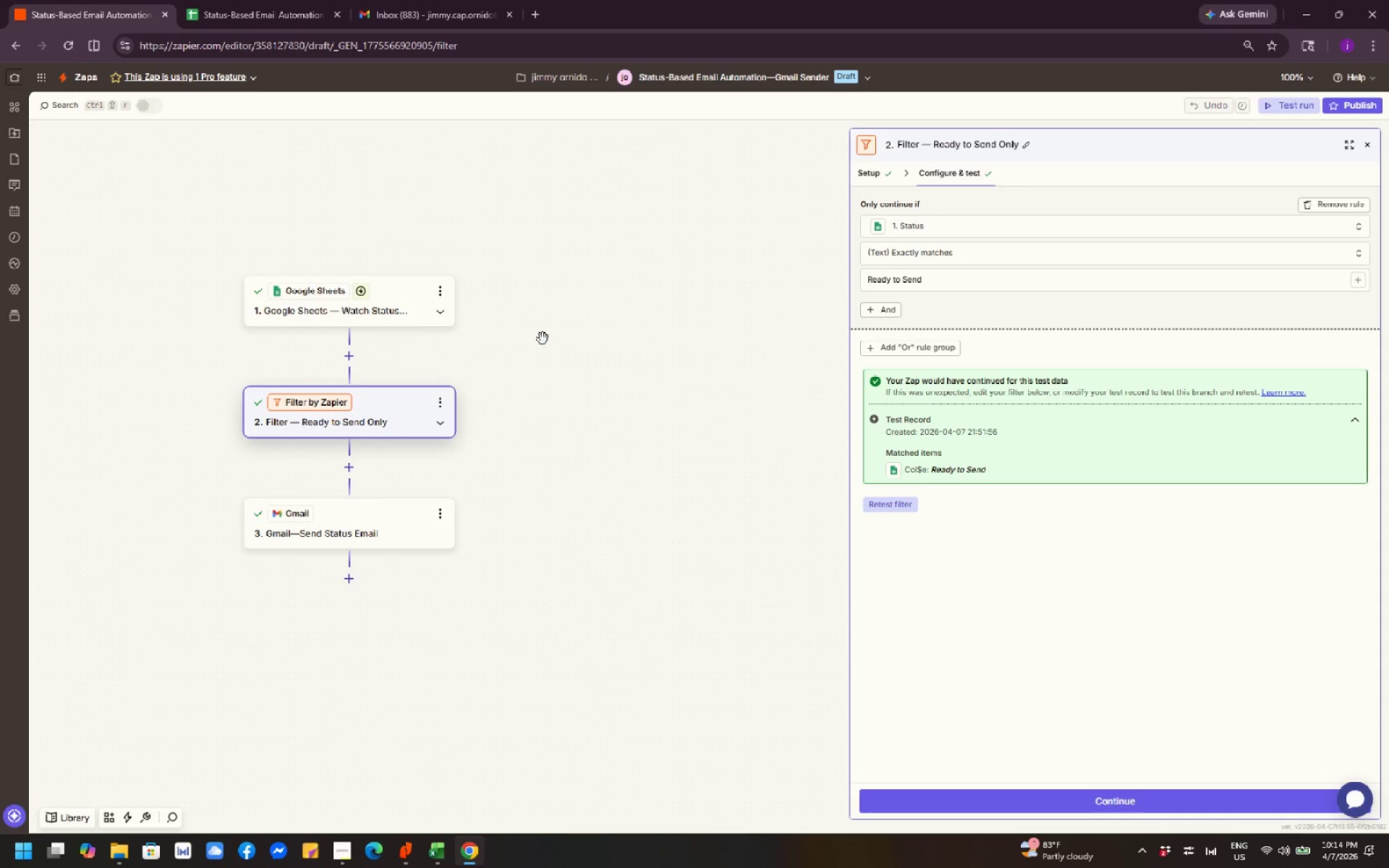 
mouse_move([385, 428])
 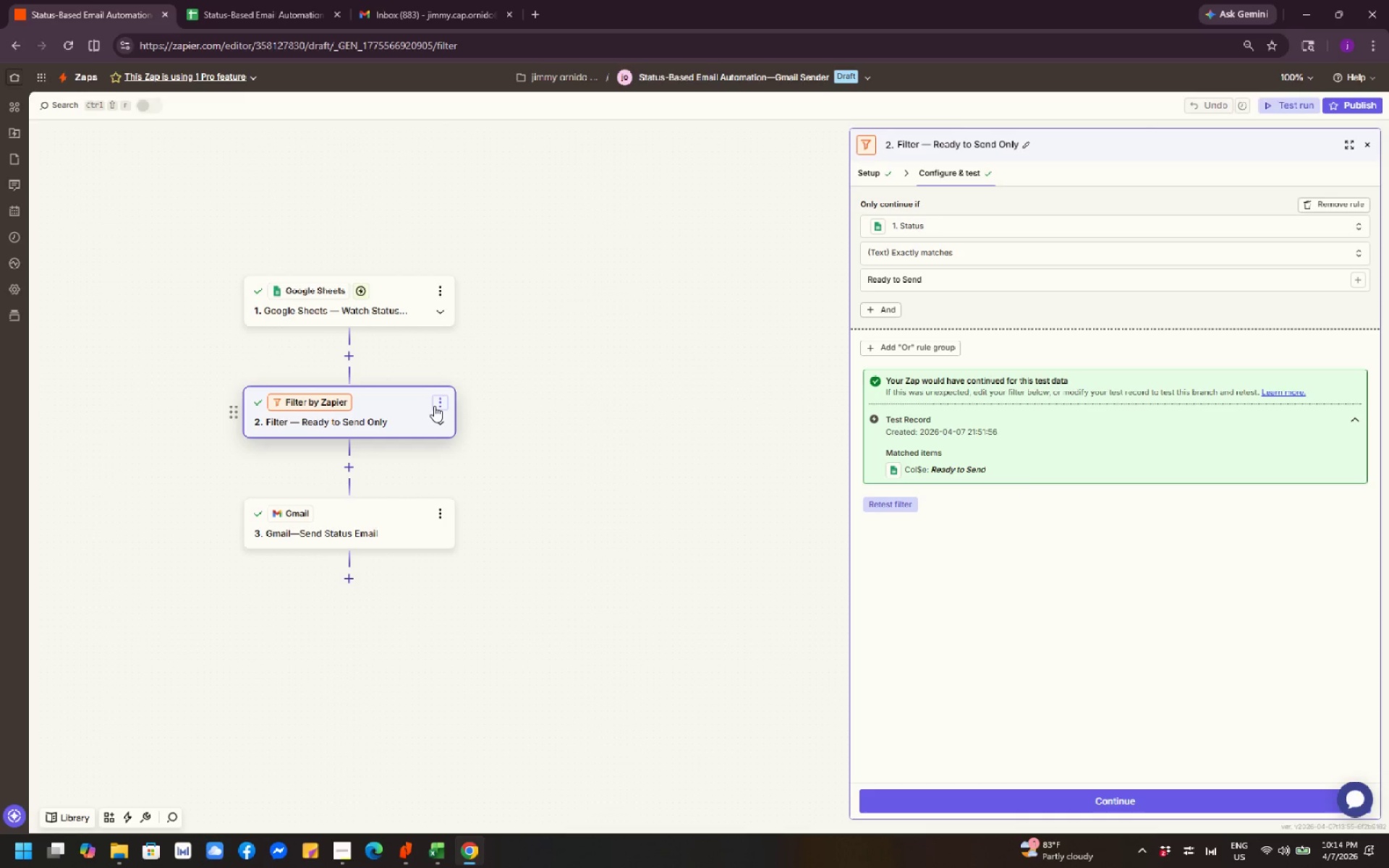 
wait(12.35)
 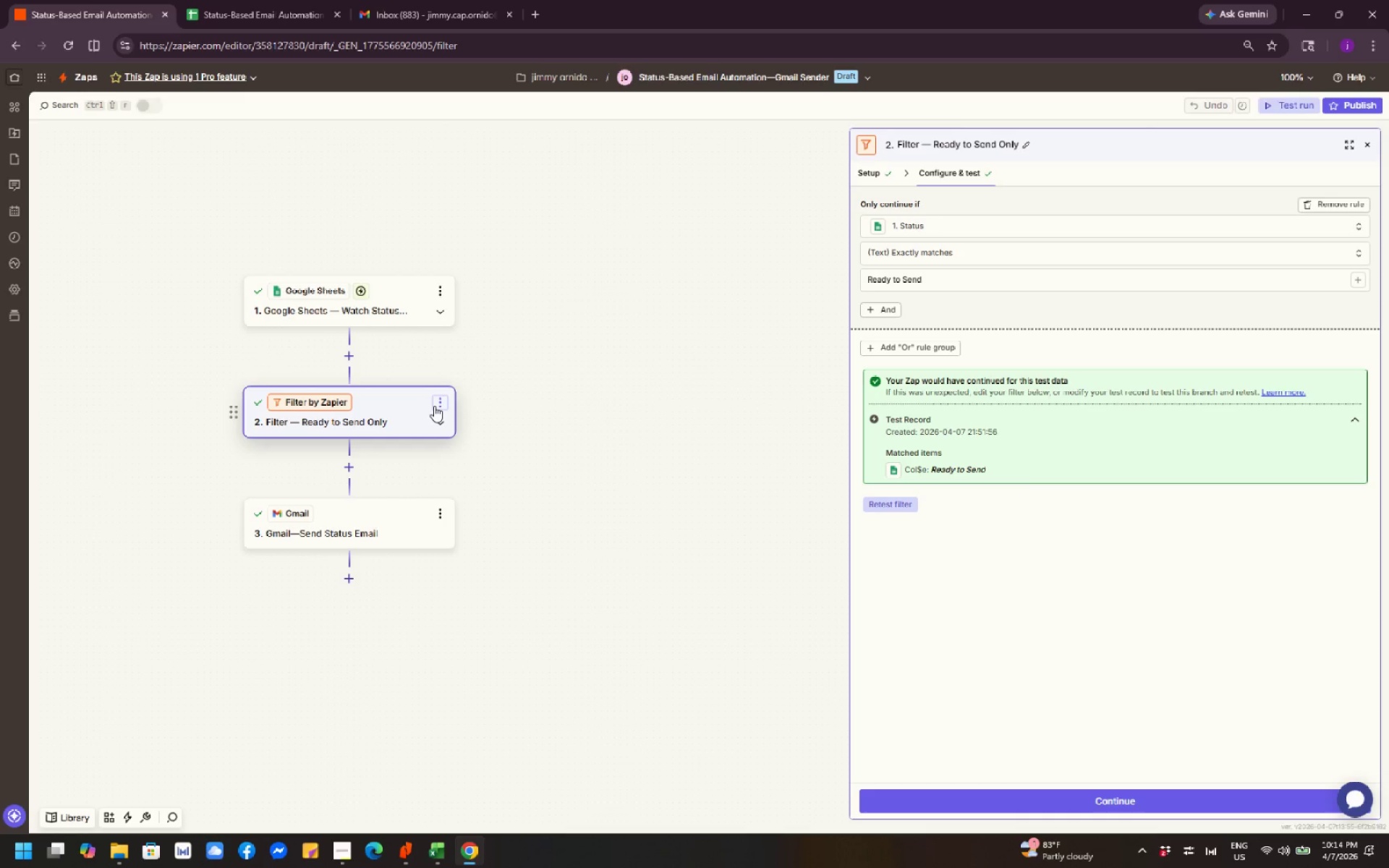 
left_click([443, 405])
 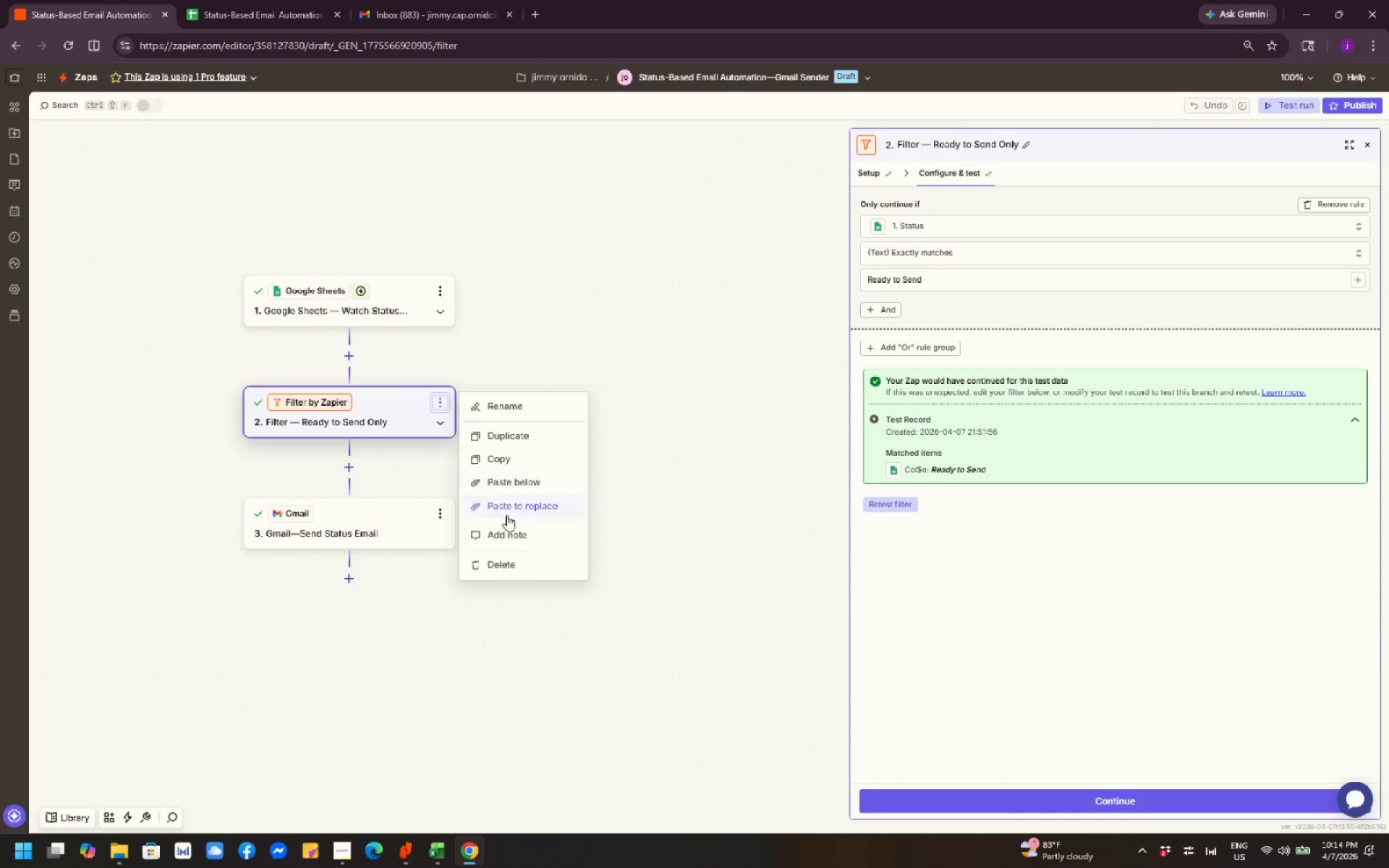 
left_click([509, 562])
 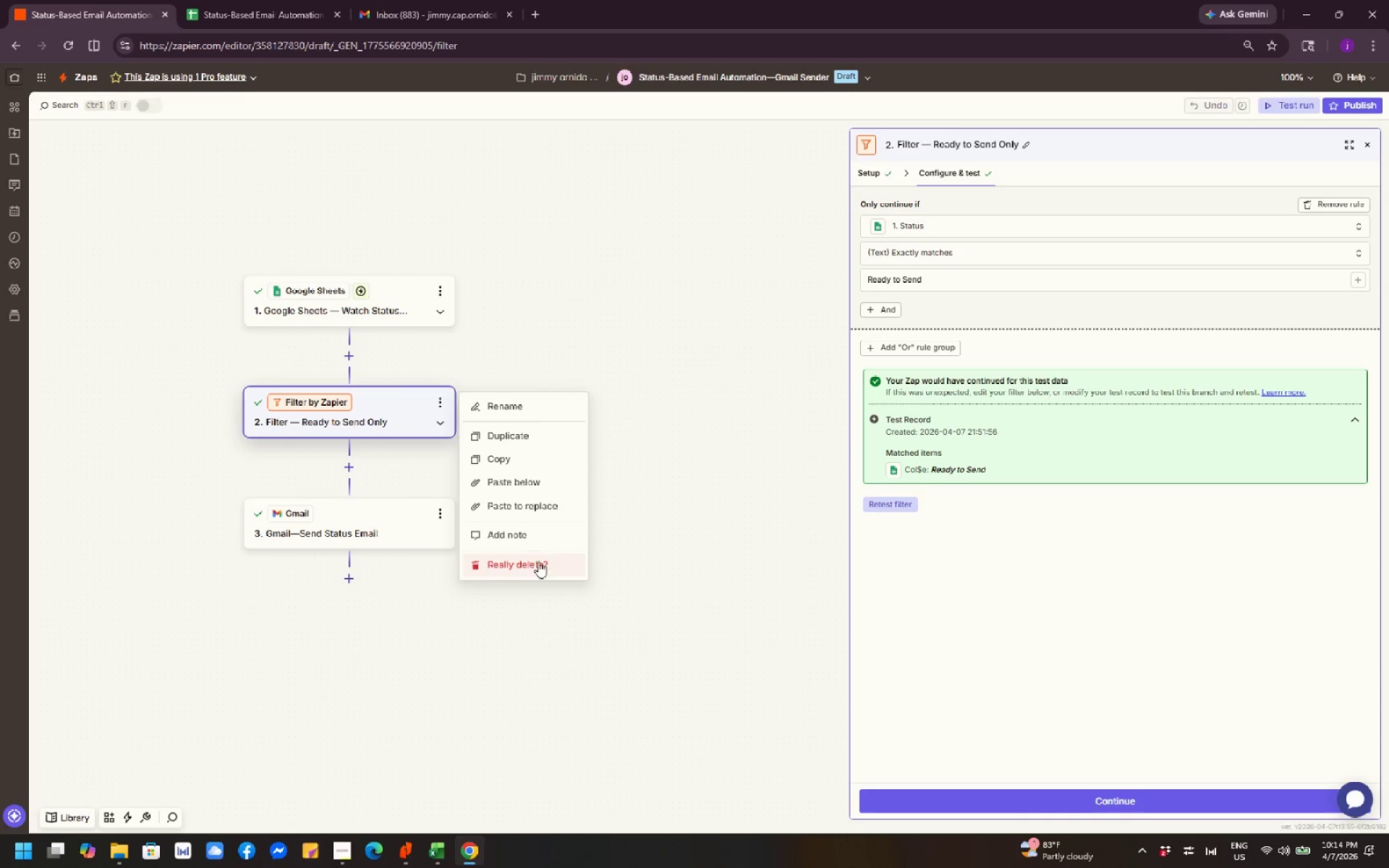 
left_click([544, 561])
 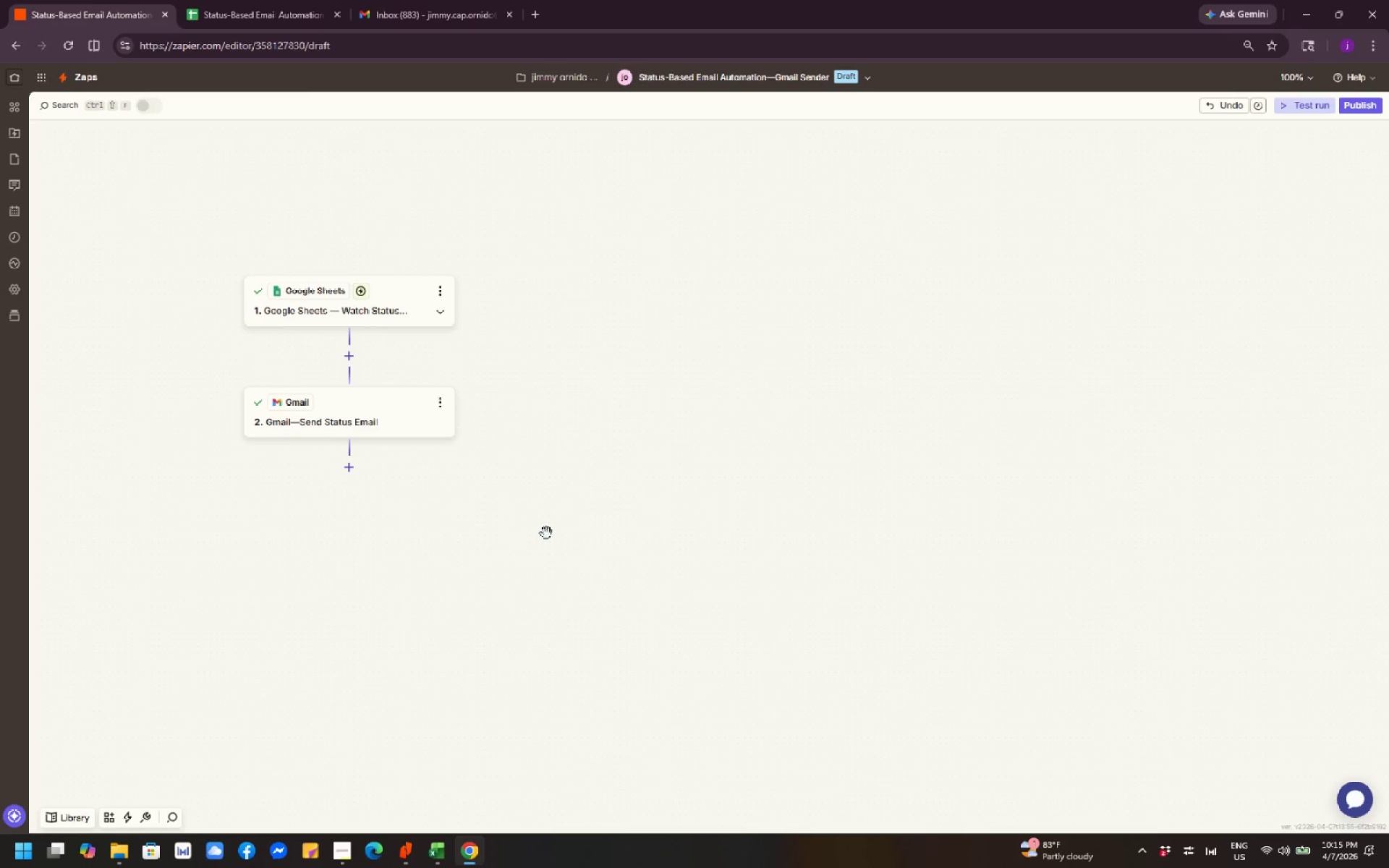 
wait(23.95)
 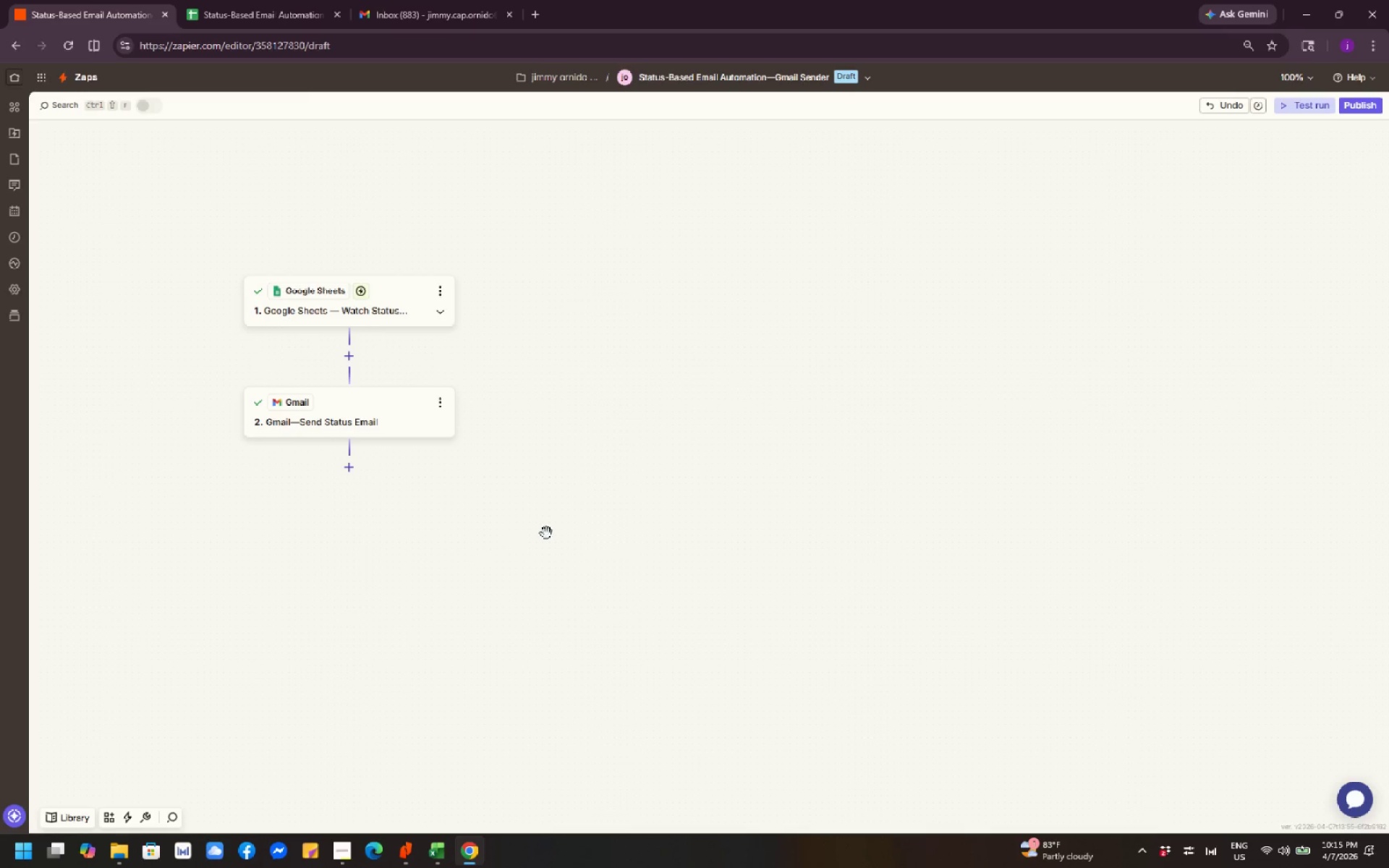 
left_click([876, 457])
 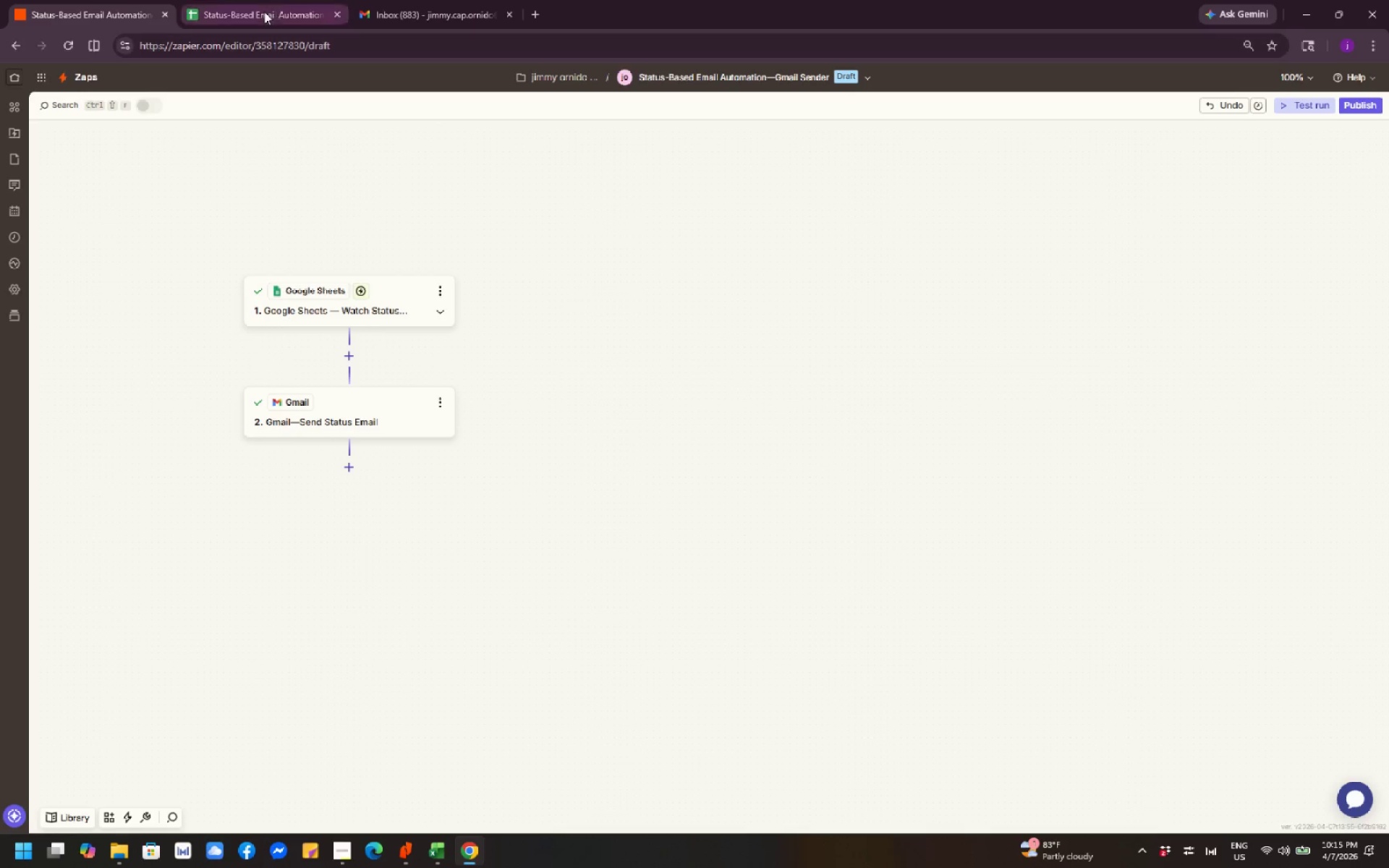 
left_click([264, 12])
 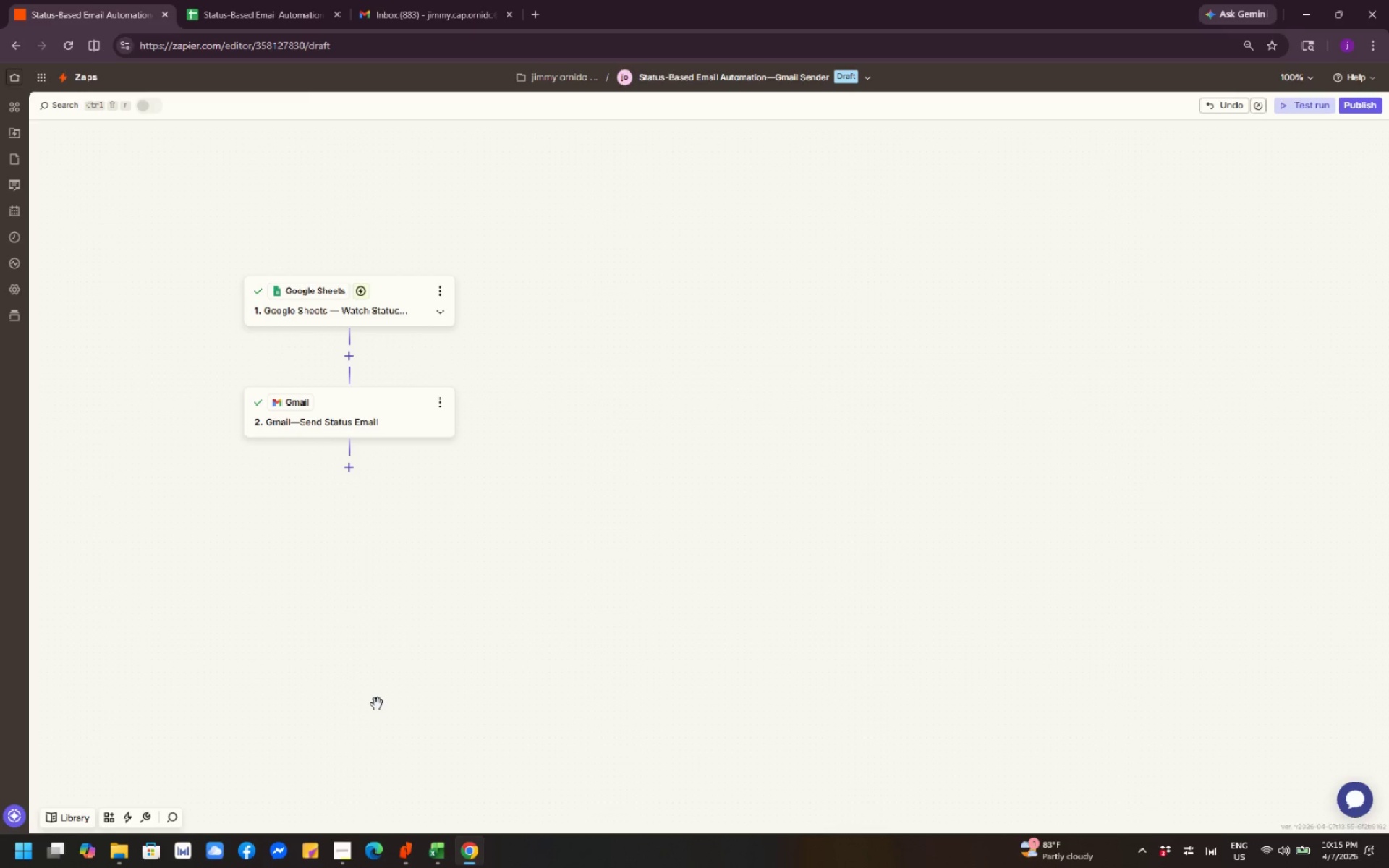 
wait(31.78)
 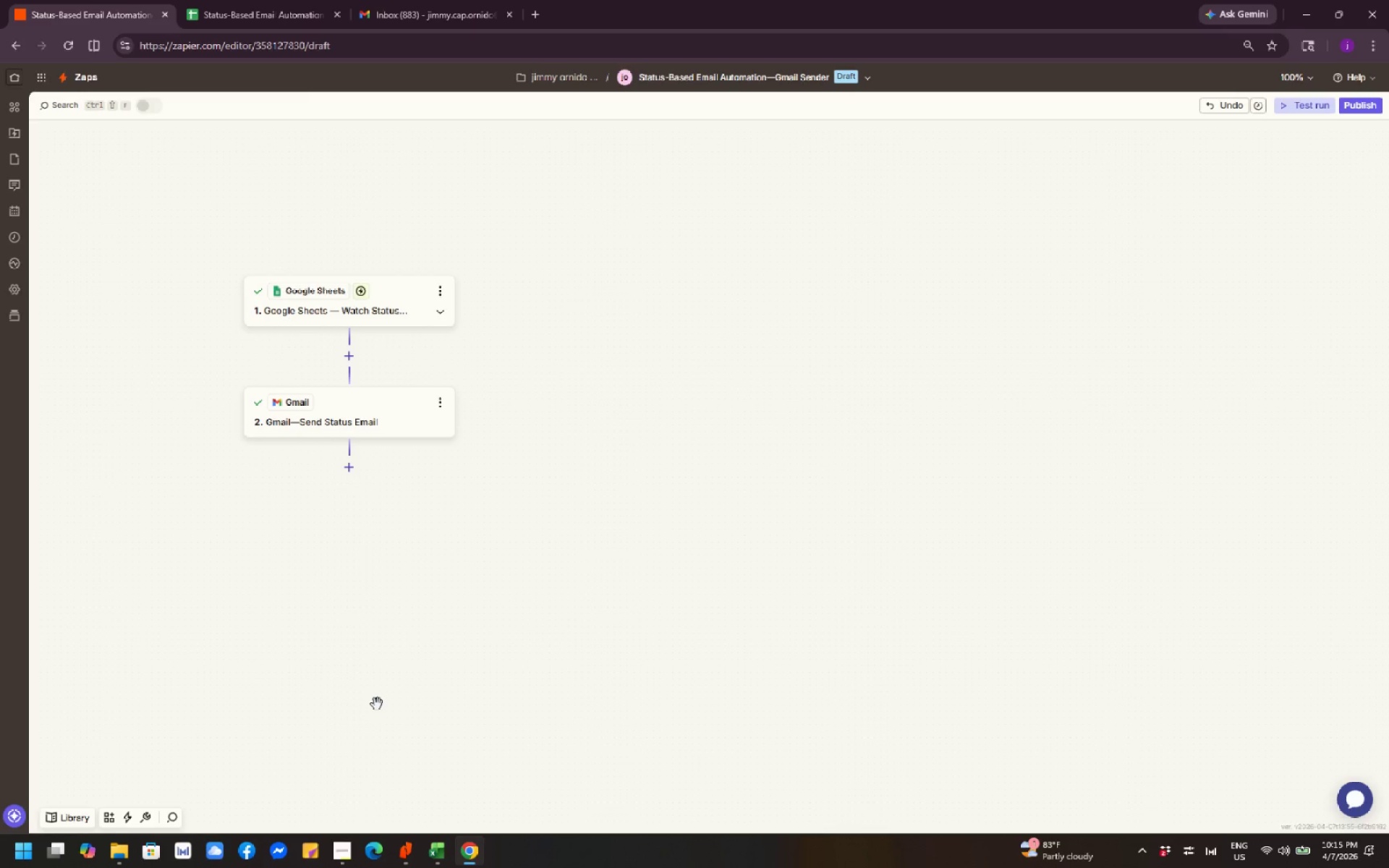 
left_click_drag(start_coordinate=[650, 395], to_coordinate=[999, 354])
 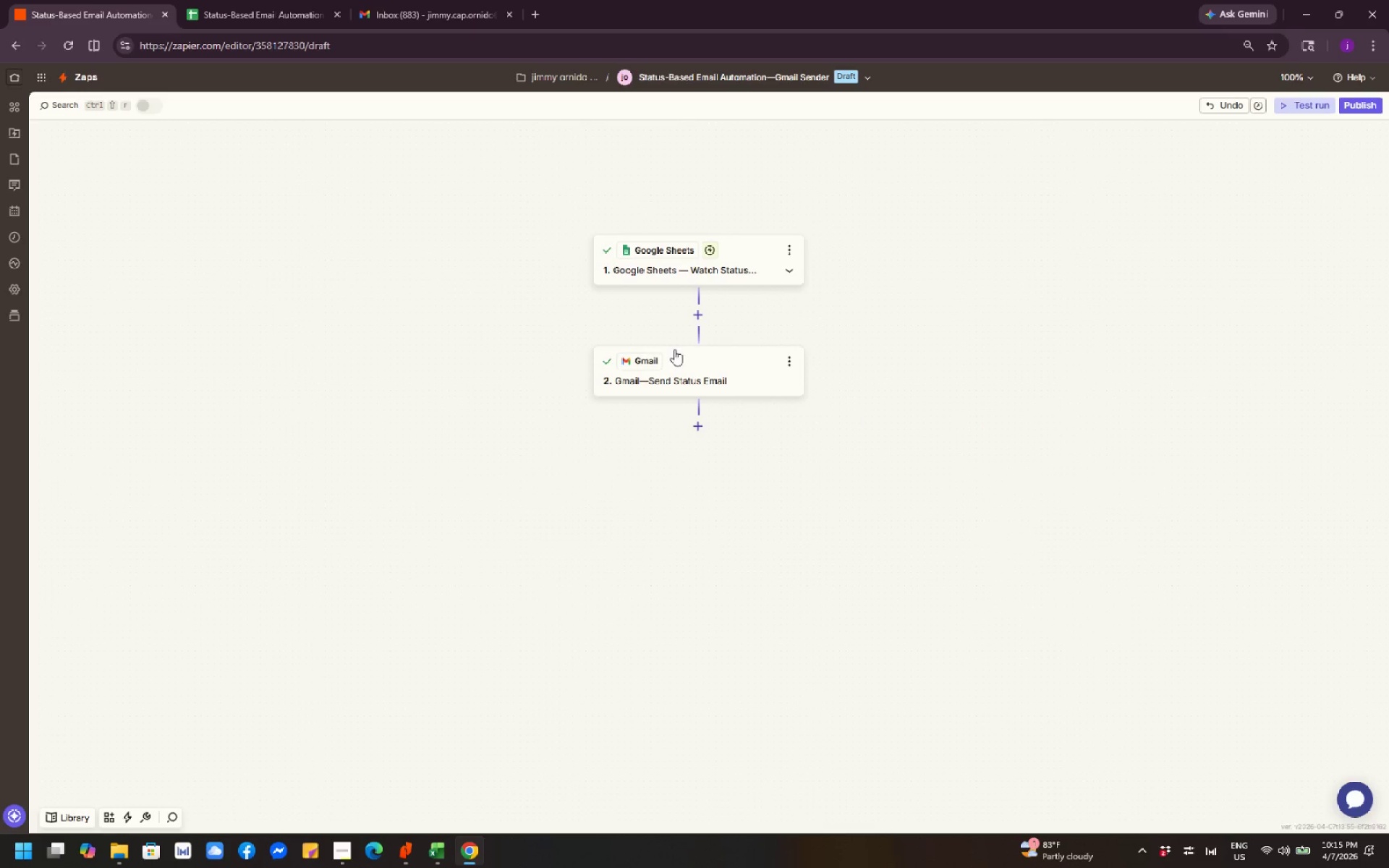 
wait(5.17)
 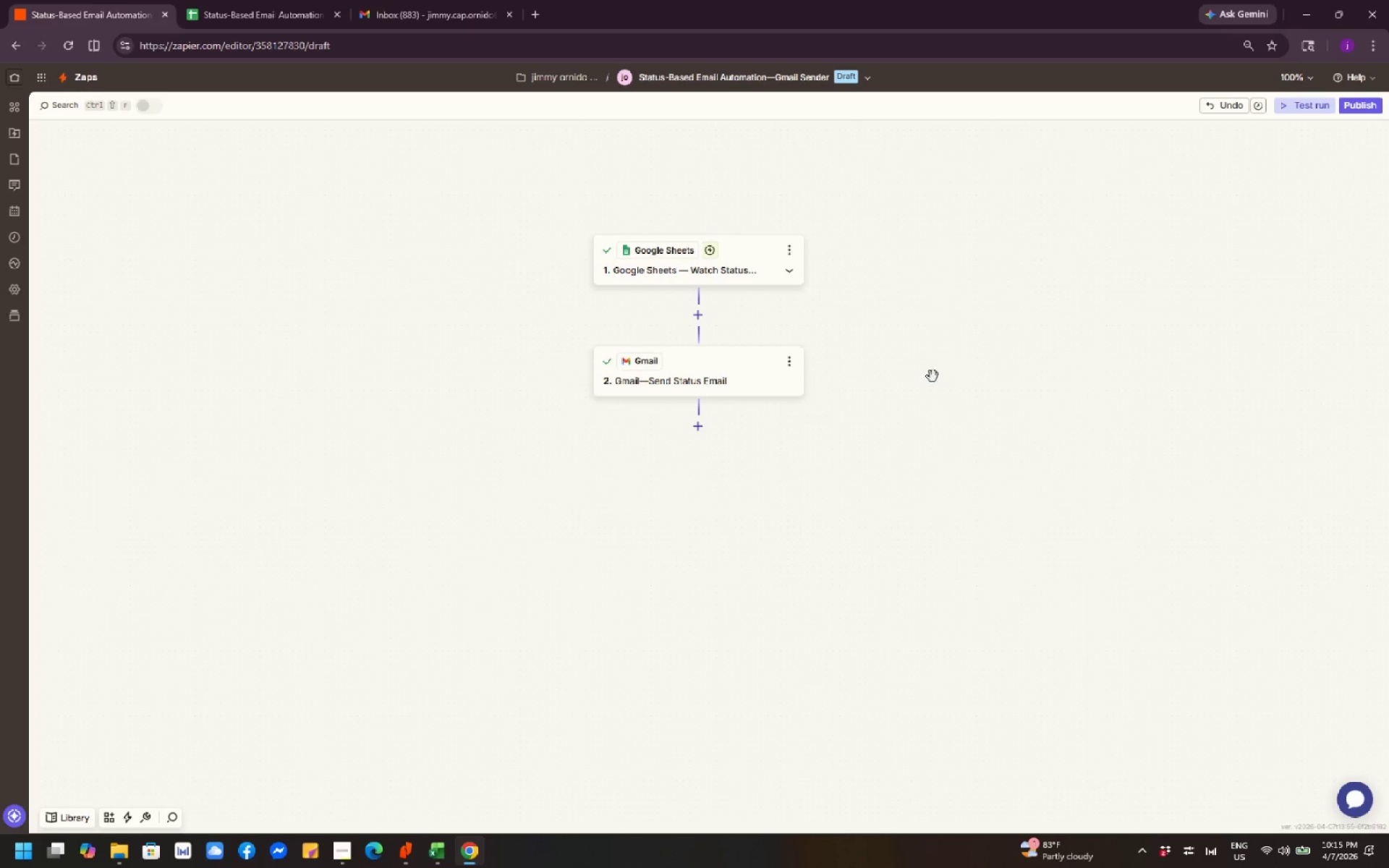 
left_click_drag(start_coordinate=[268, 24], to_coordinate=[268, 20])
 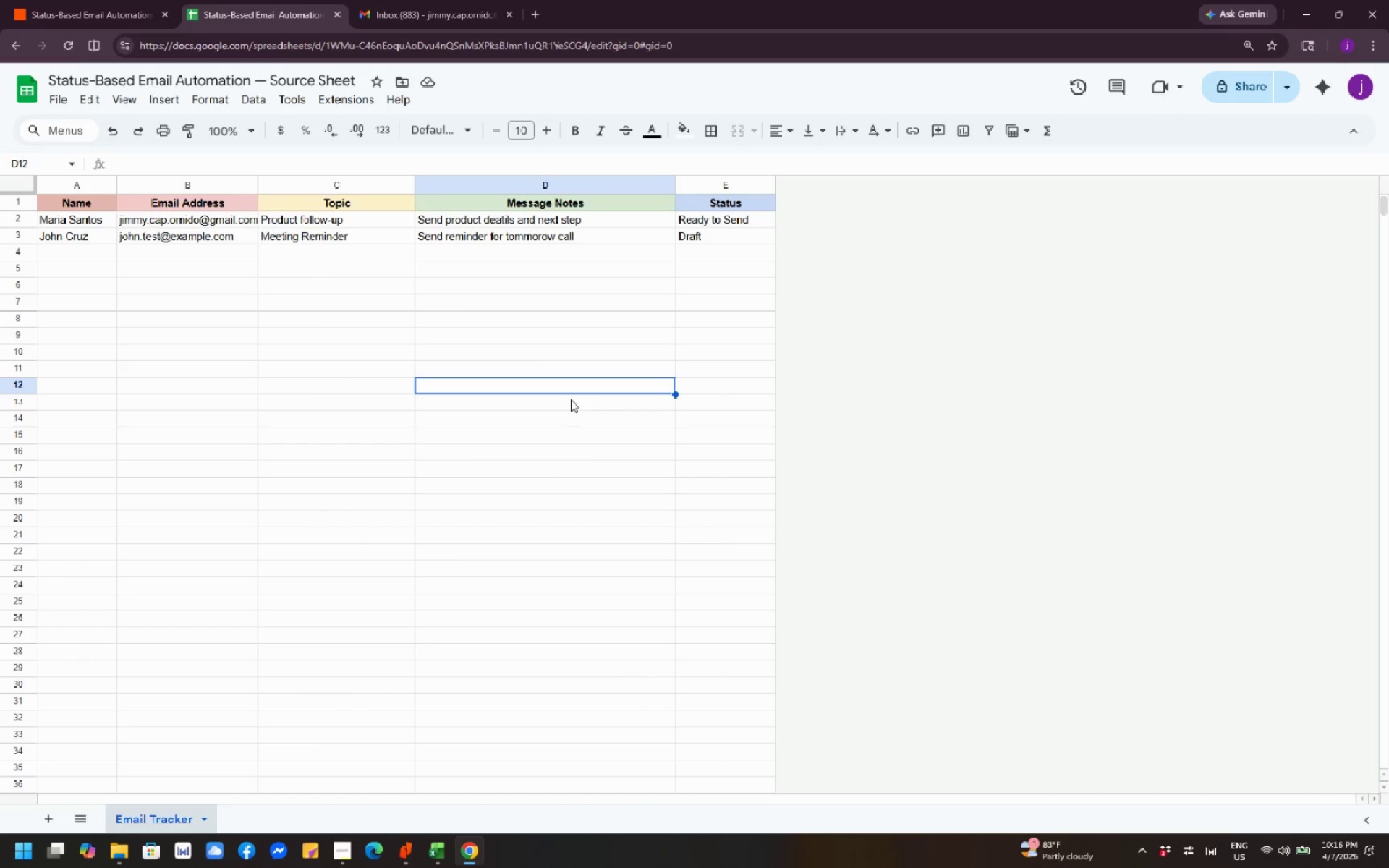 
wait(13.95)
 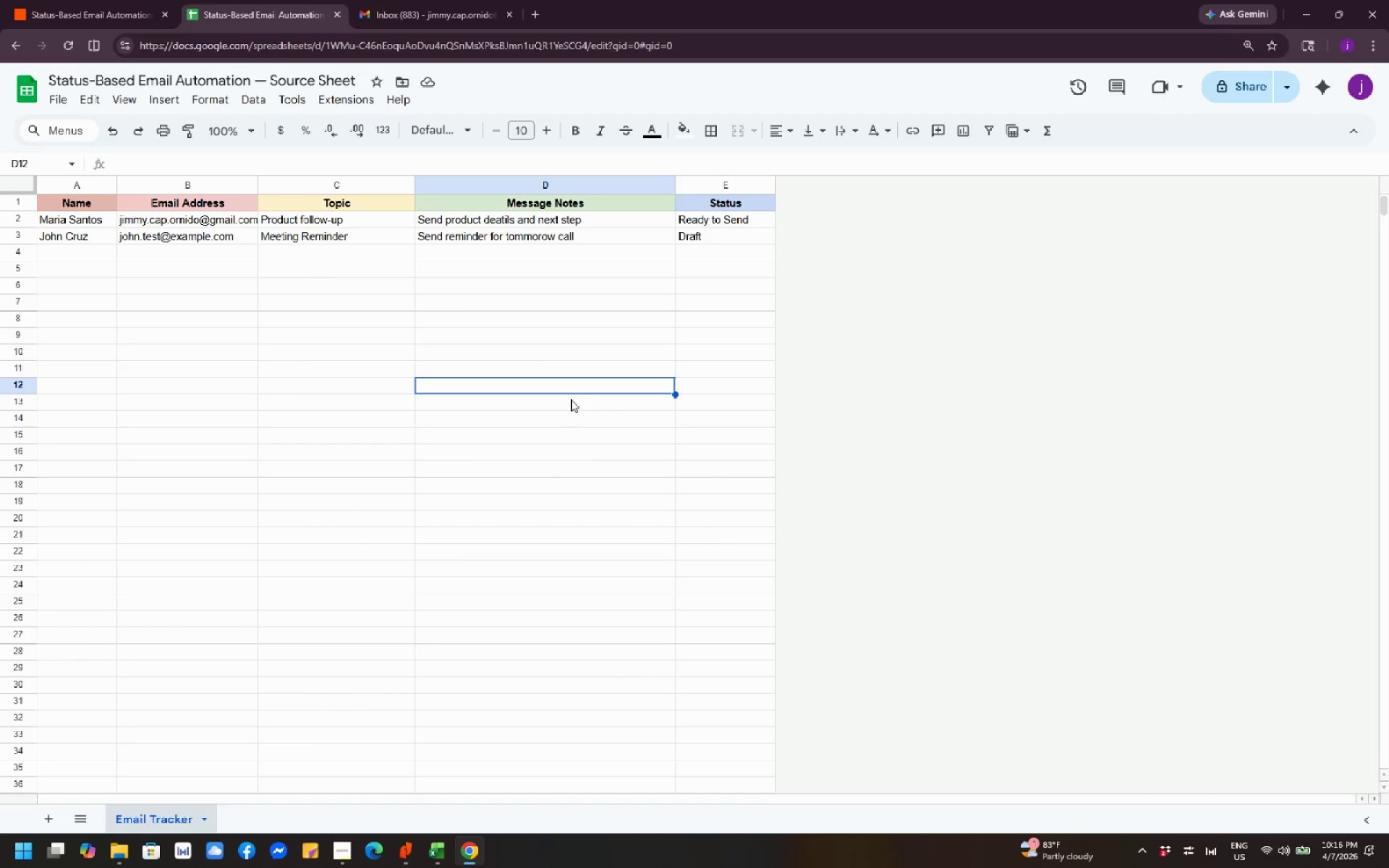 
left_click([556, 410])
 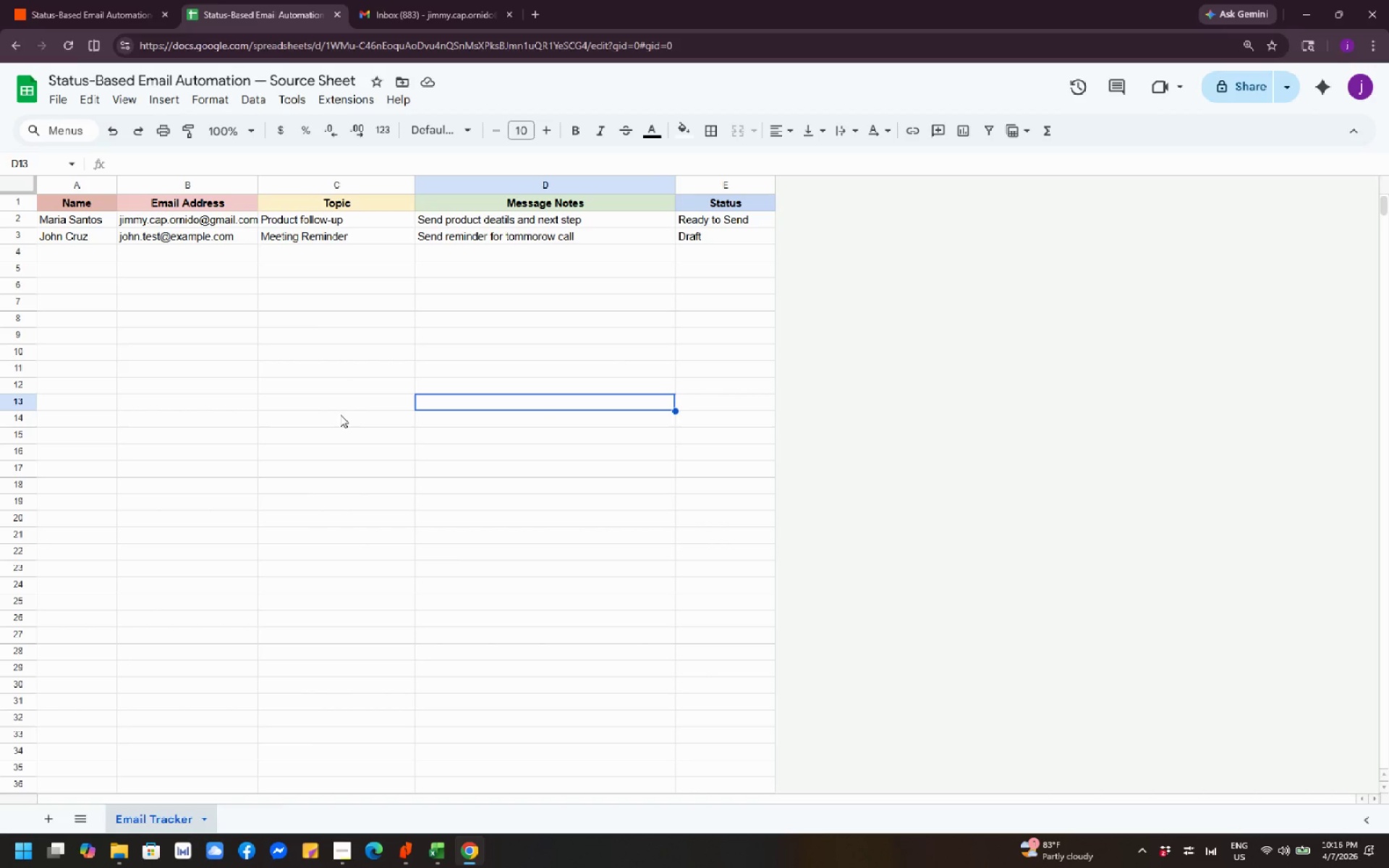 
left_click([489, 435])
 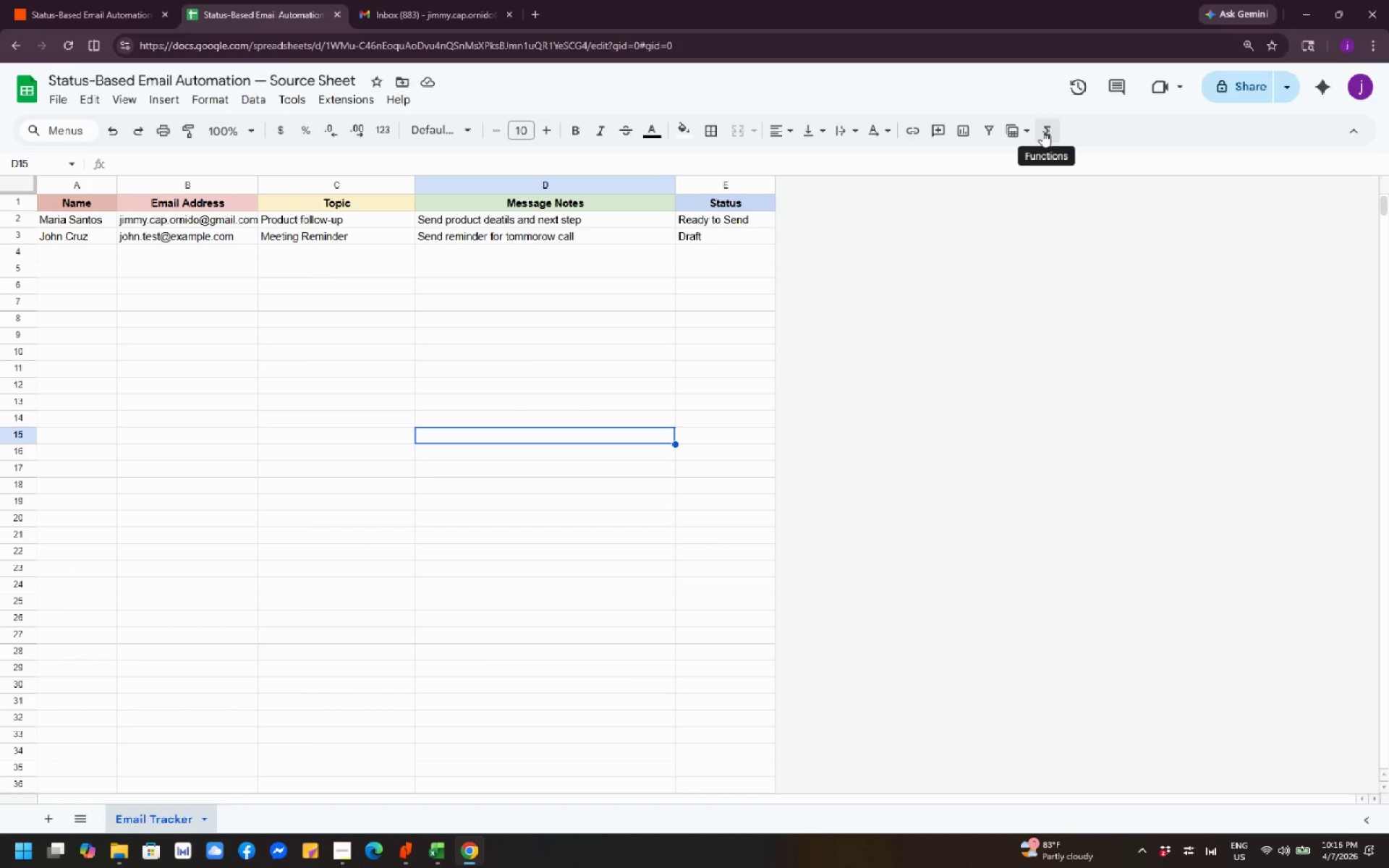 
wait(20.83)
 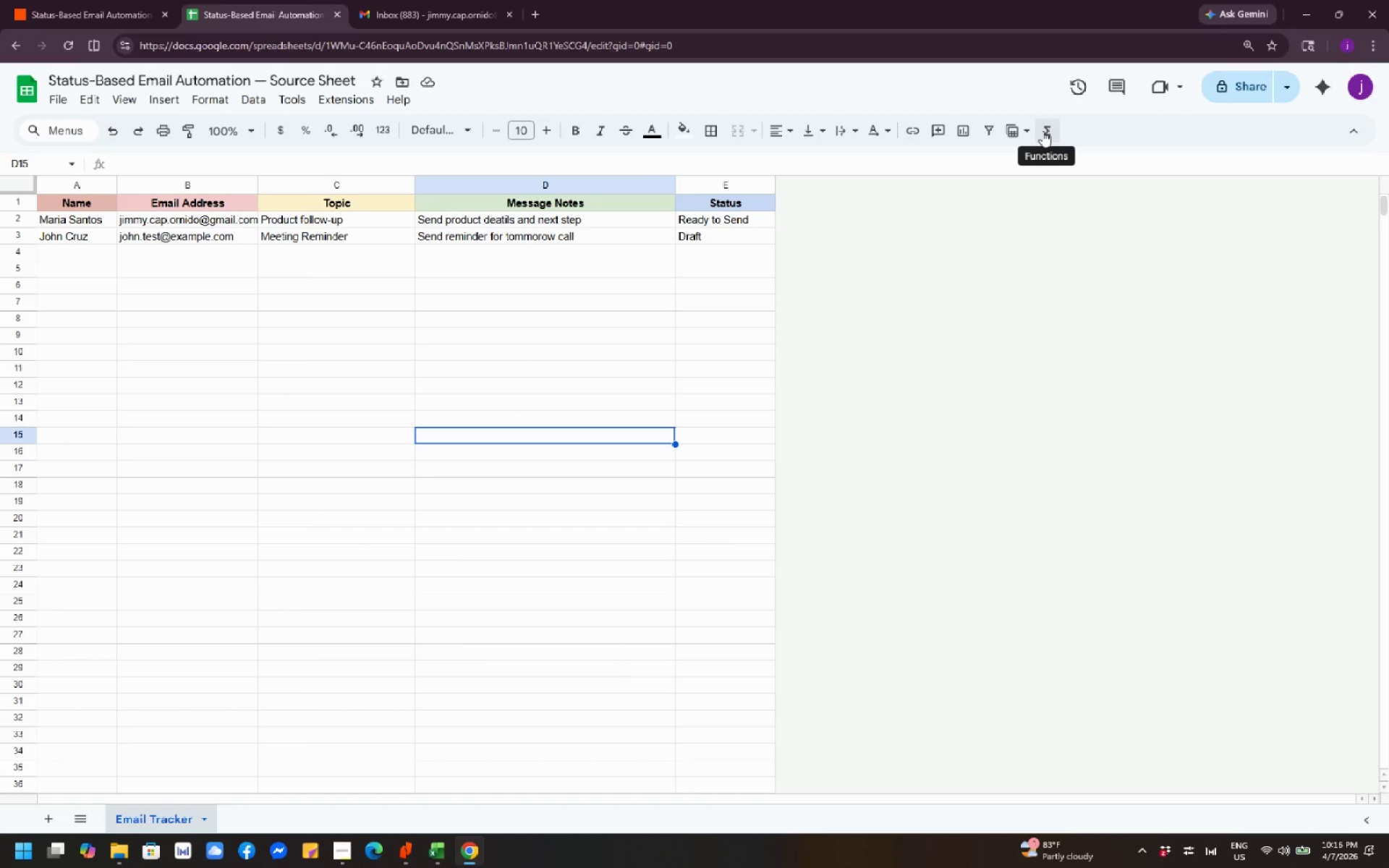 
left_click([58, 8])
 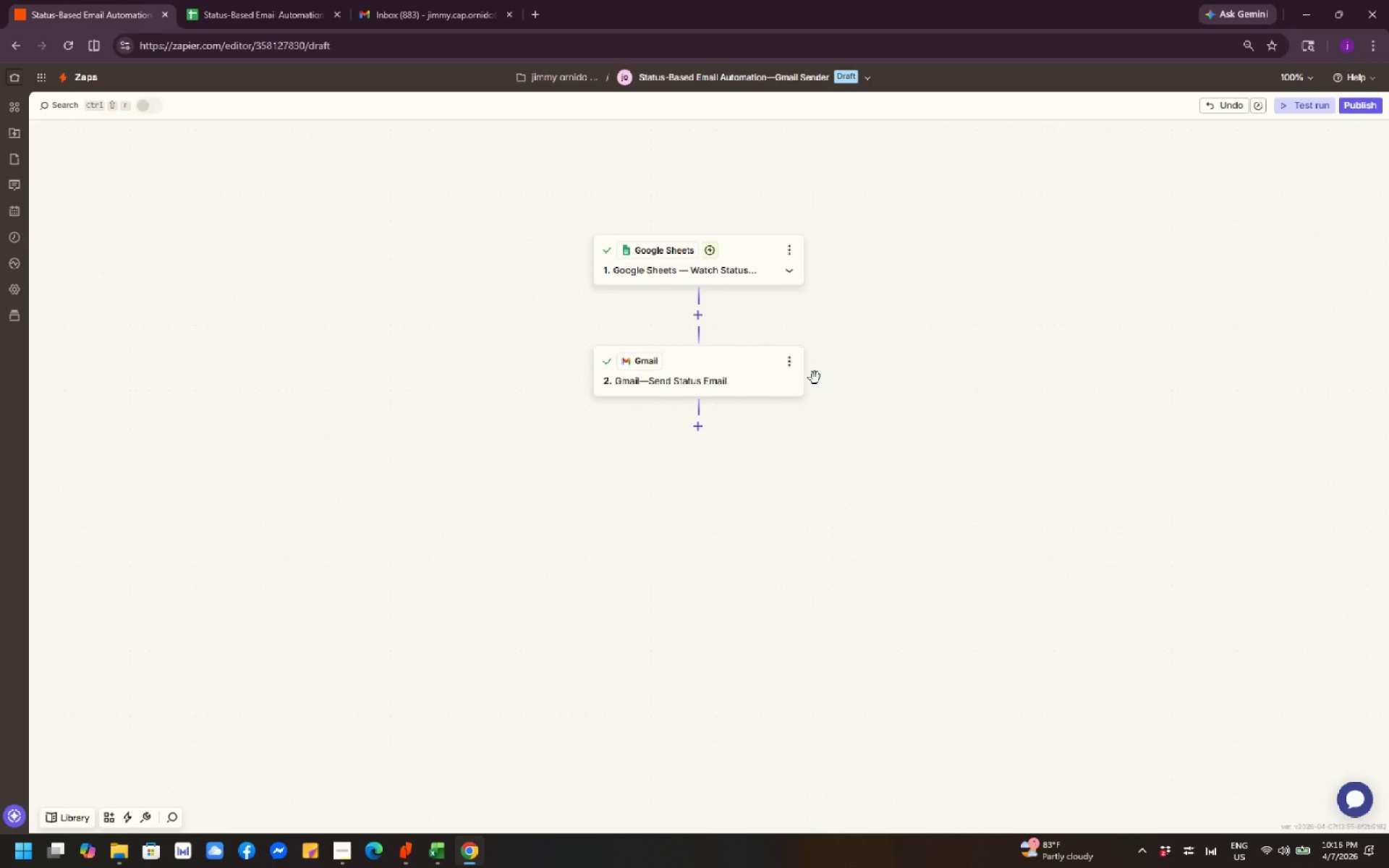 
scroll: coordinate [878, 398], scroll_direction: up, amount: 3.0
 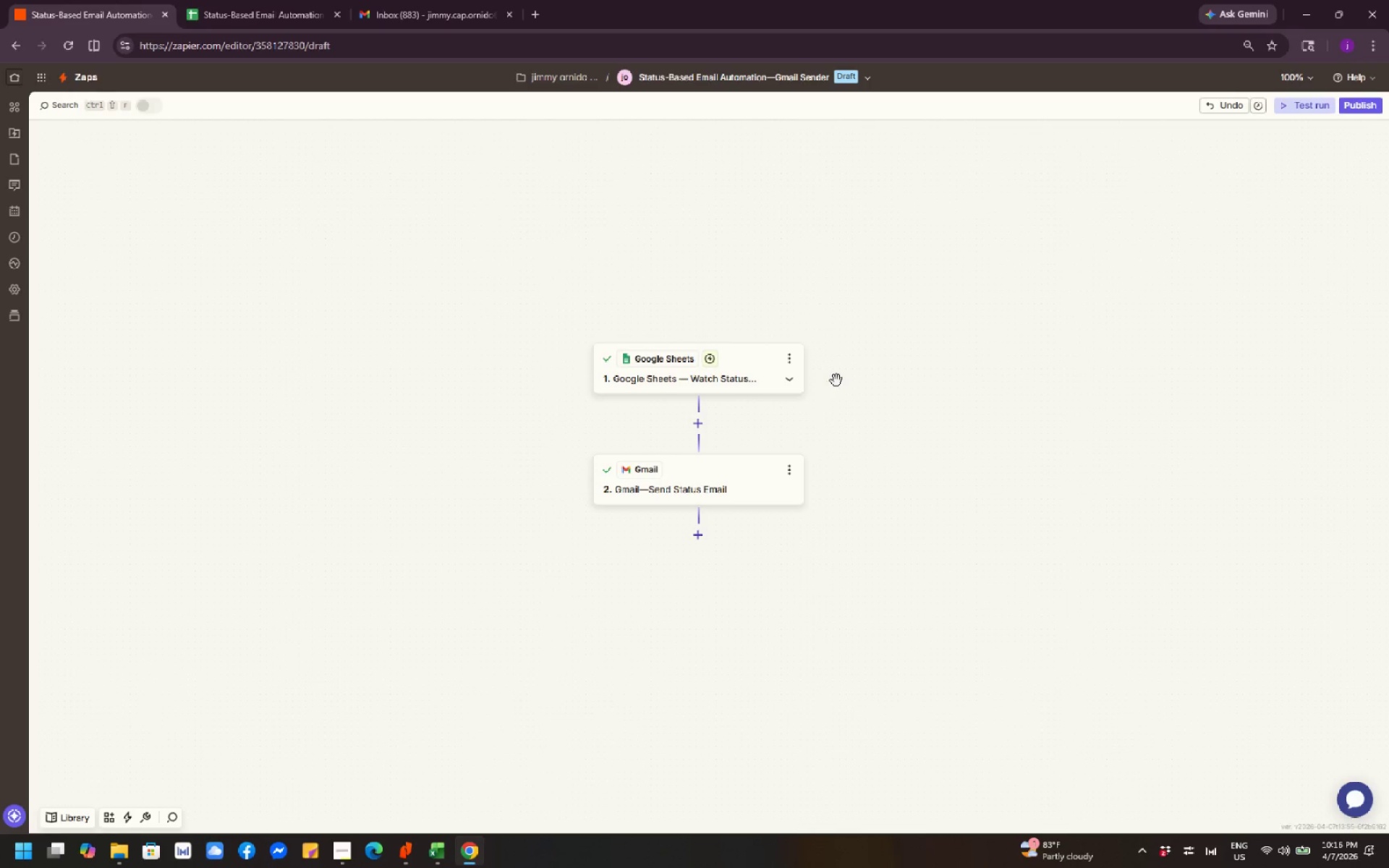 
left_click_drag(start_coordinate=[852, 365], to_coordinate=[865, 316])
 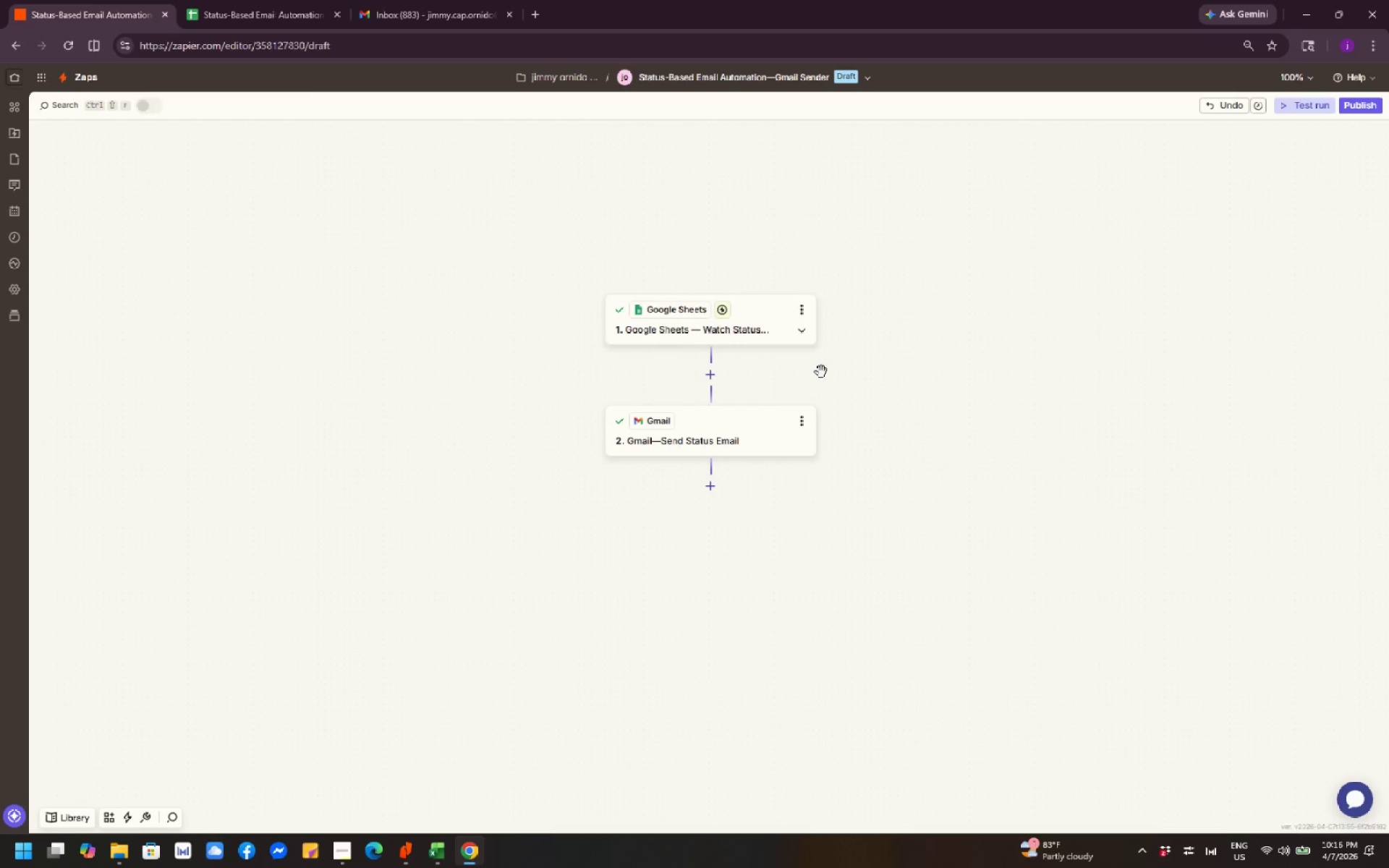 
wait(18.09)
 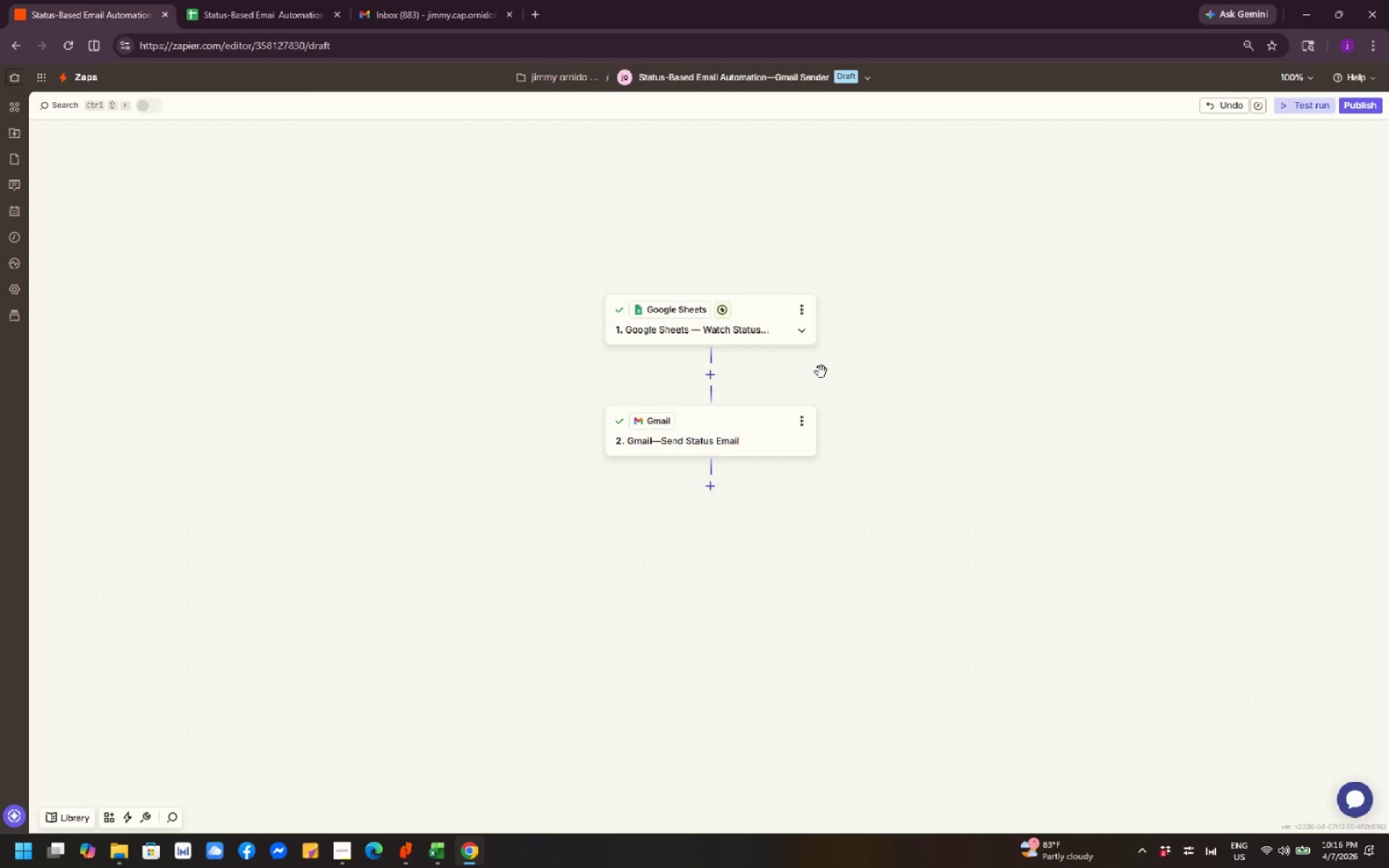 
left_click([460, 357])
 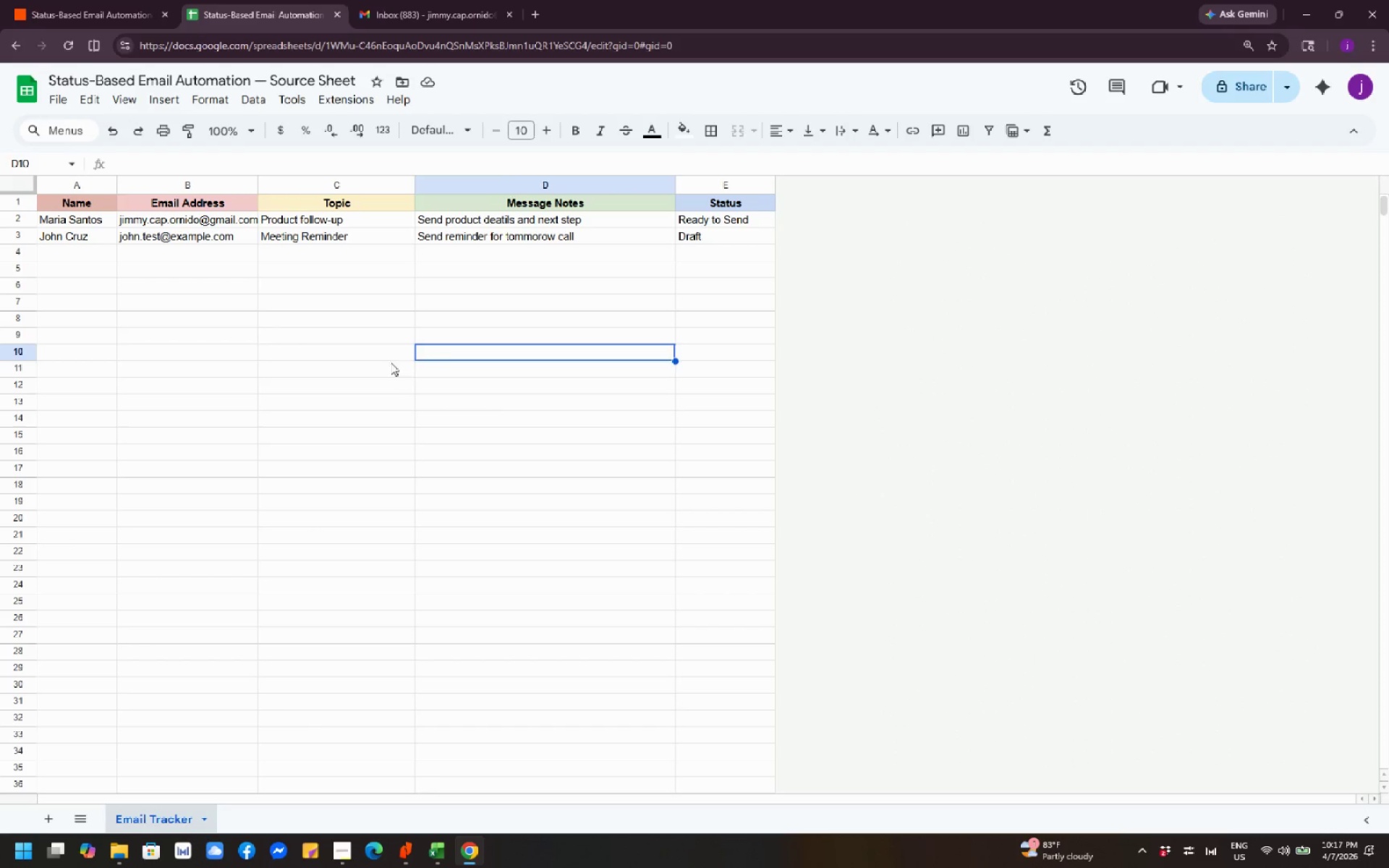 
left_click([391, 362])
 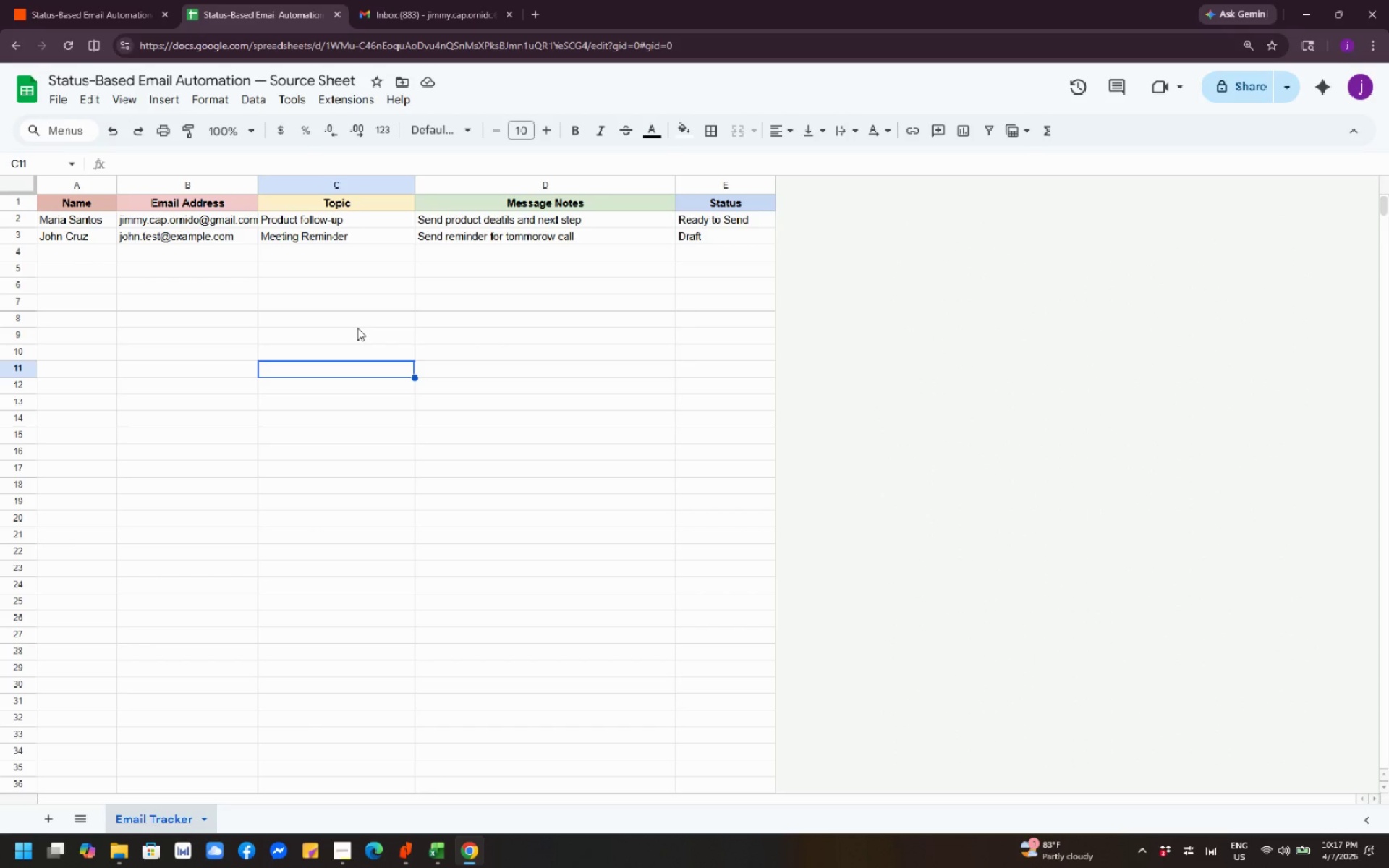 
left_click([357, 328])
 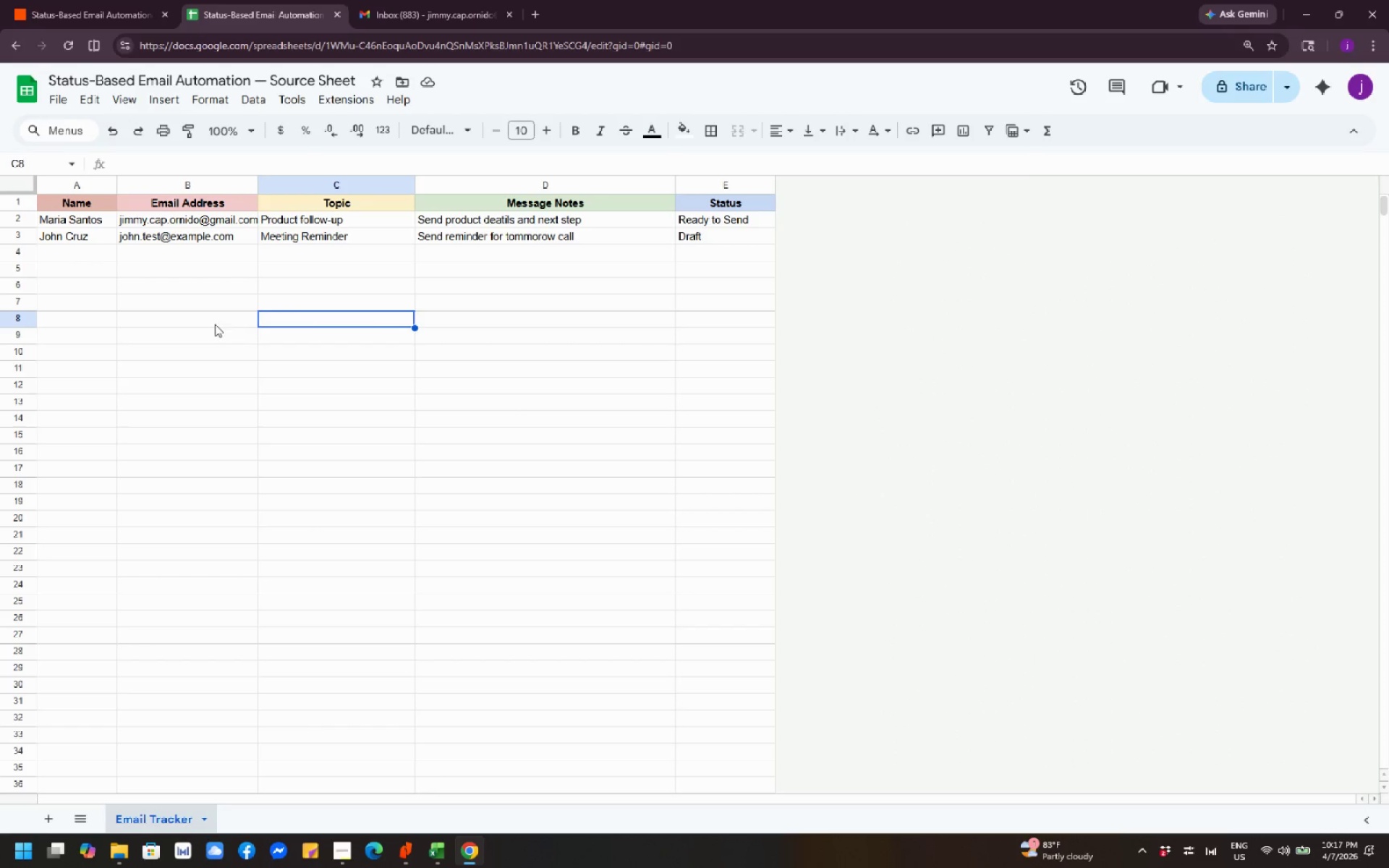 
left_click([211, 324])
 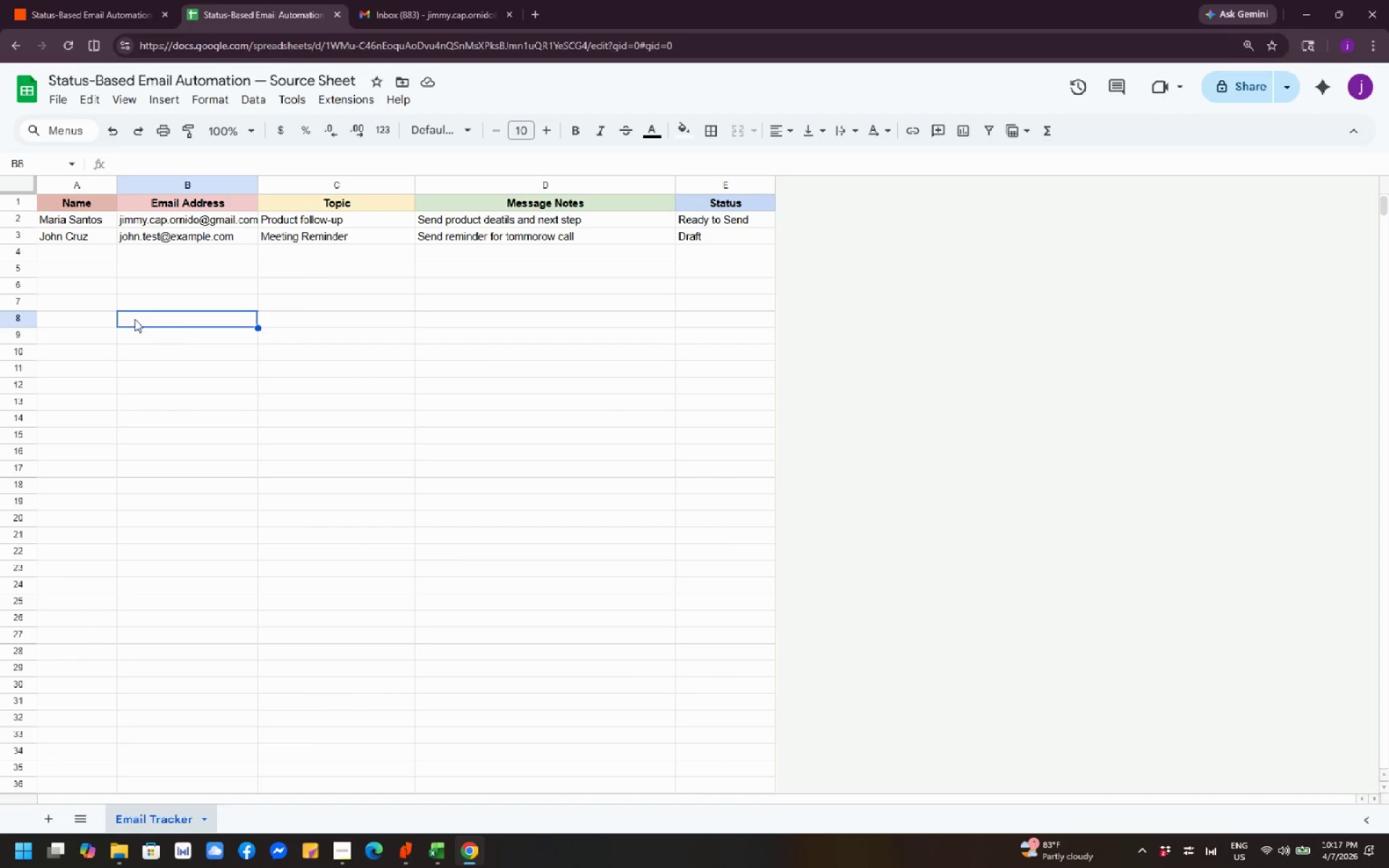 
left_click([92, 298])
 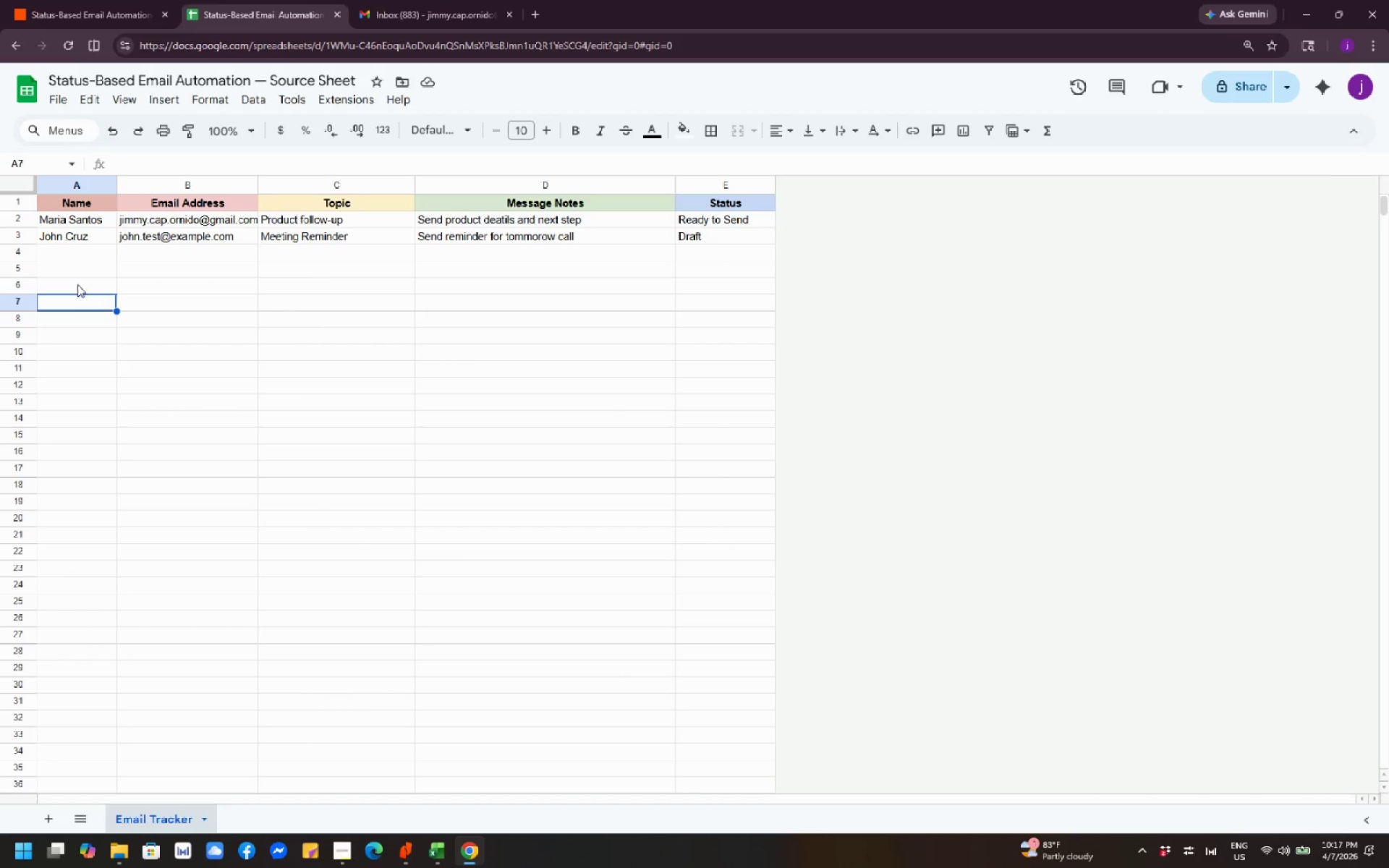 
left_click([72, 275])
 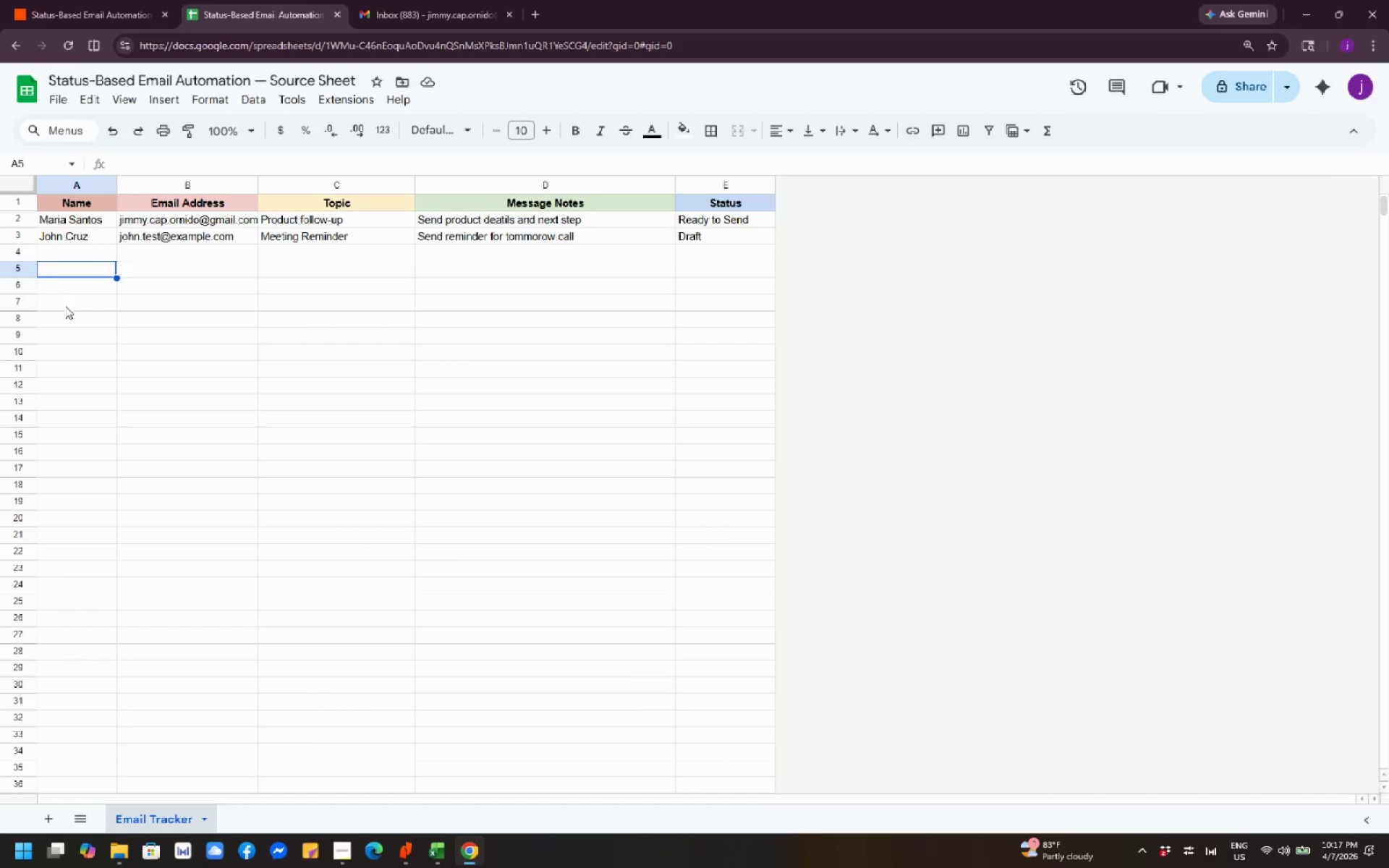 
left_click([65, 306])
 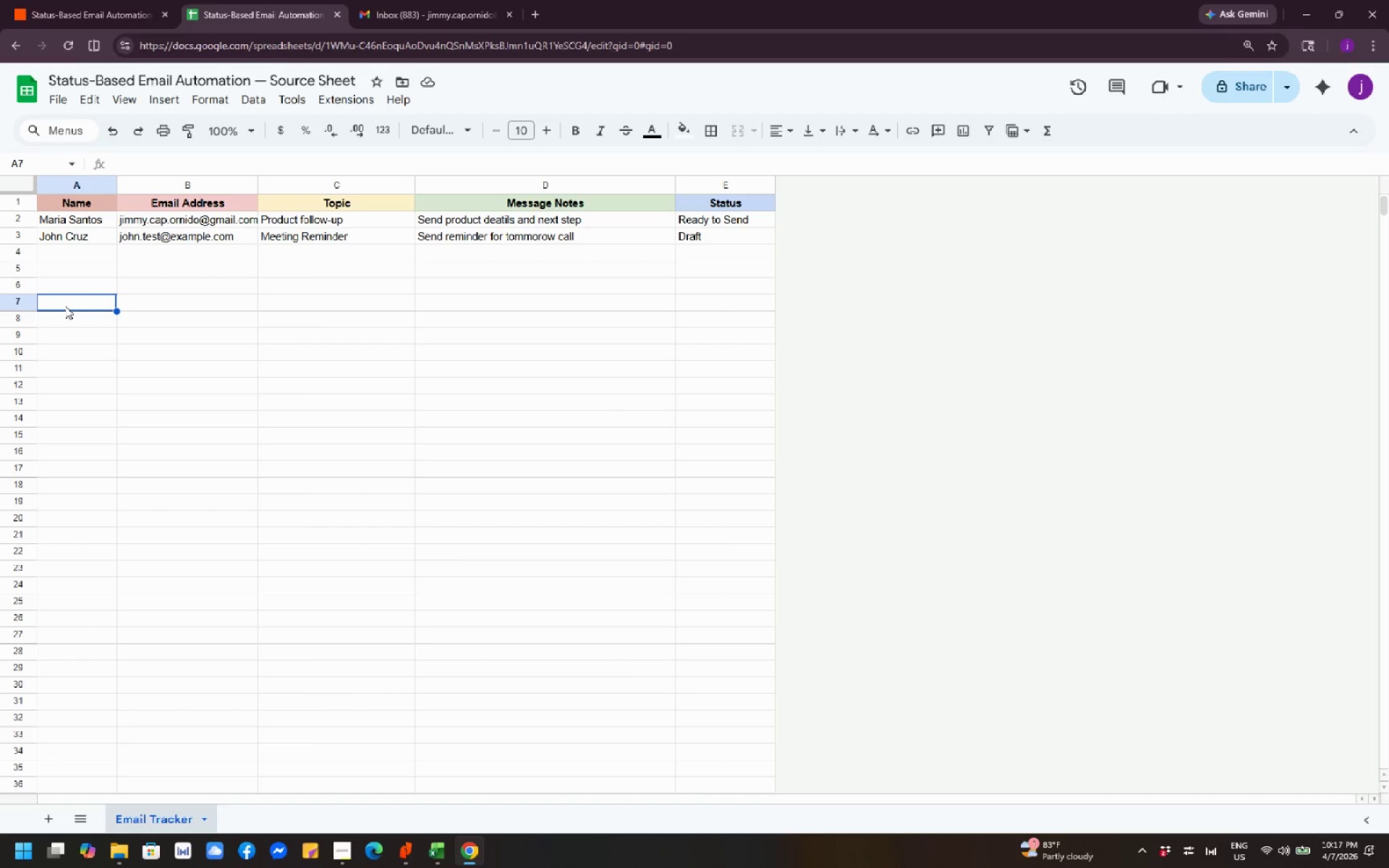 
left_click([517, 374])
 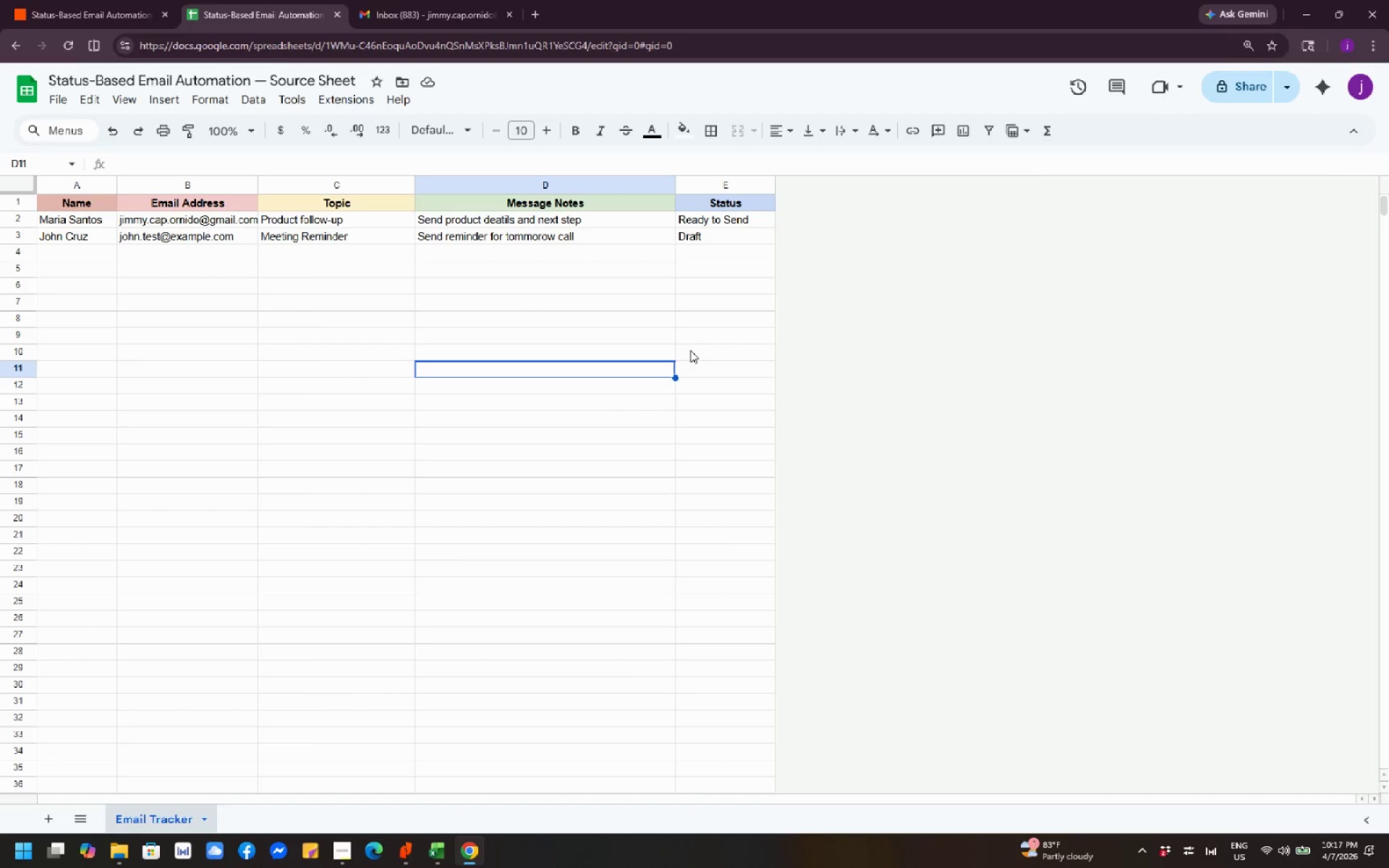 
left_click([698, 344])
 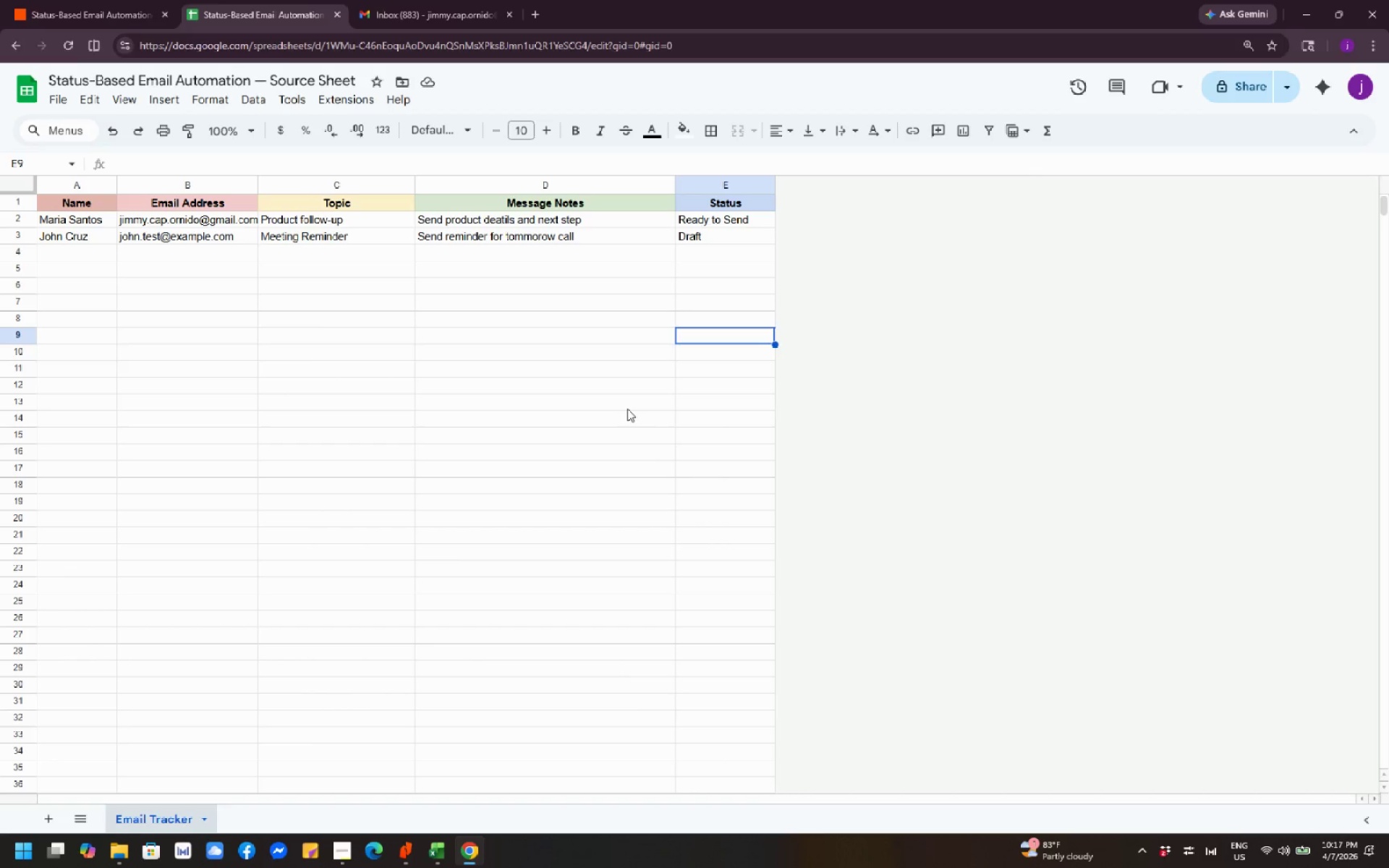 
wait(20.33)
 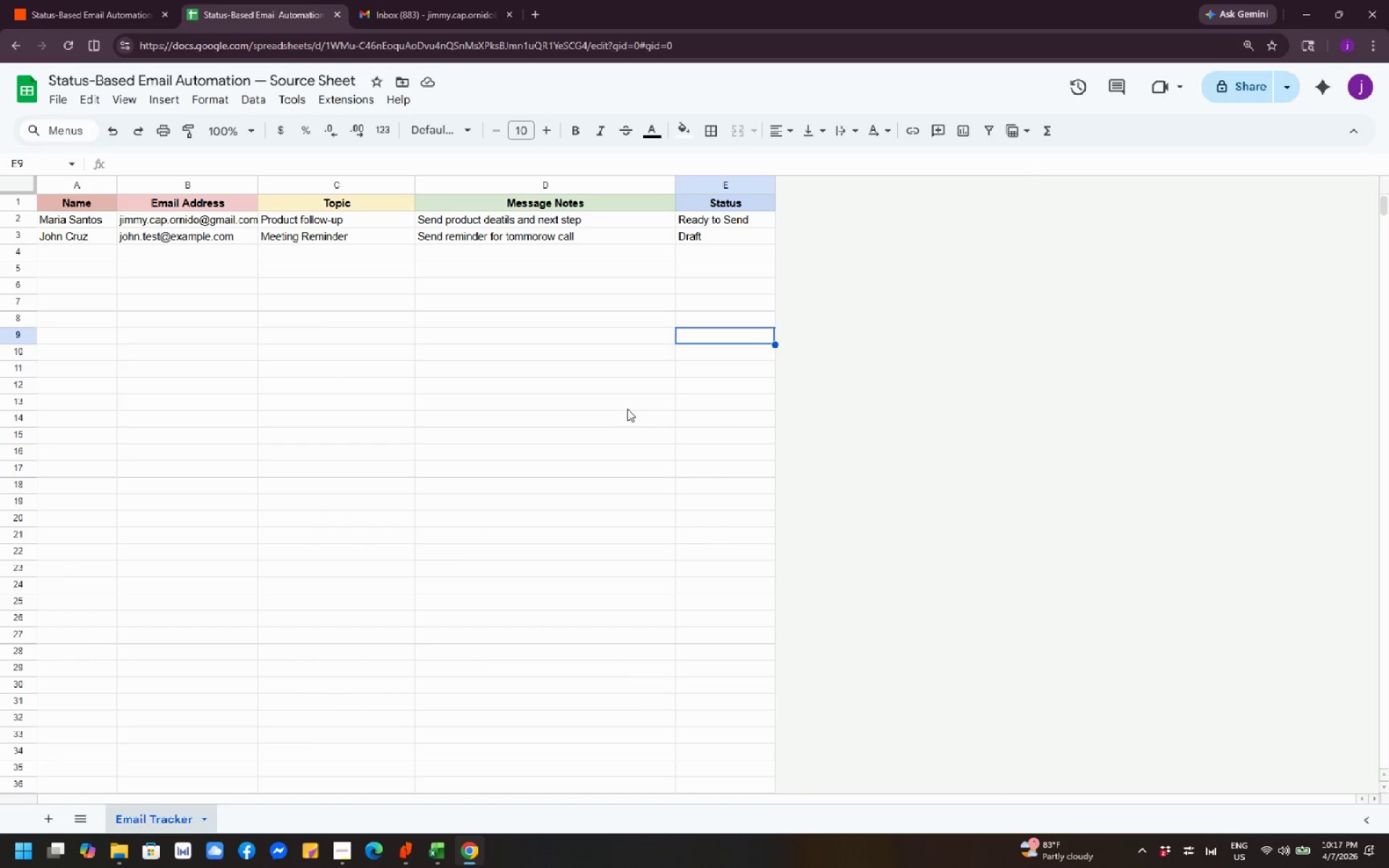 
left_click([85, 14])
 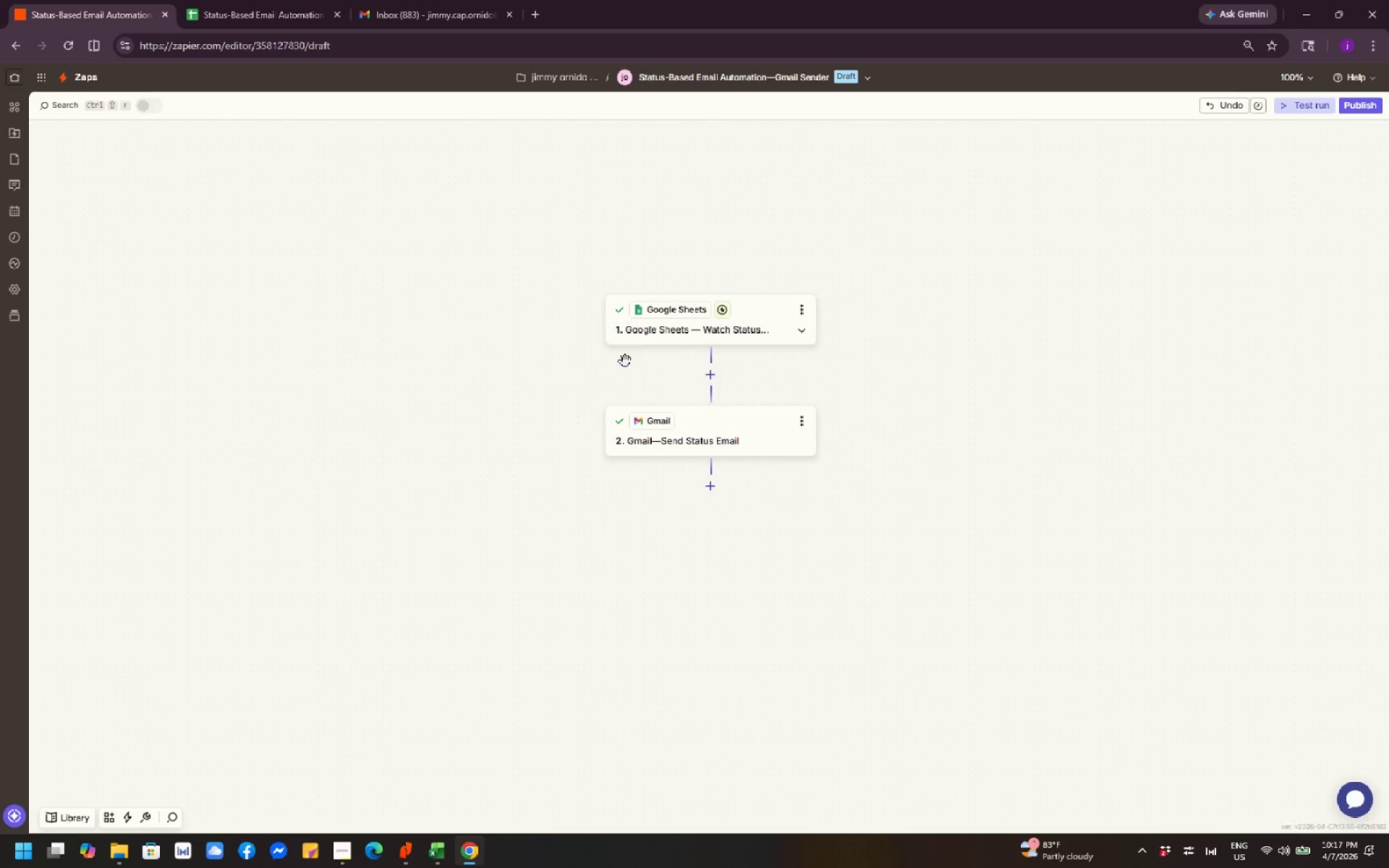 
wait(5.66)
 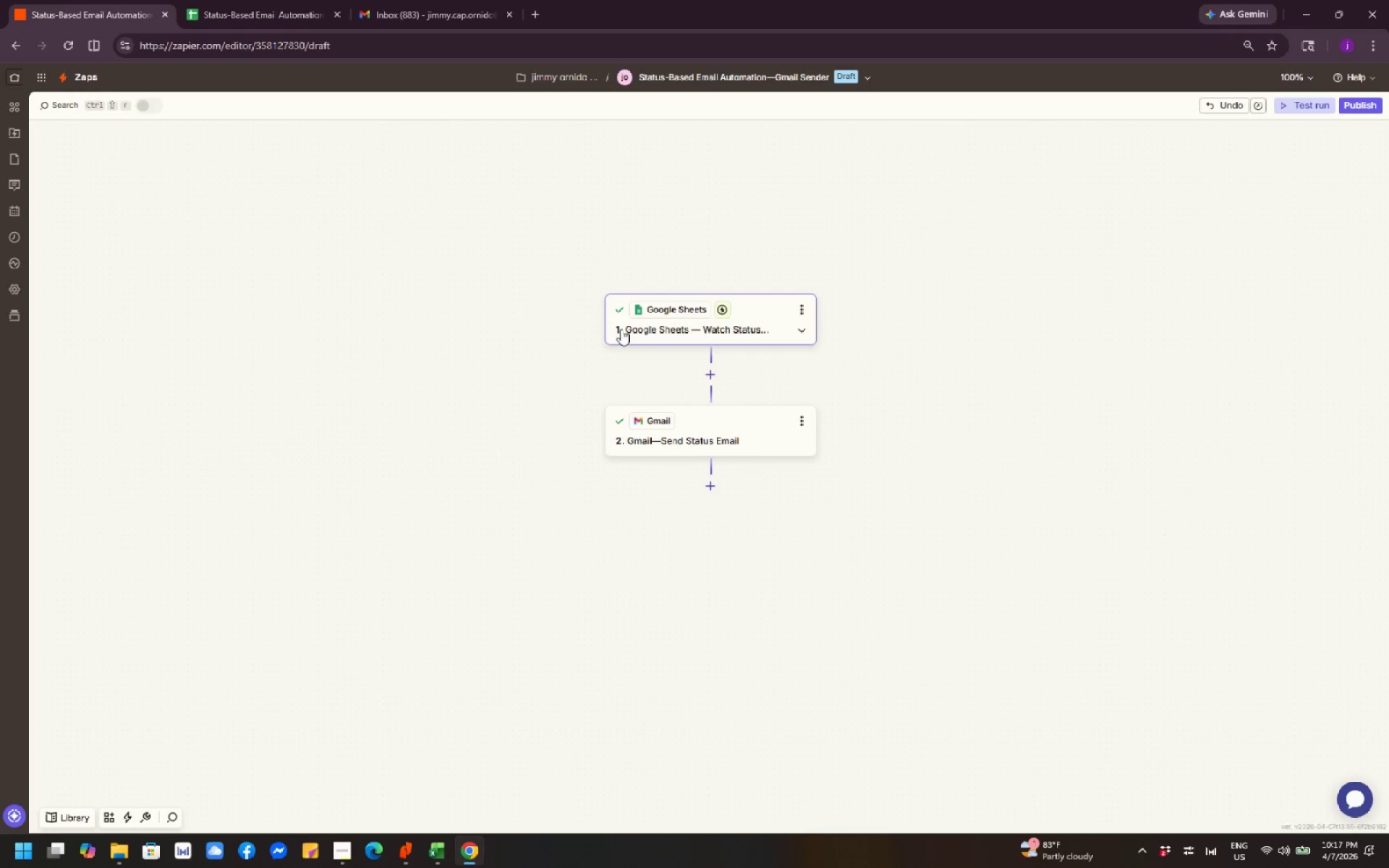 
left_click([865, 72])
 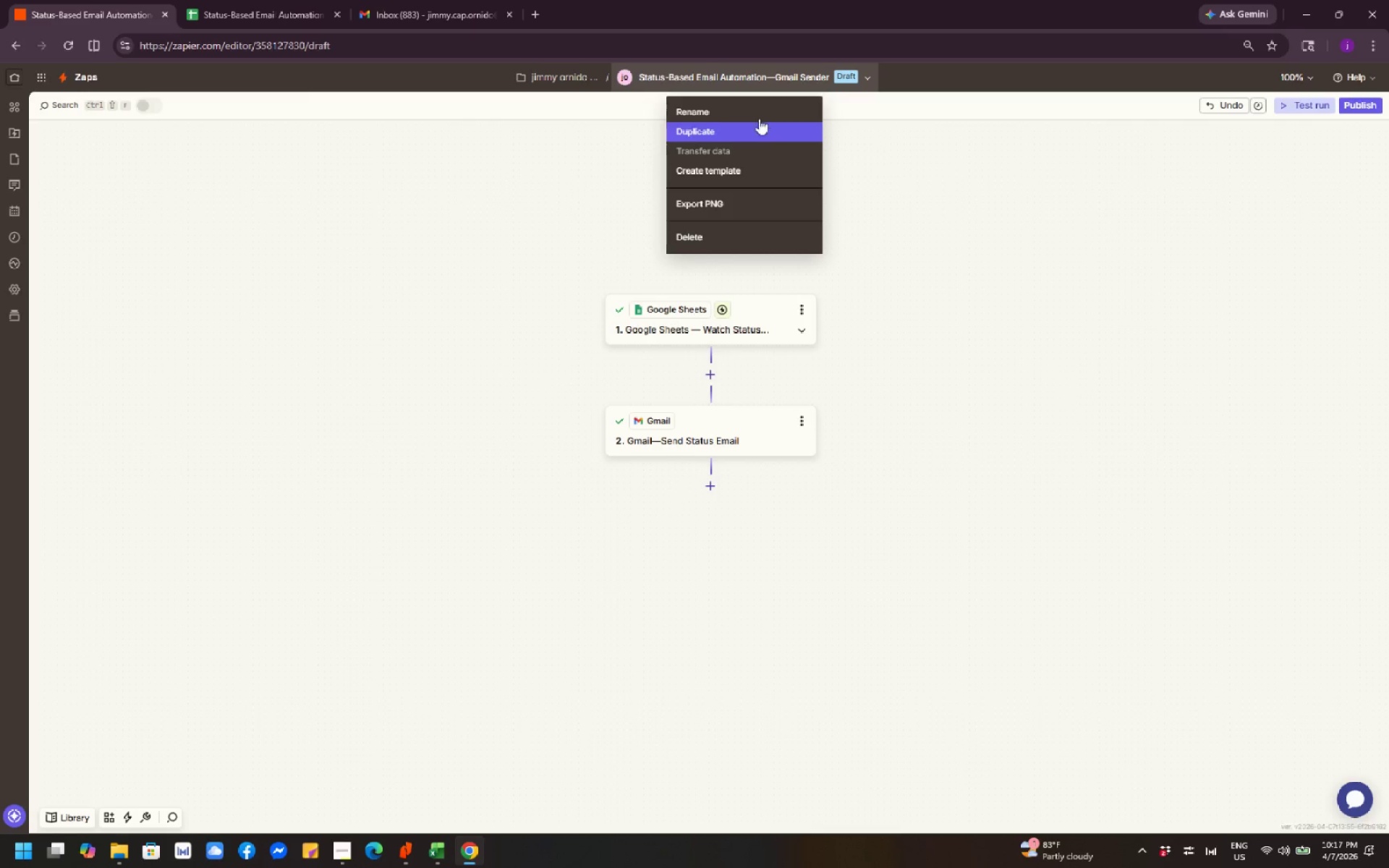 
left_click([757, 106])
 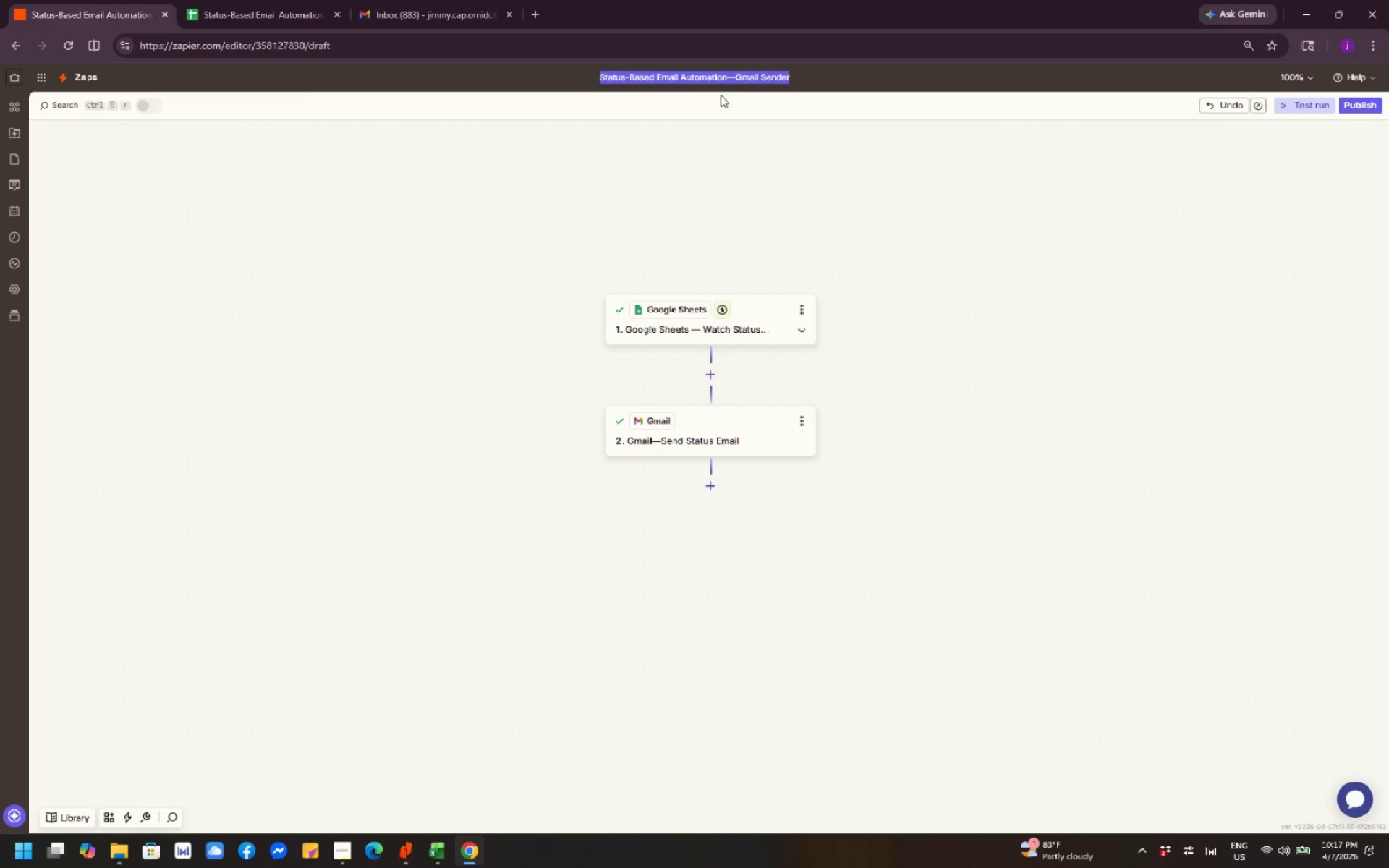 
wait(7.58)
 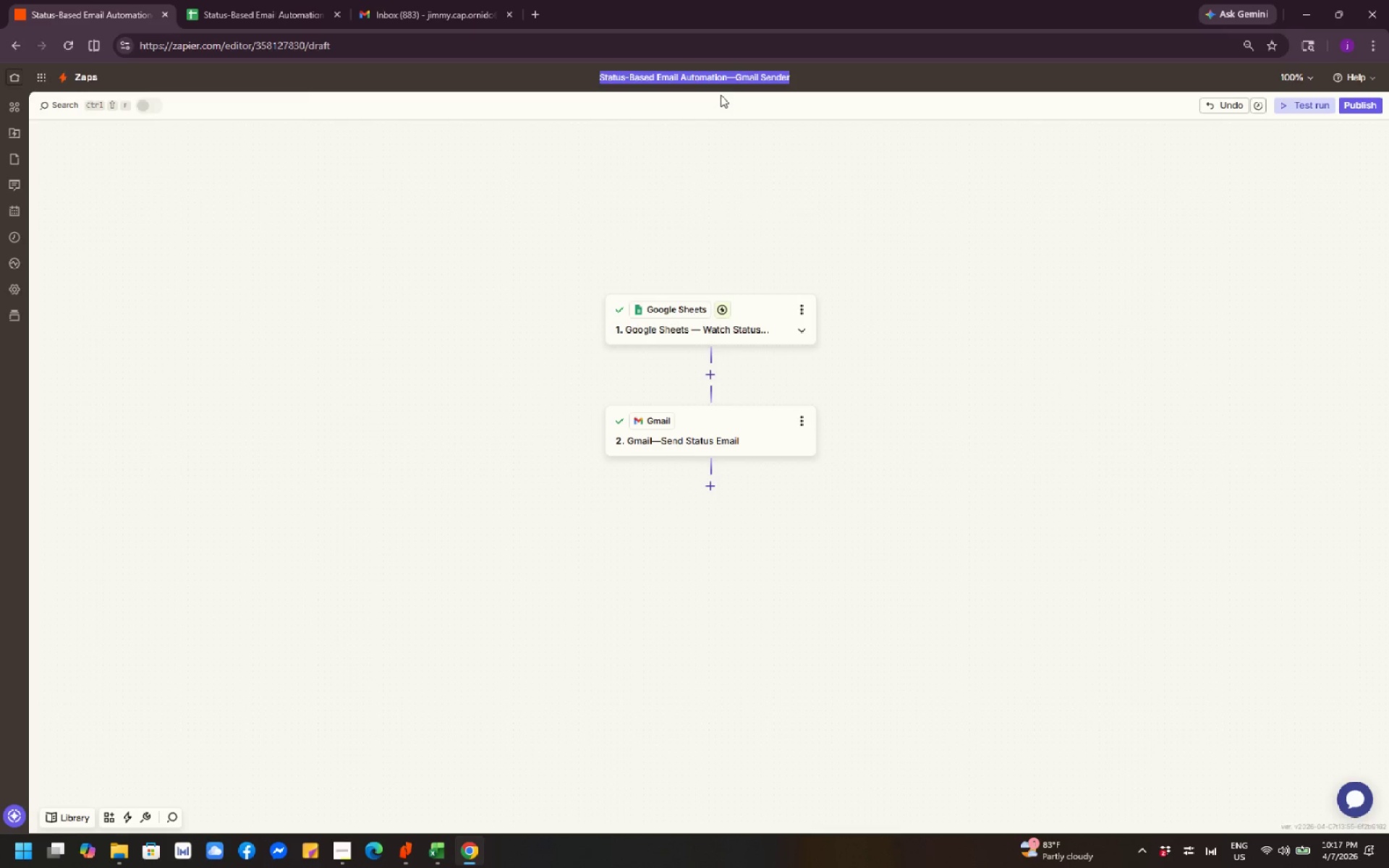 
left_click([658, 85])
 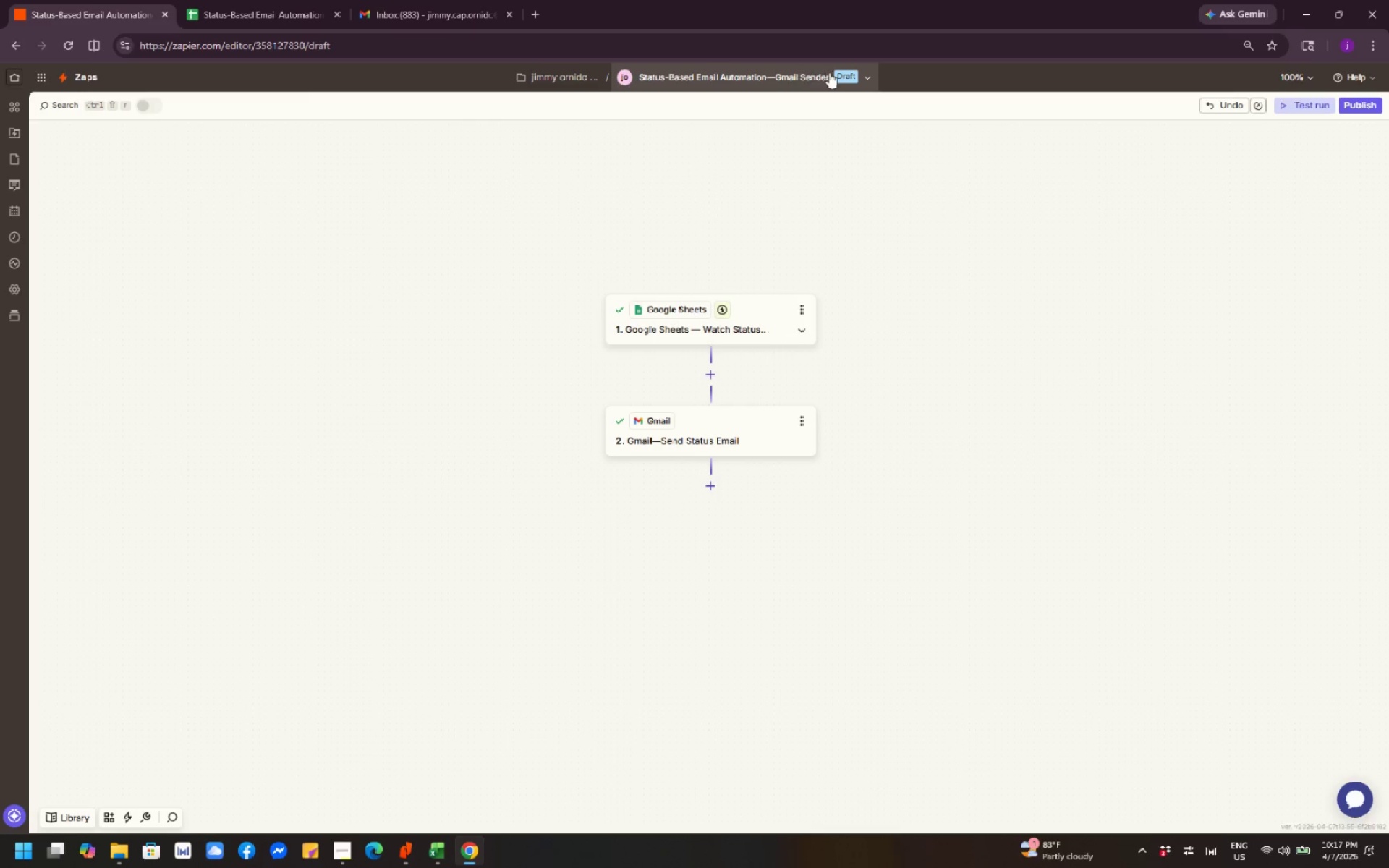 
left_click([867, 75])
 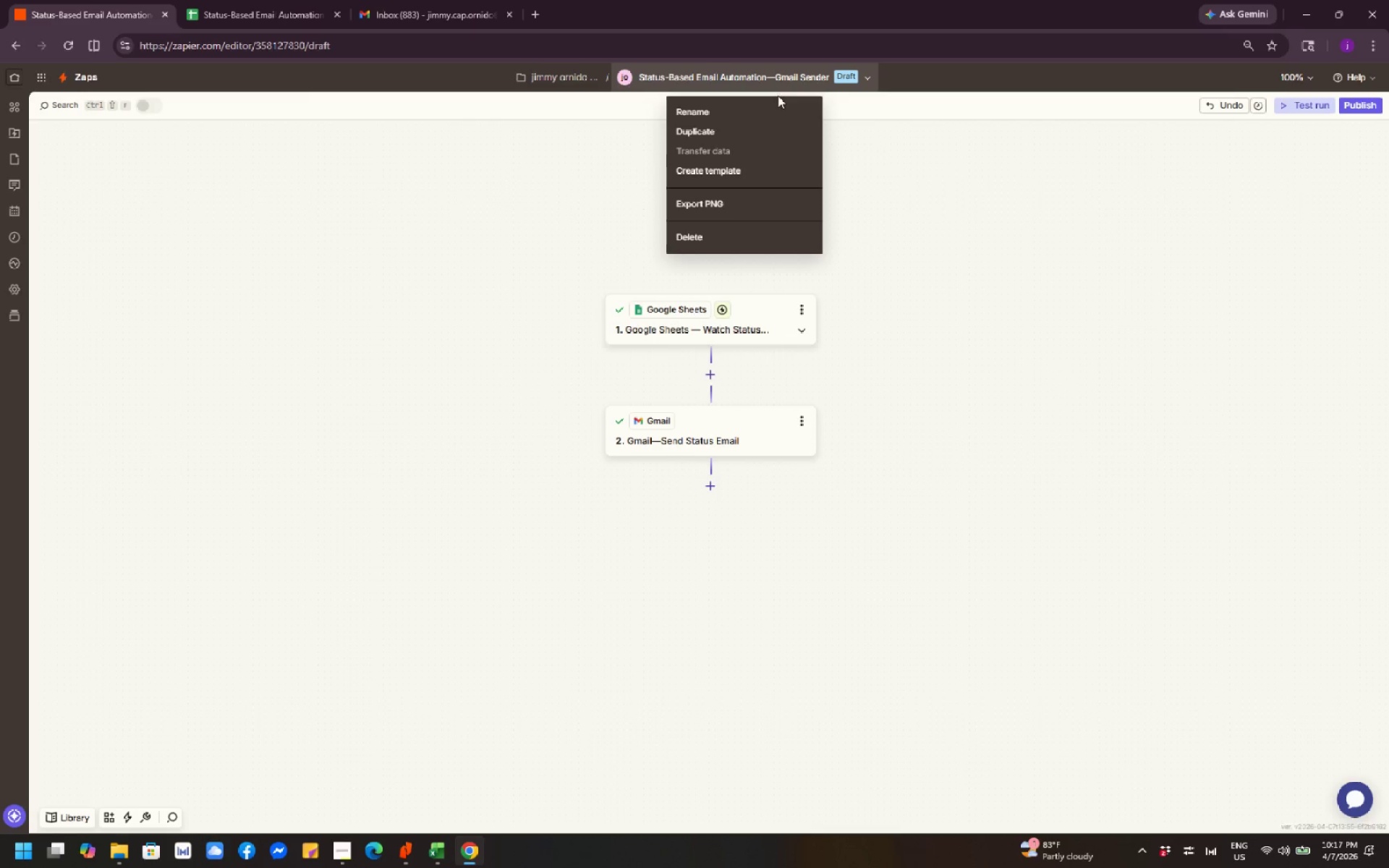 
left_click([754, 107])
 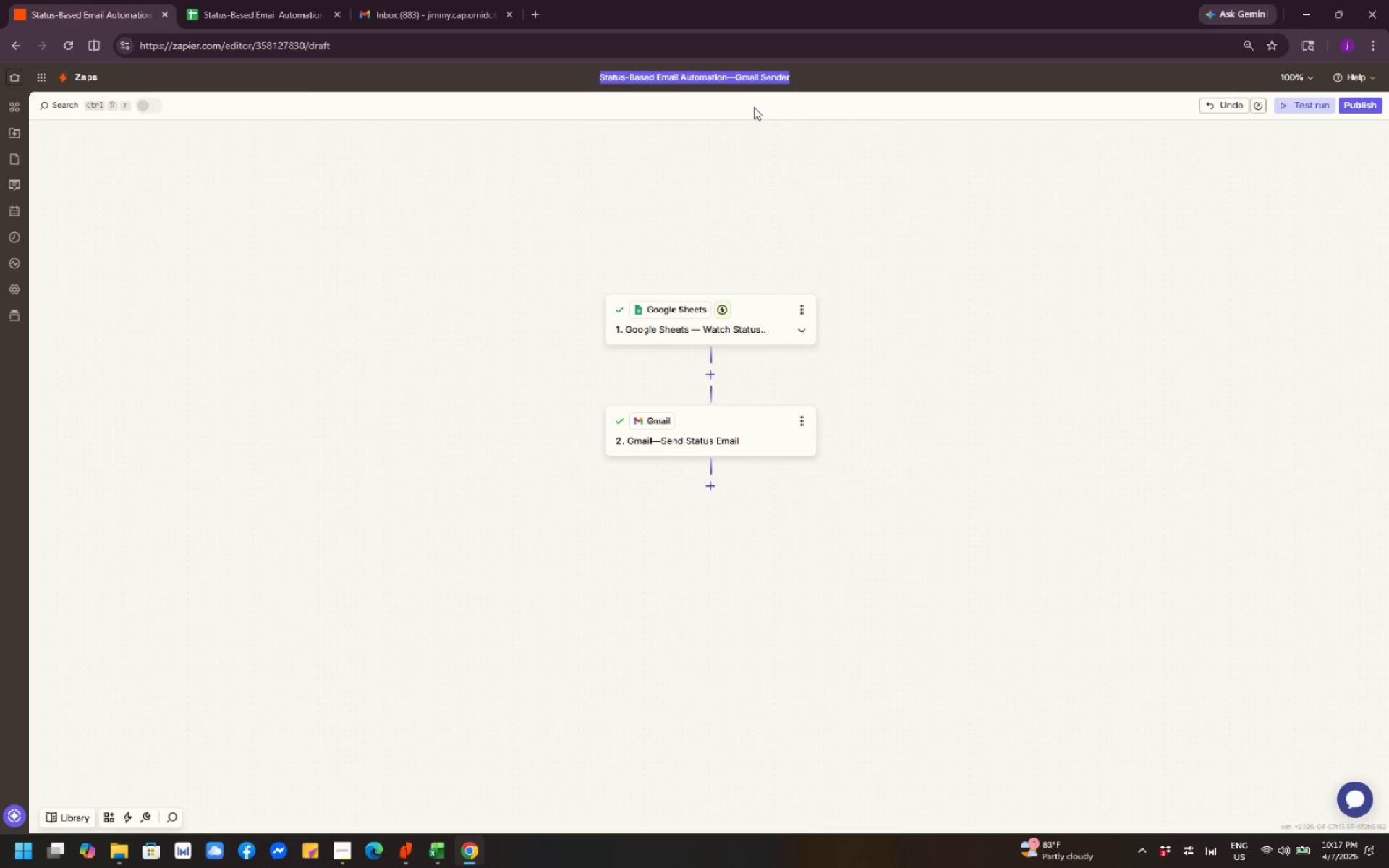 
type(New)
 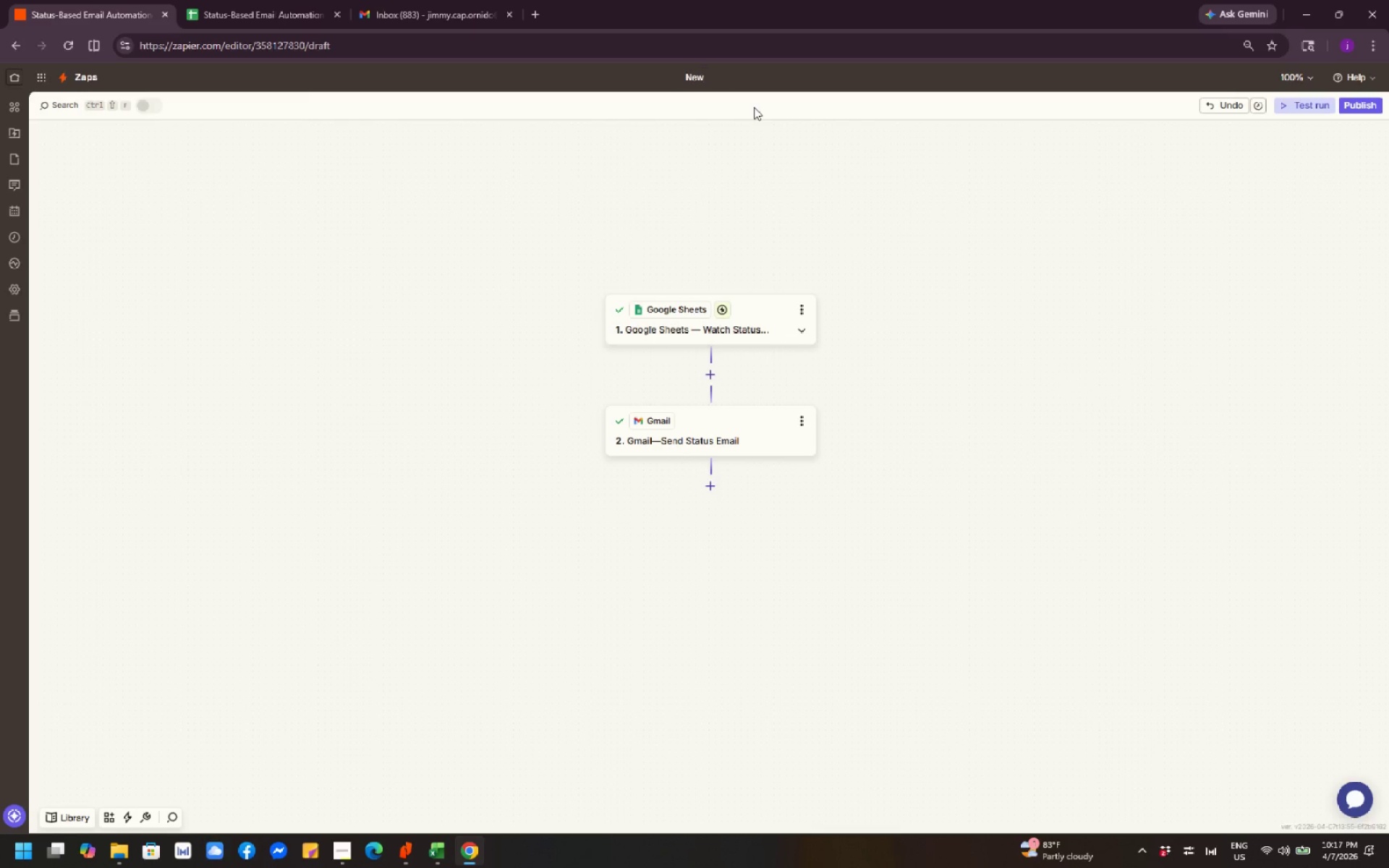 
type( Row)
 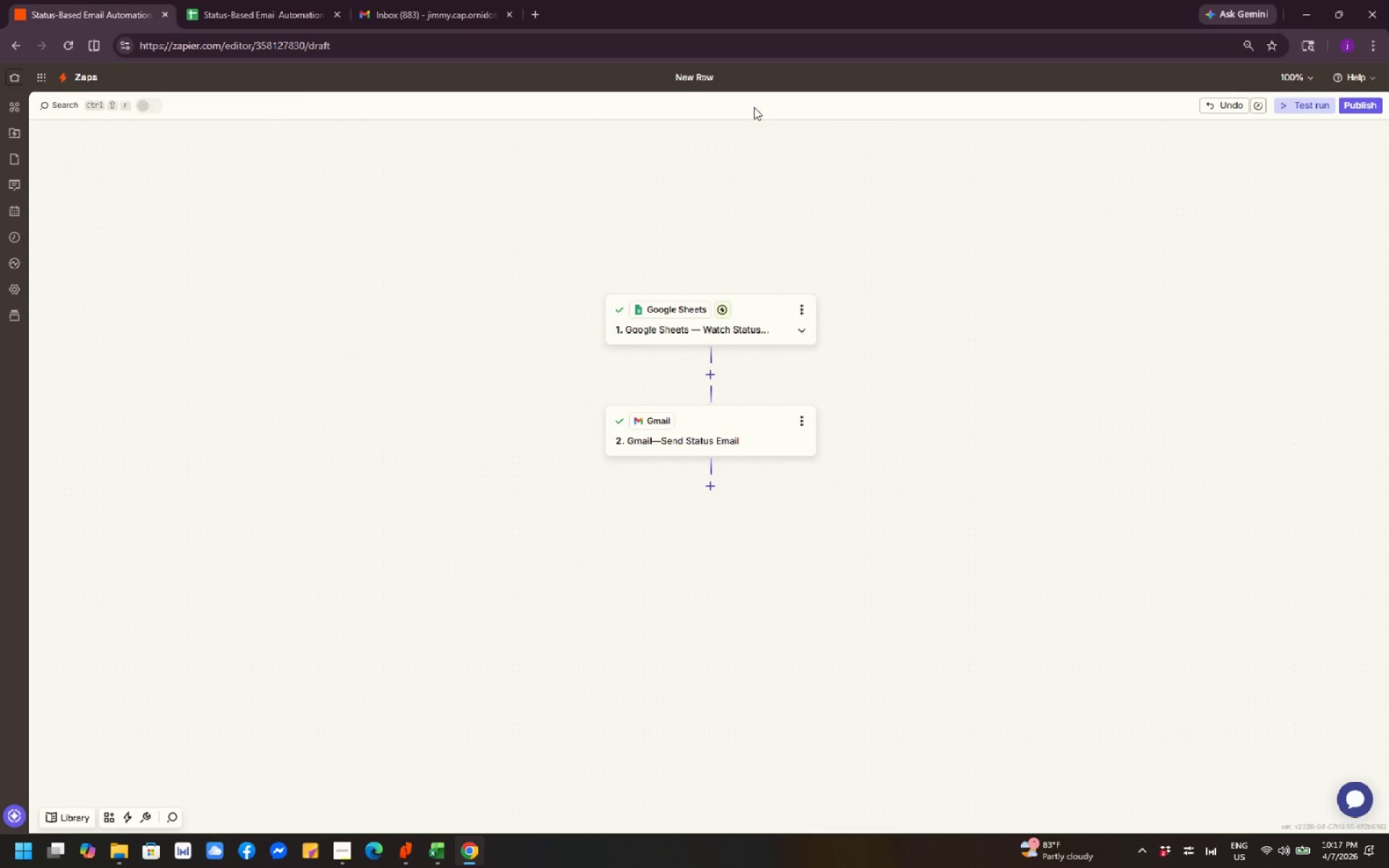 
wait(5.25)
 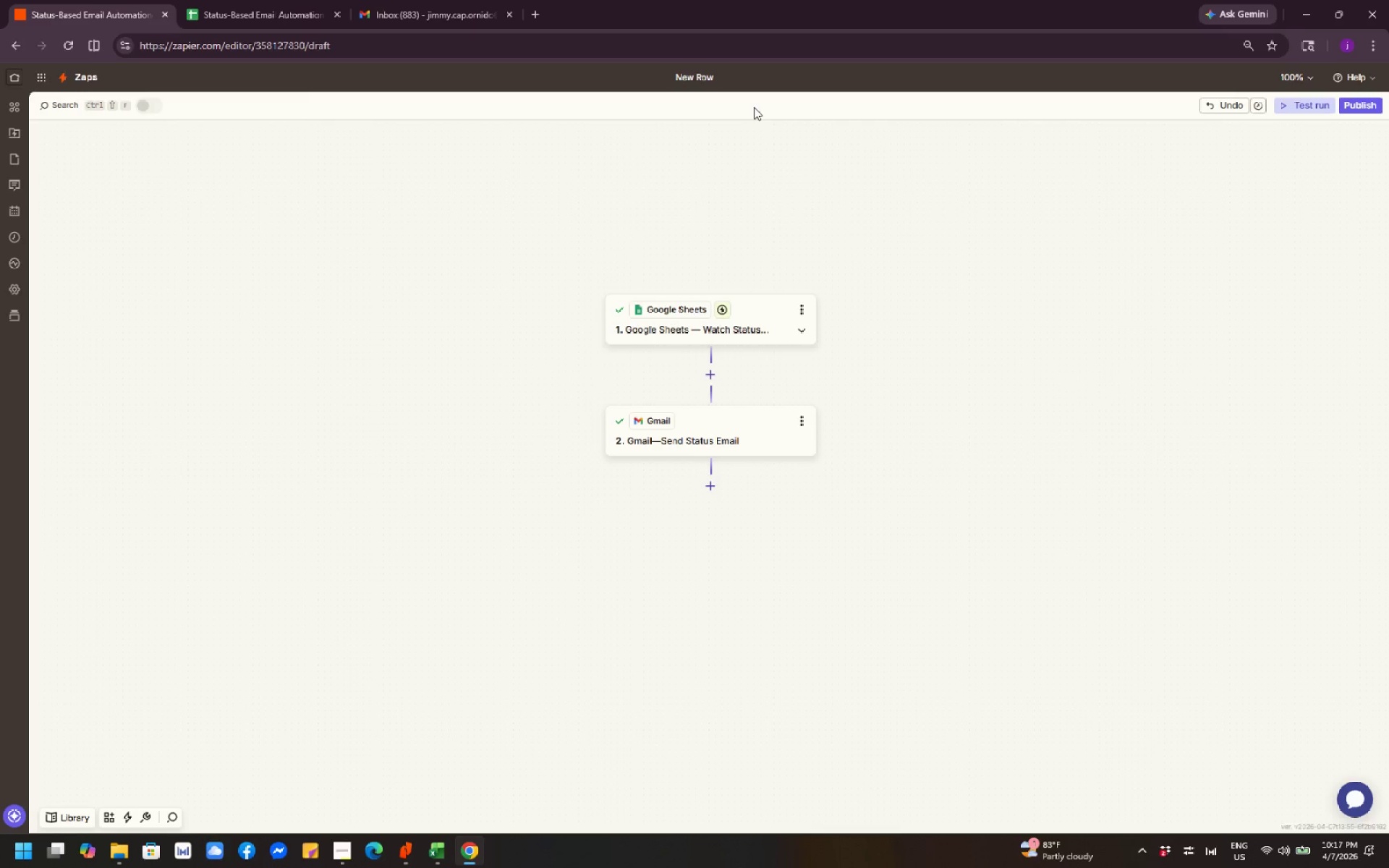 
type( Email Follow-up)
 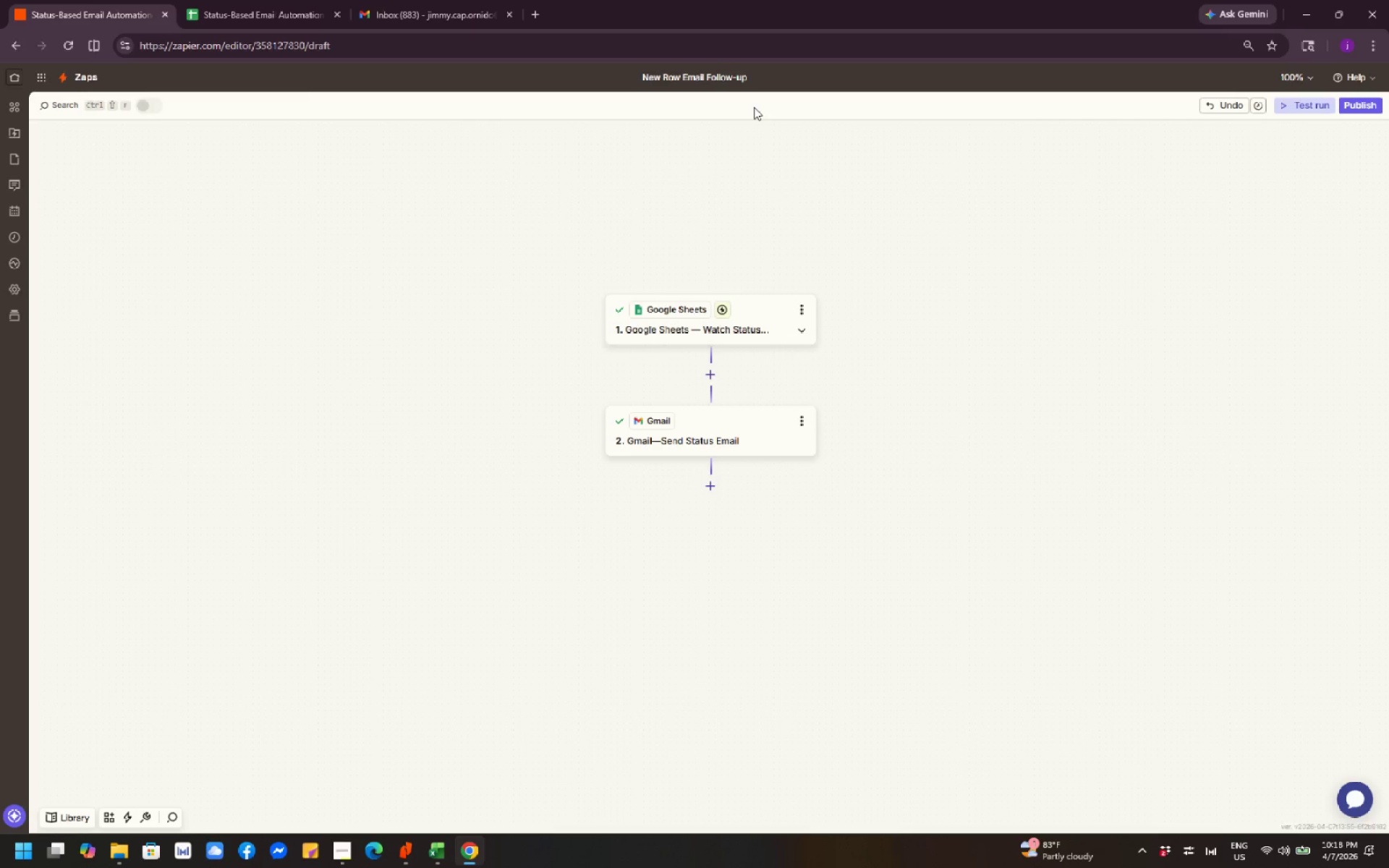 
type( Automation)
 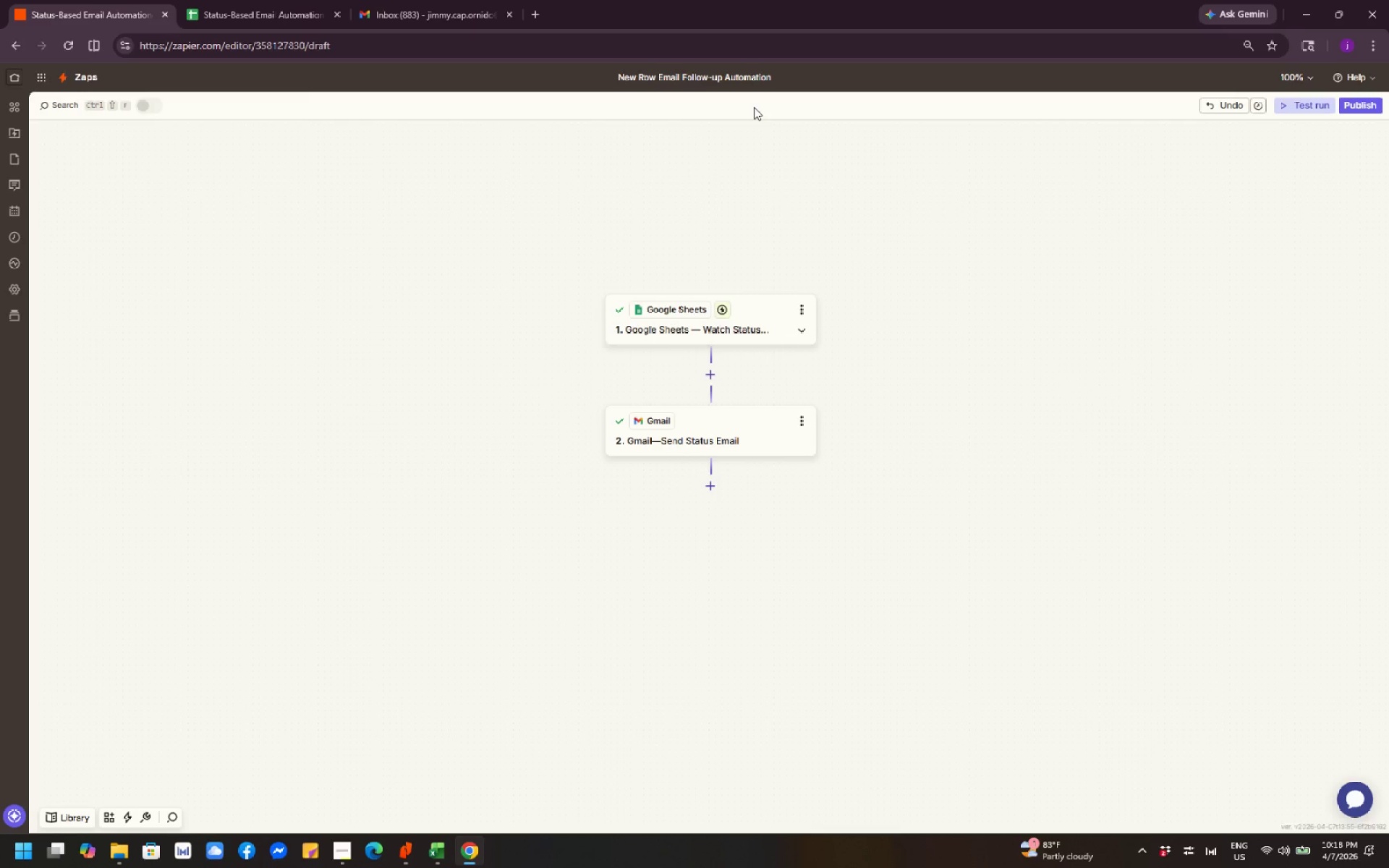 
type( 0151 Gmail Sender)
 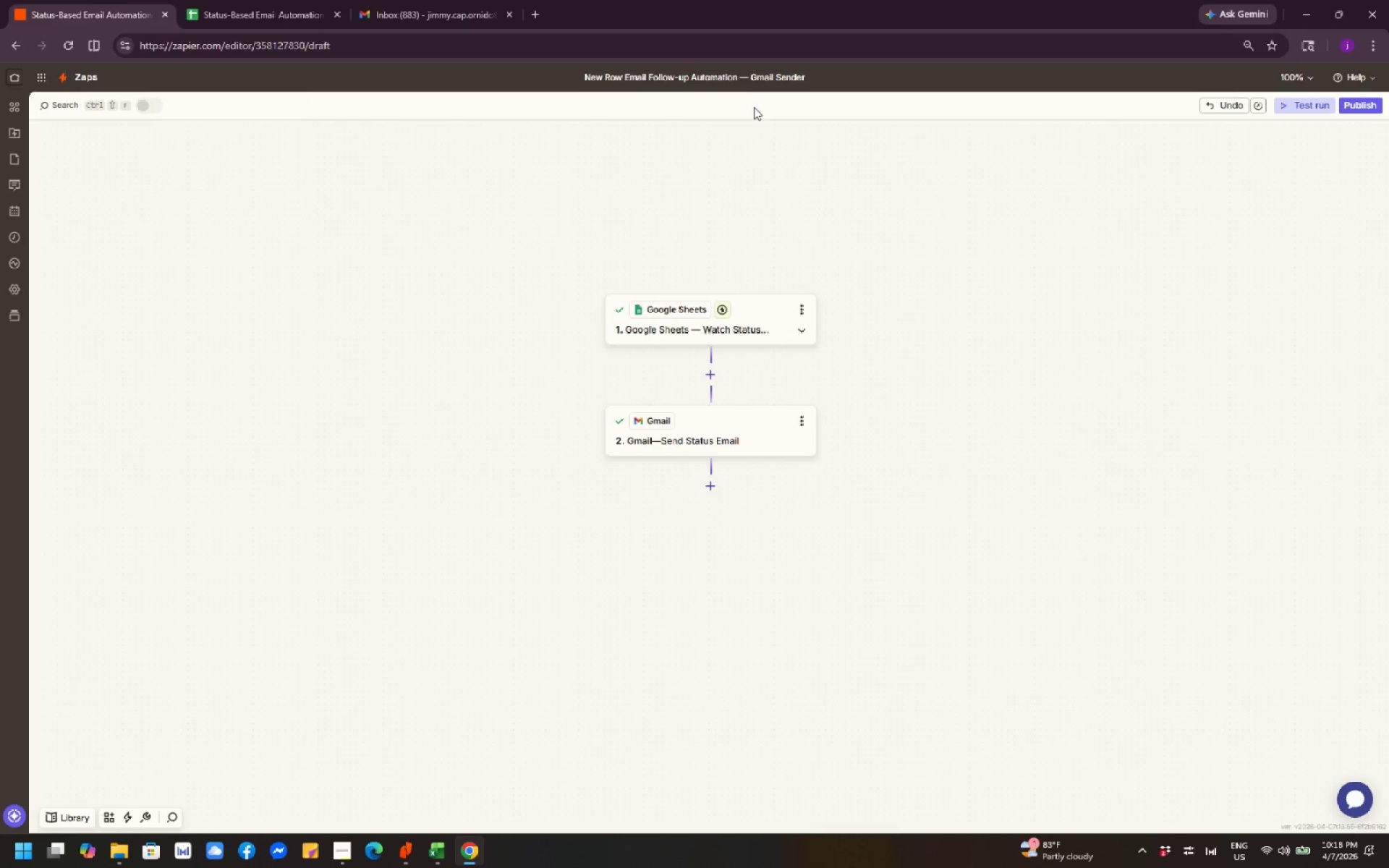 
hold_key(key=AltRight, duration=0.94)
 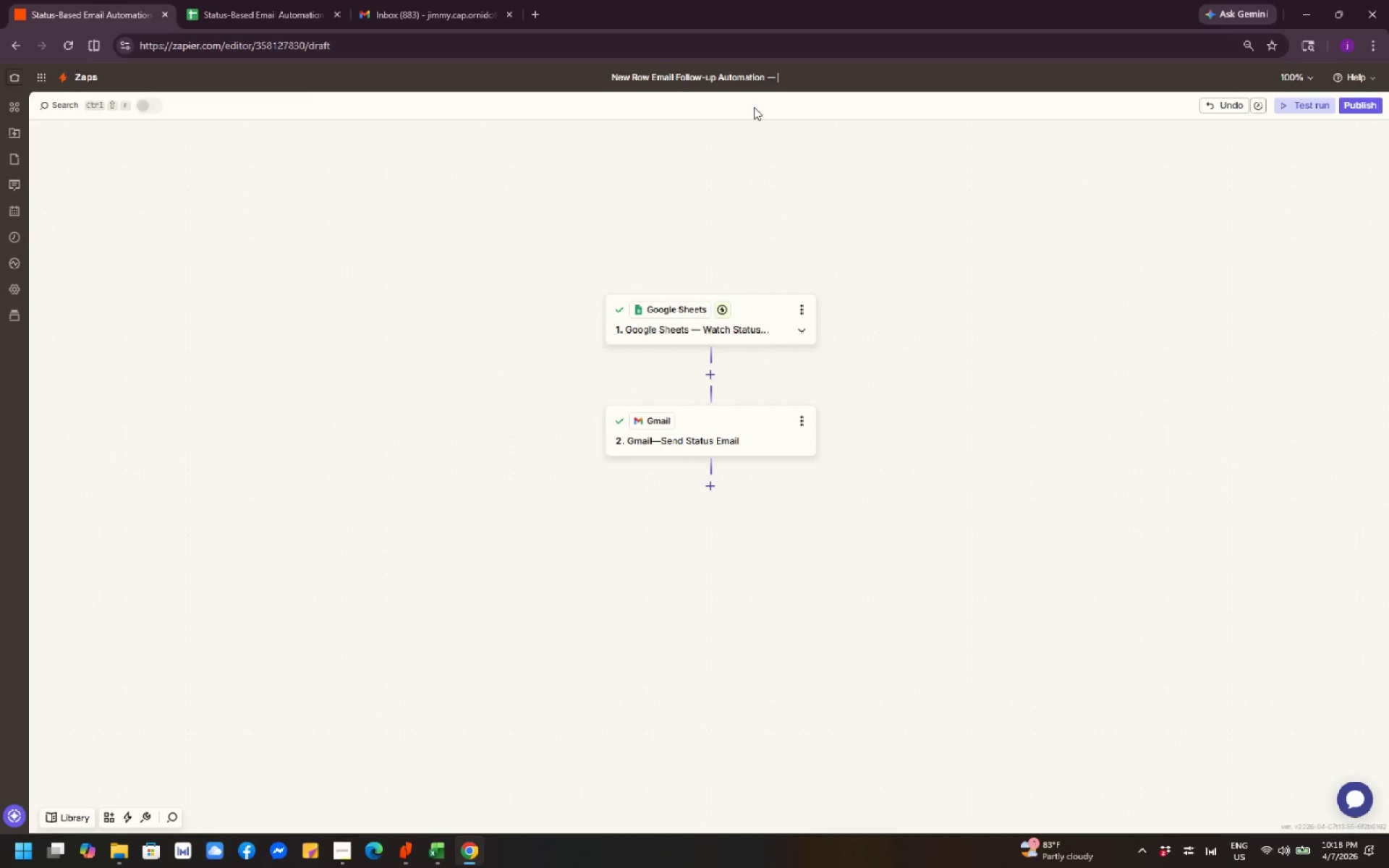 
left_click([945, 203])
 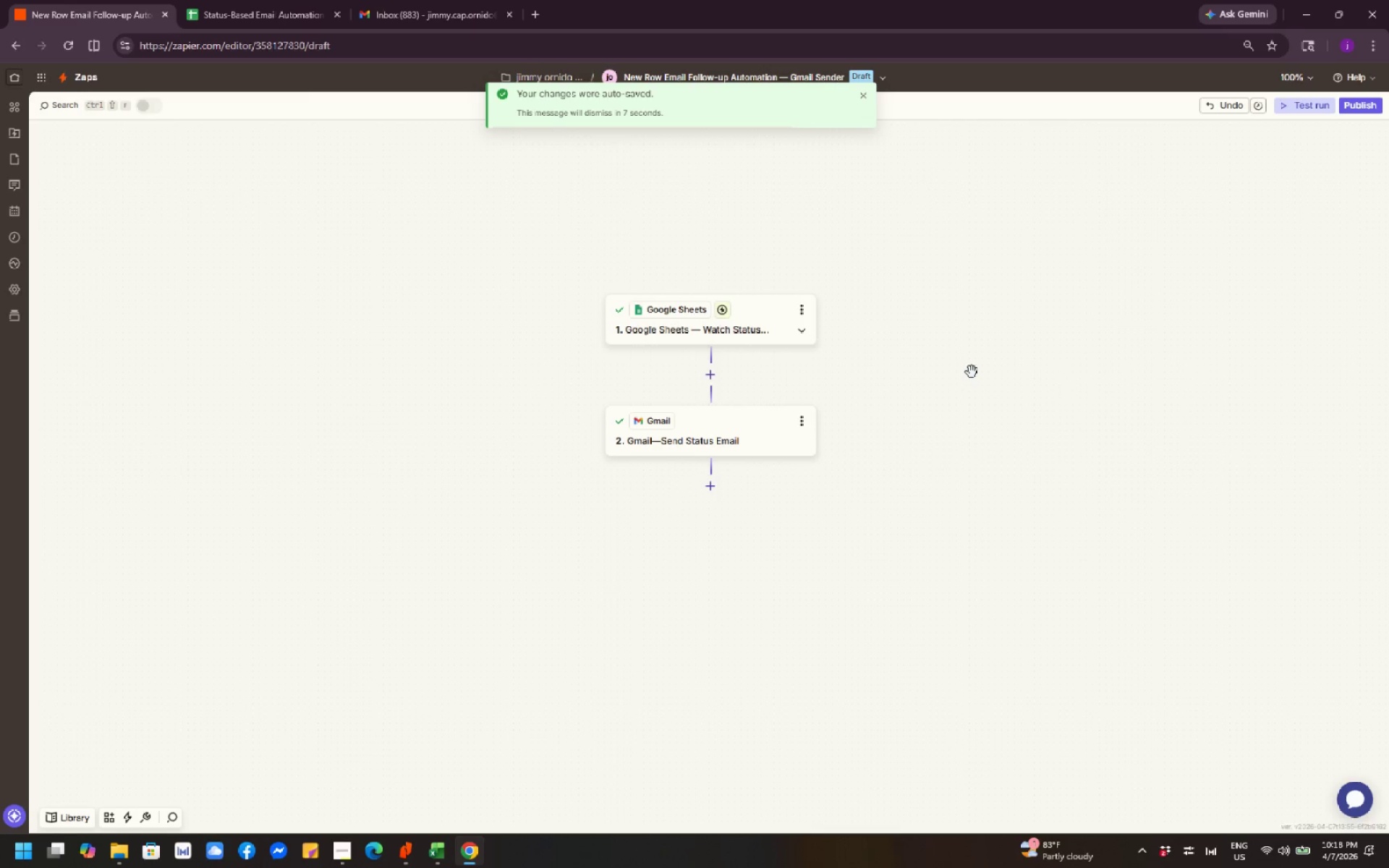 
wait(5.16)
 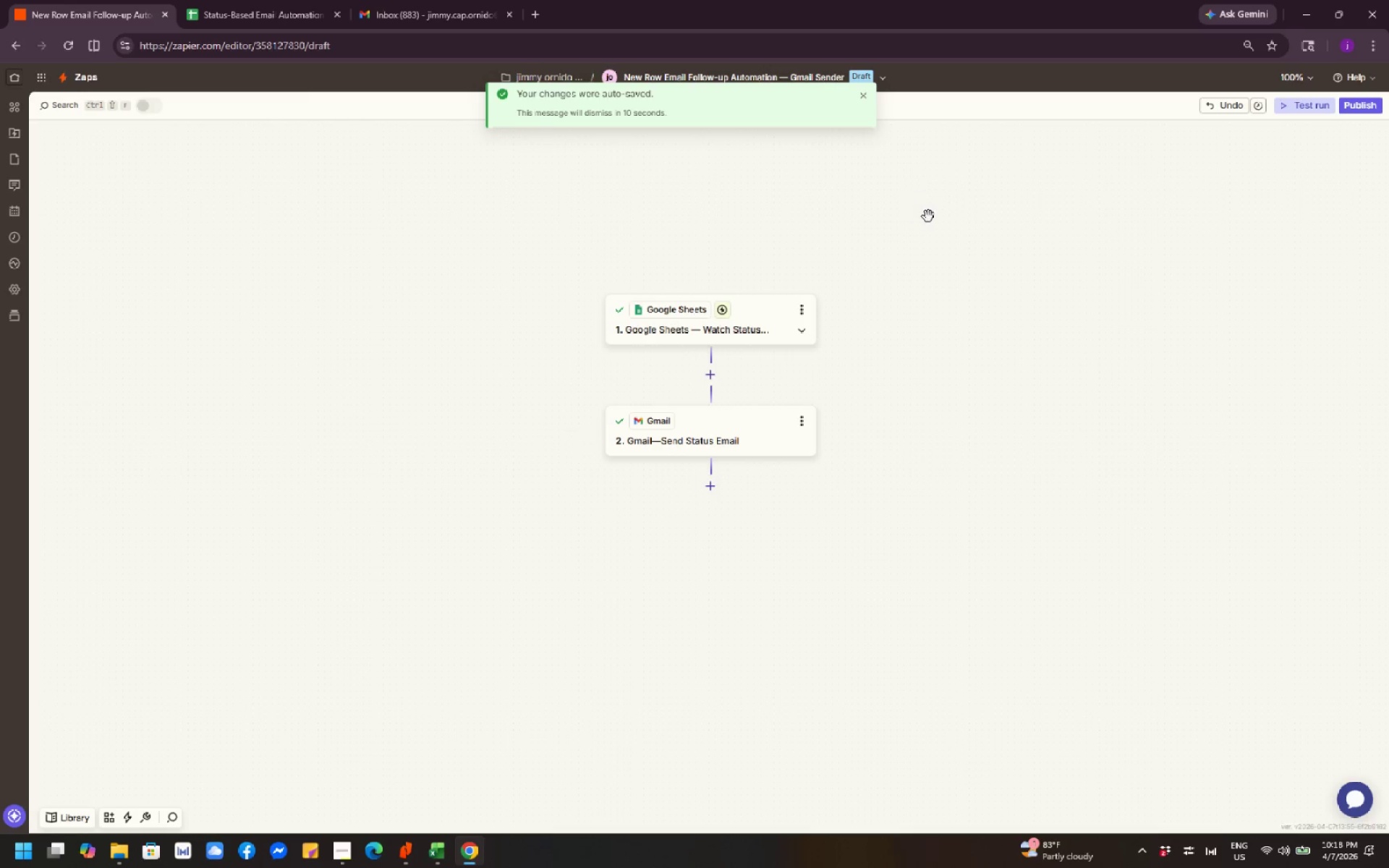 
left_click([806, 306])
 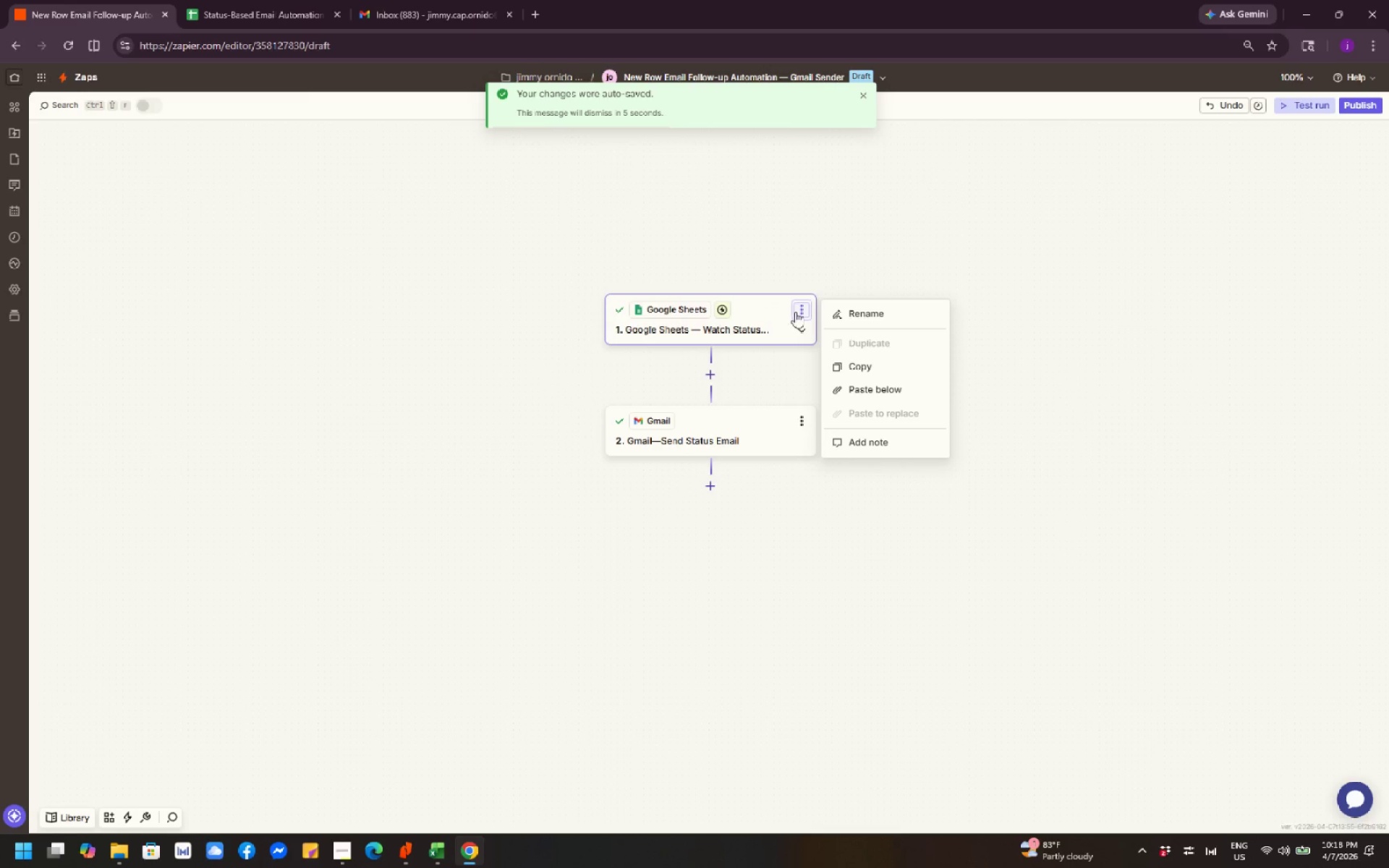 
left_click([859, 314])
 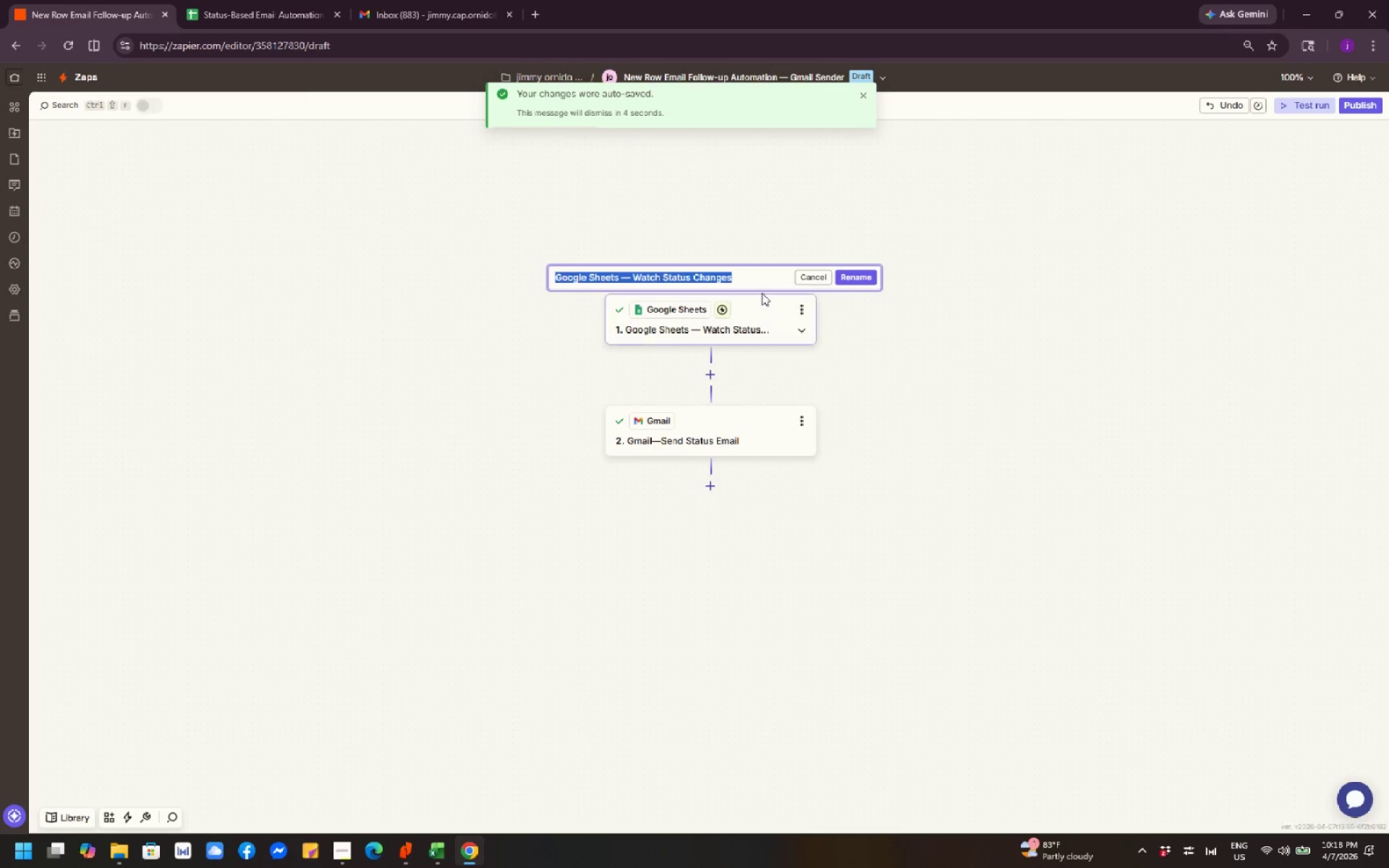 
left_click([760, 271])
 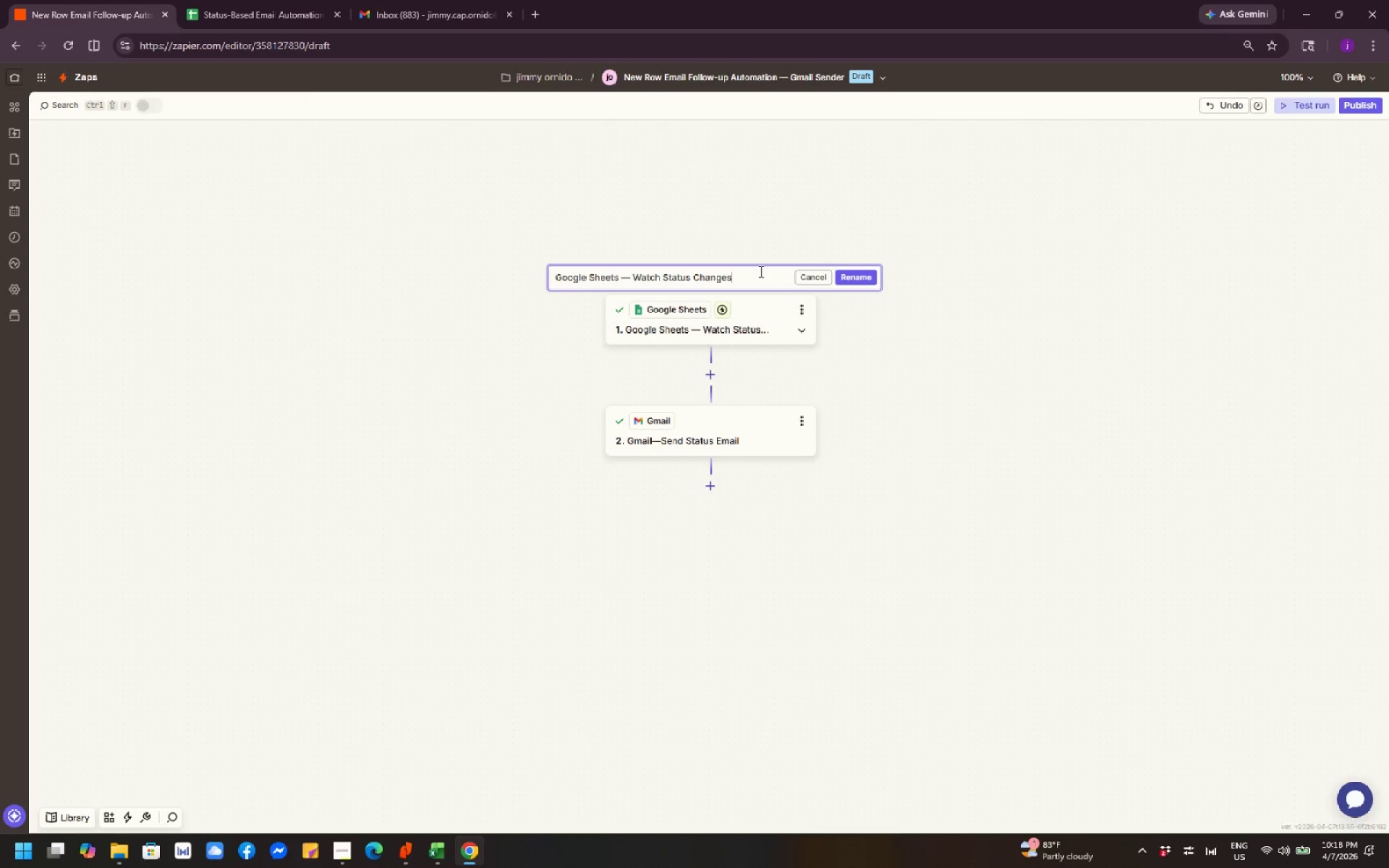 
hold_key(key=Backspace, duration=0.95)
 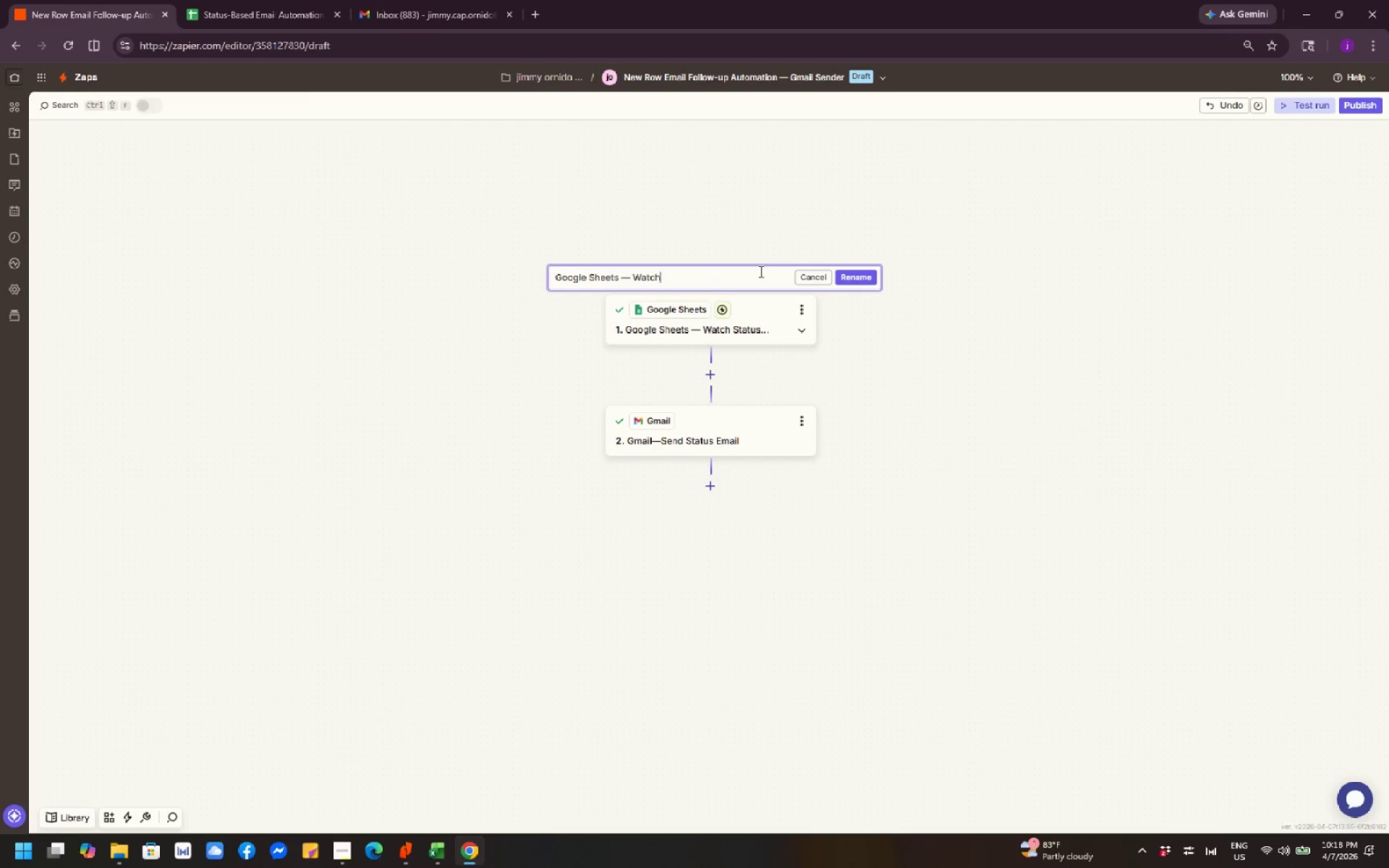 
key(Backspace)
key(Backspace)
key(Backspace)
key(Backspace)
key(Backspace)
type(New Email Row)
 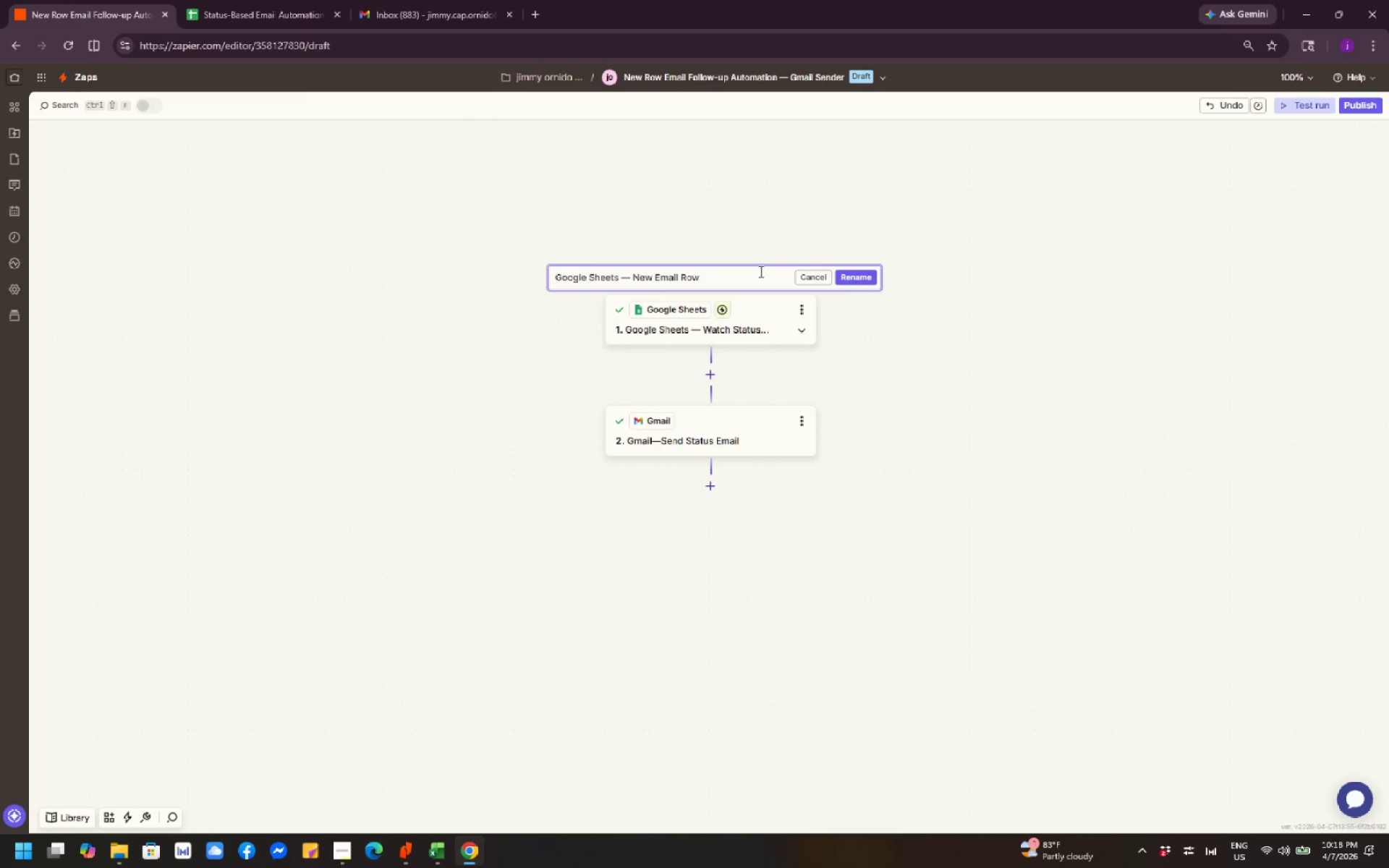 
left_click([857, 278])
 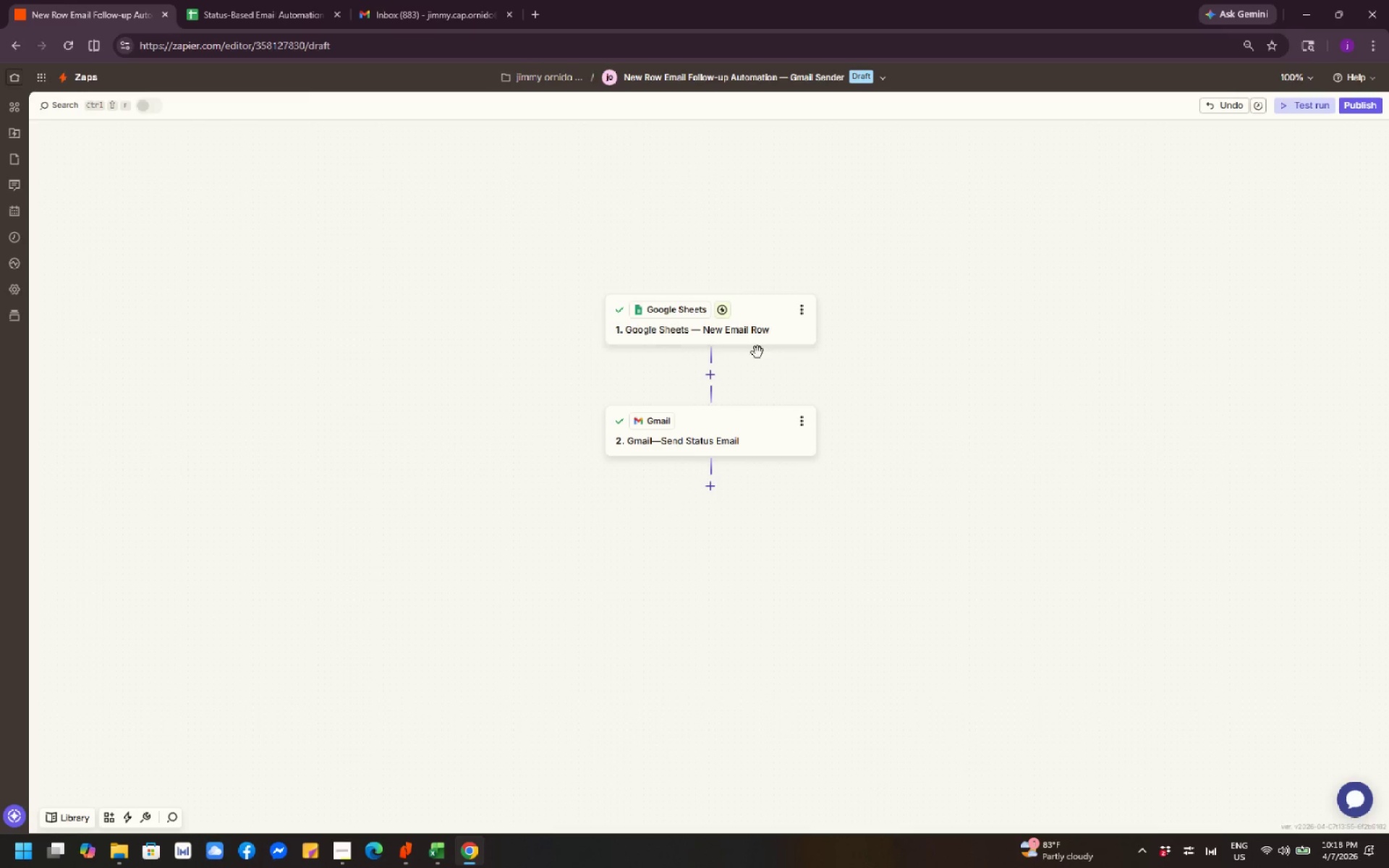 
left_click([820, 419])
 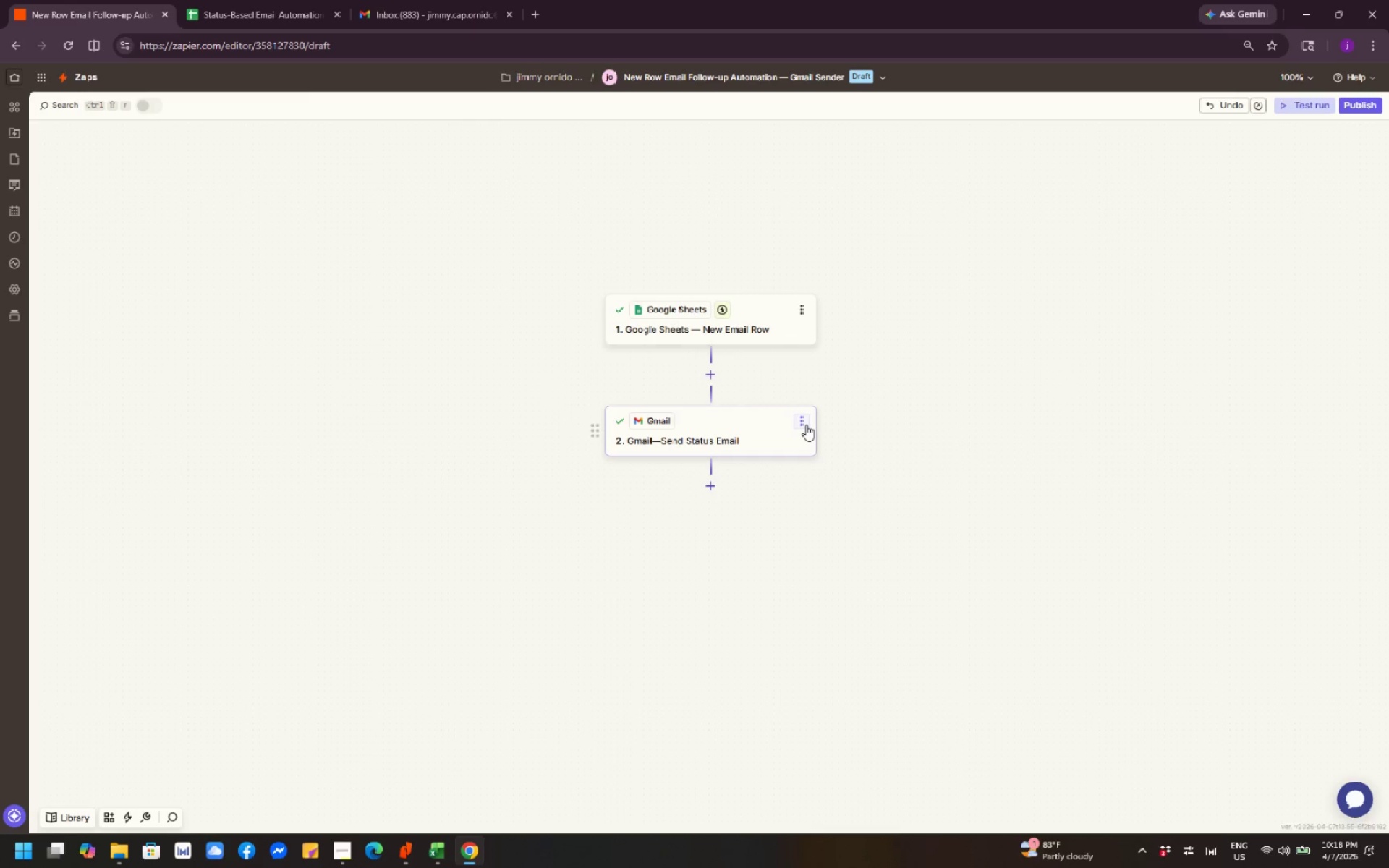 
left_click([806, 425])
 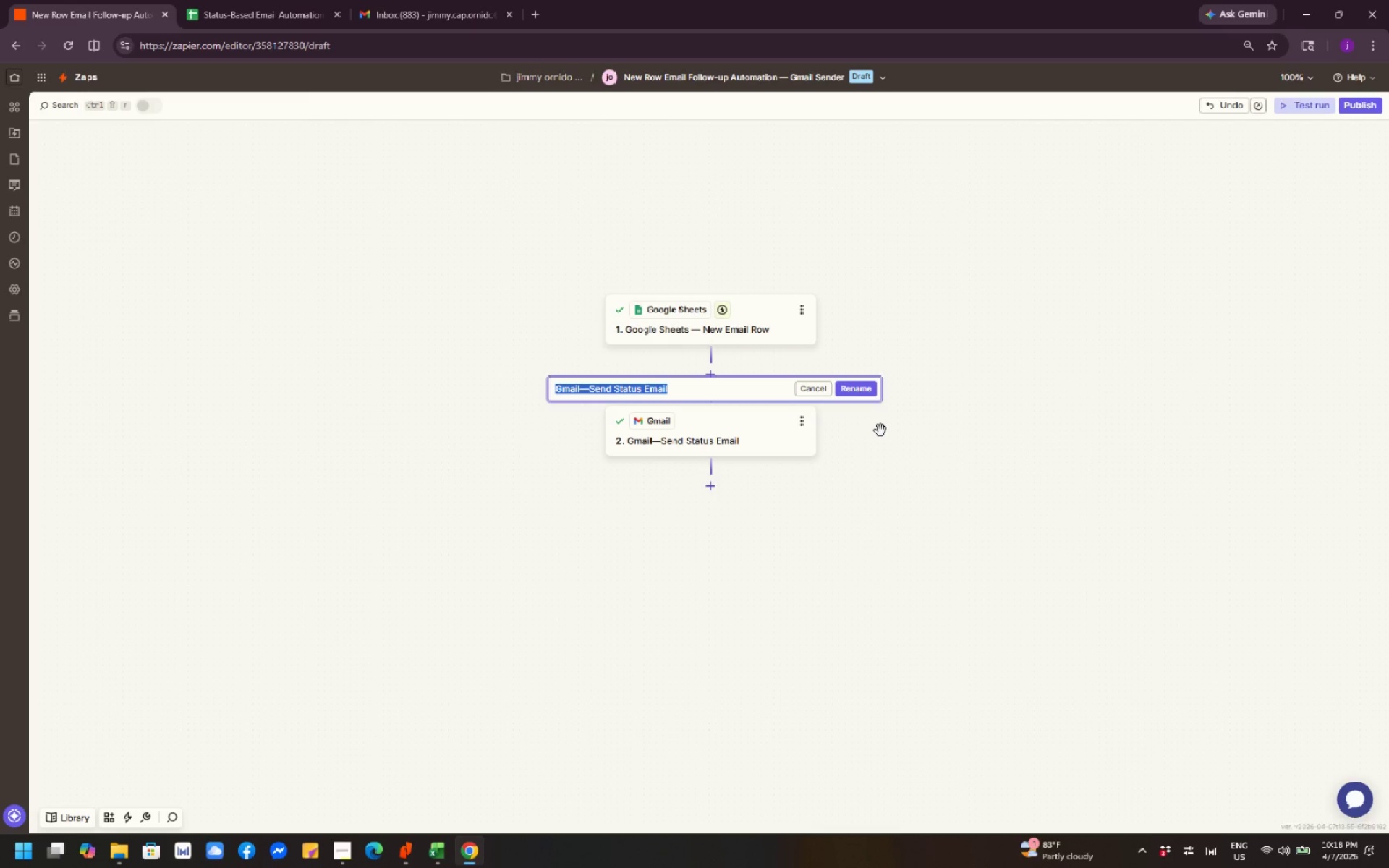 
key(ArrowRight)
 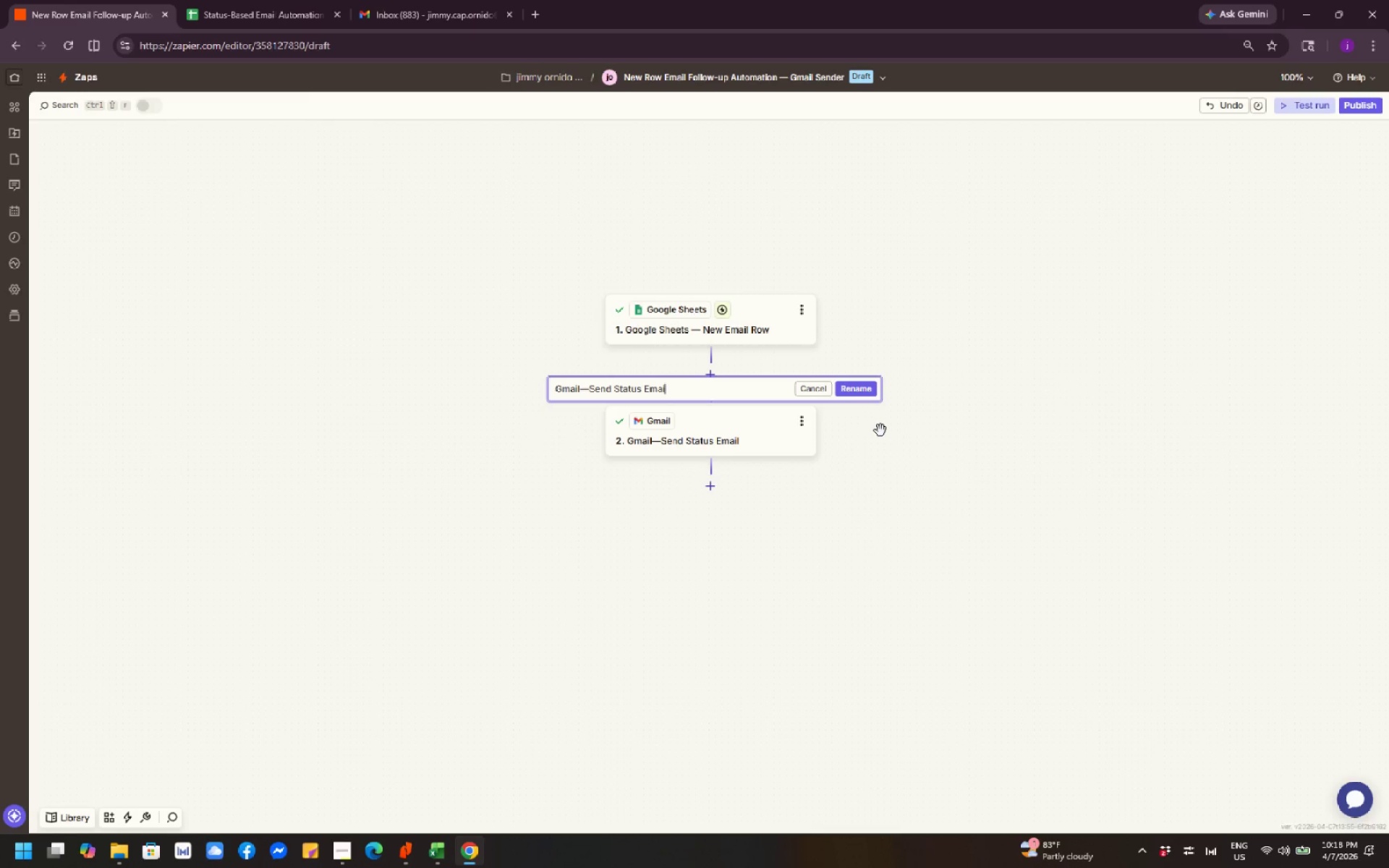 
key(Backspace)
key(Backspace)
key(Backspace)
key(Backspace)
key(Backspace)
key(Backspace)
key(Backspace)
key(Backspace)
key(Backspace)
key(Backspace)
key(Backspace)
key(Backspace)
type(Follow-up Email)
 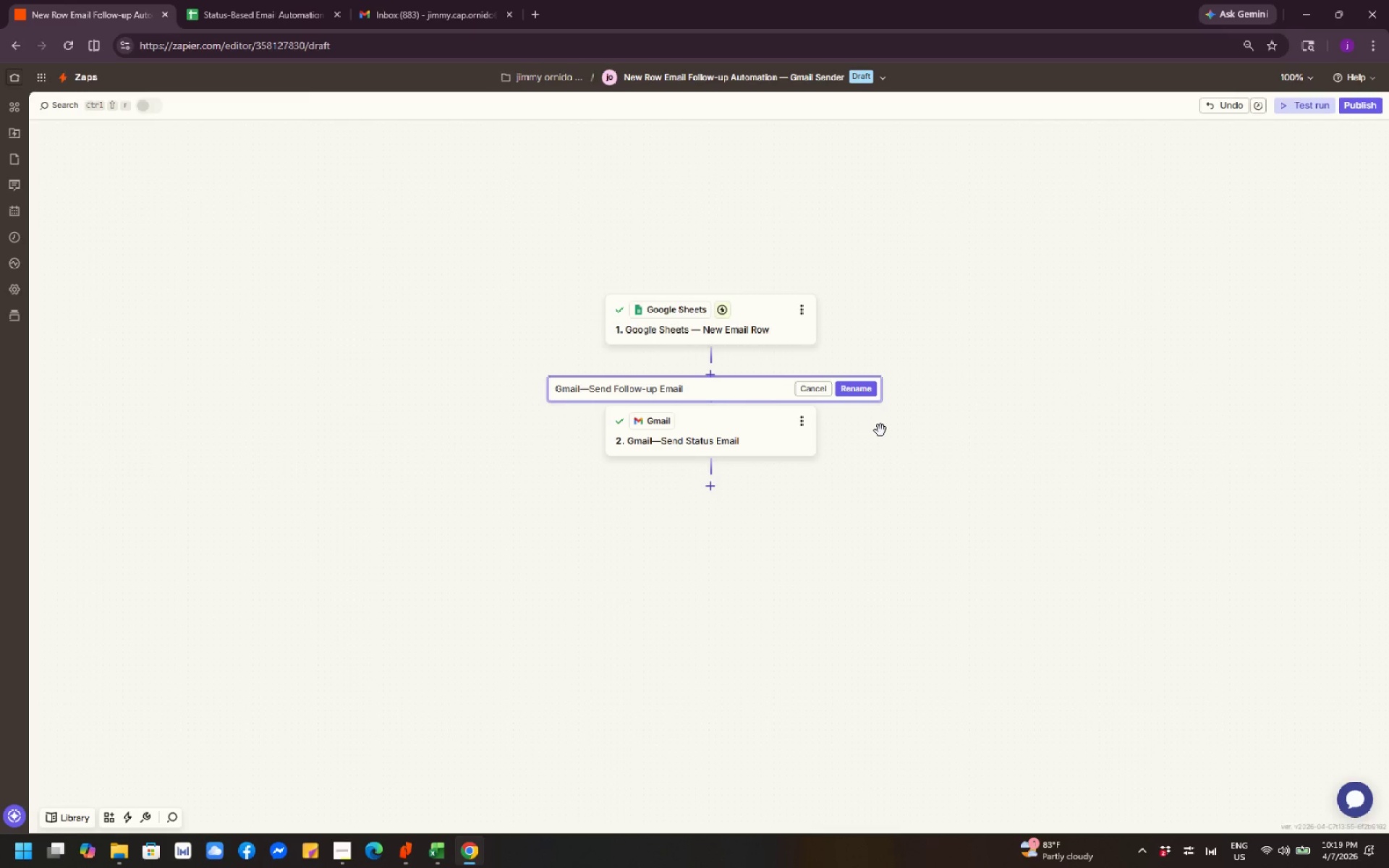 
left_click([947, 490])
 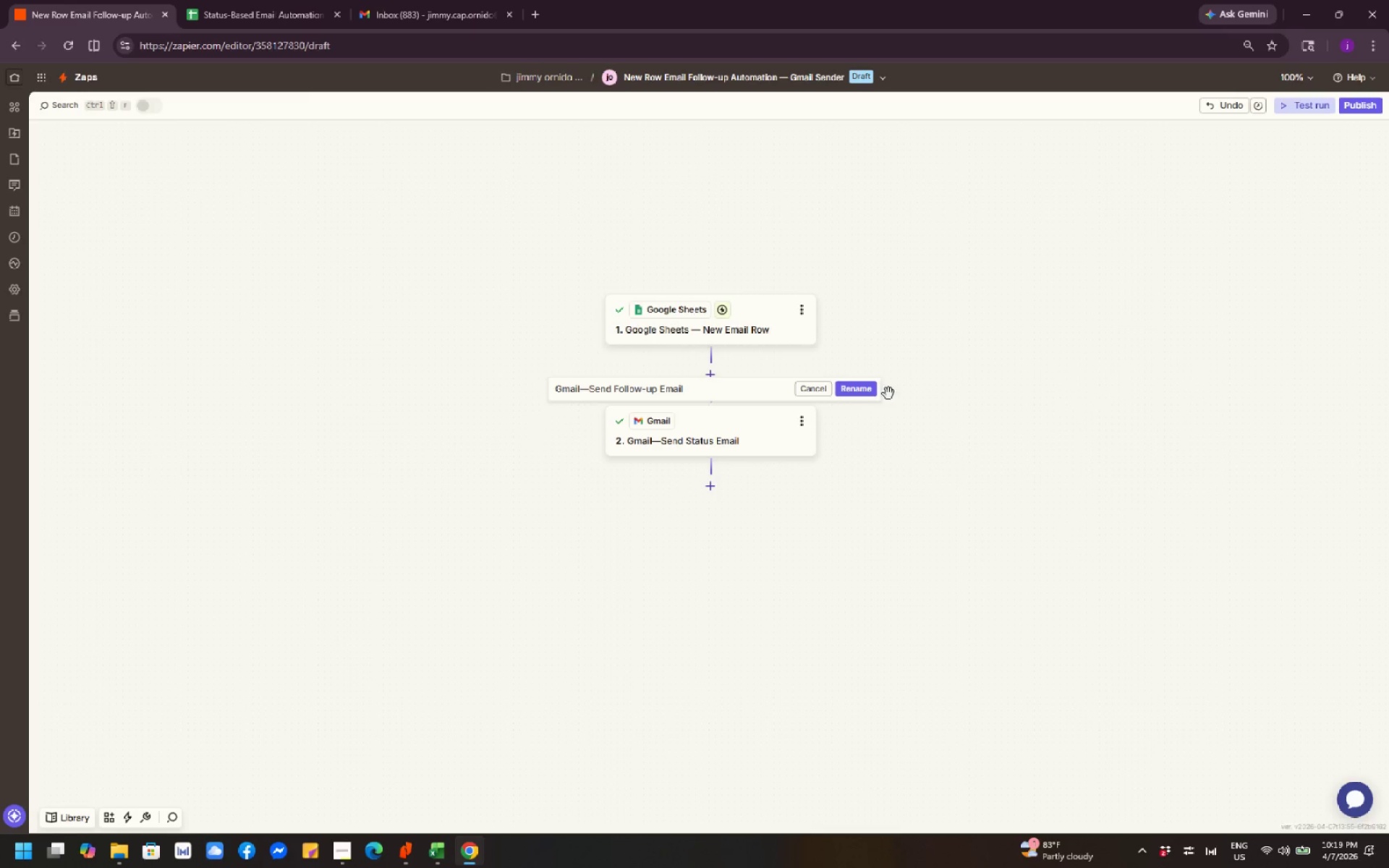 
left_click([867, 388])
 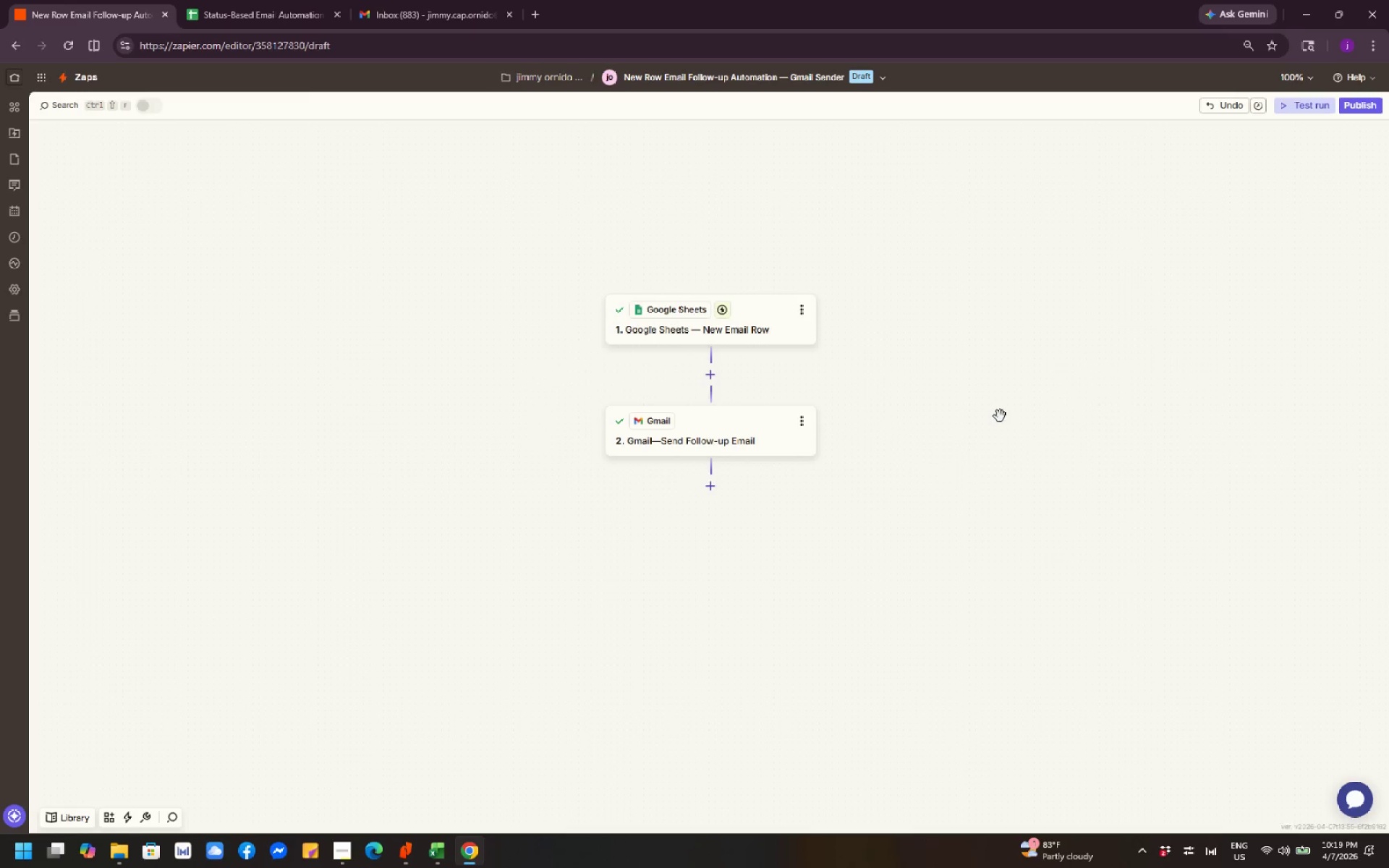 
scroll: coordinate [1000, 416], scroll_direction: down, amount: 1.0
 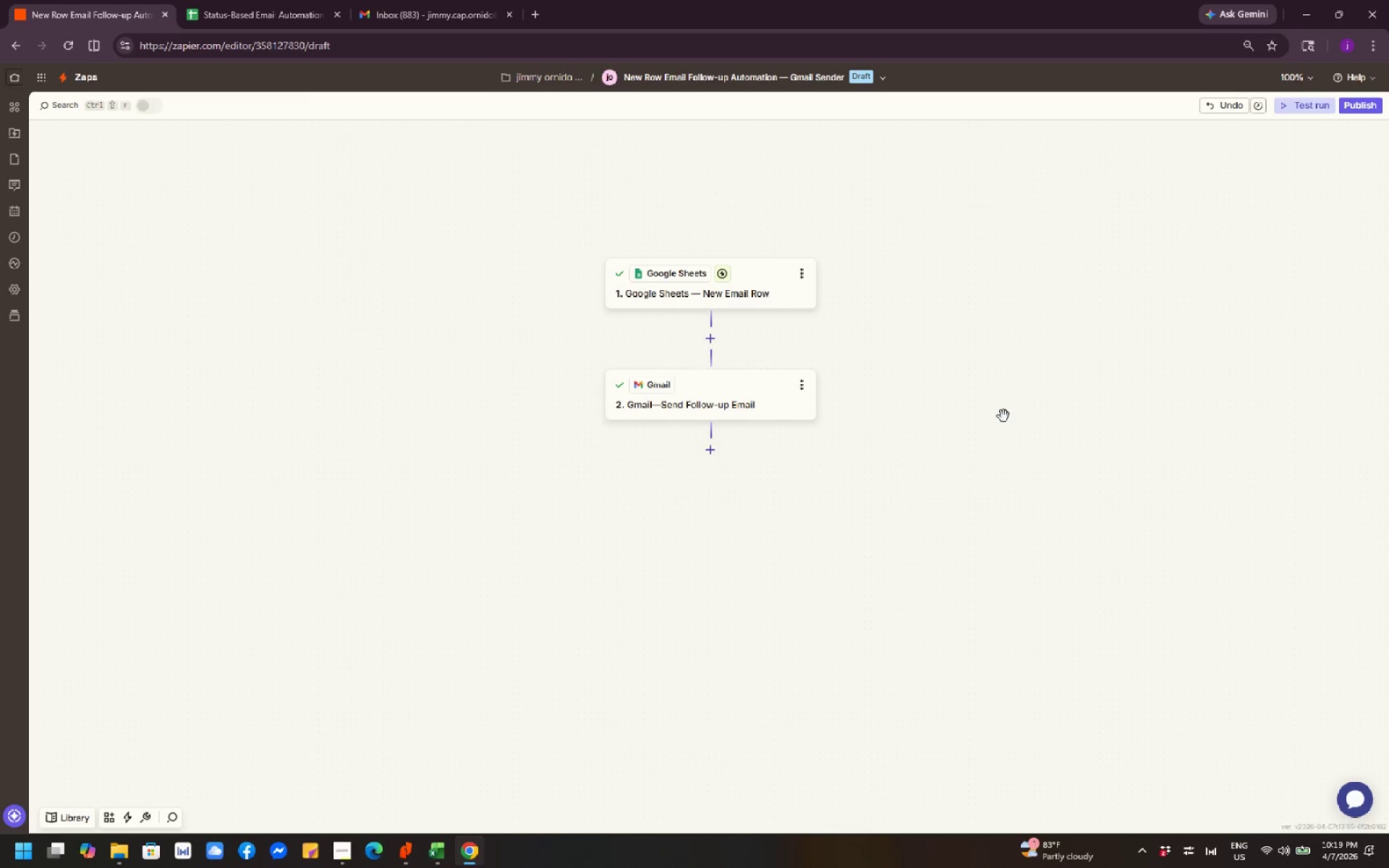 
wait(7.23)
 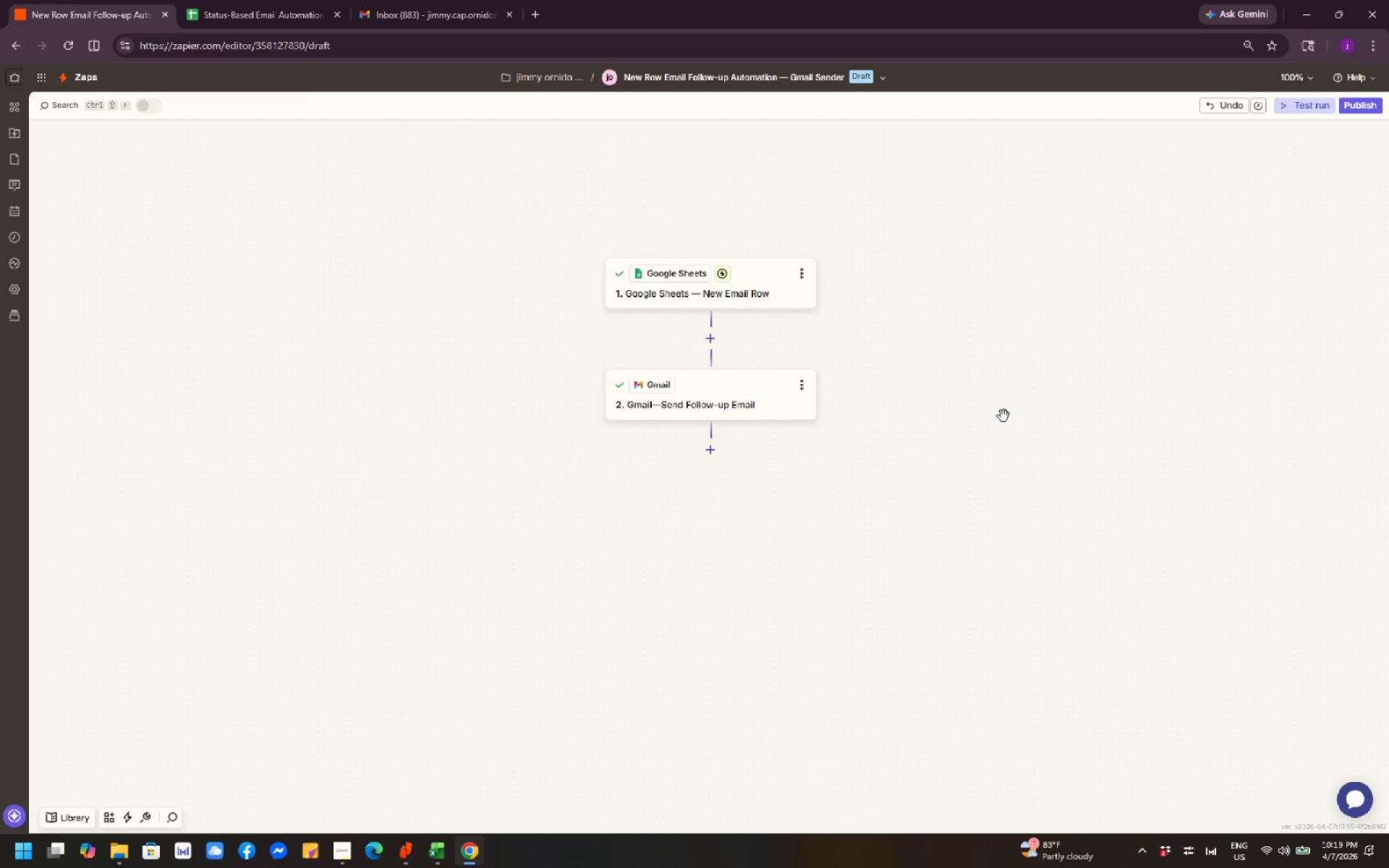 
left_click_drag(start_coordinate=[1011, 297], to_coordinate=[937, 336])
 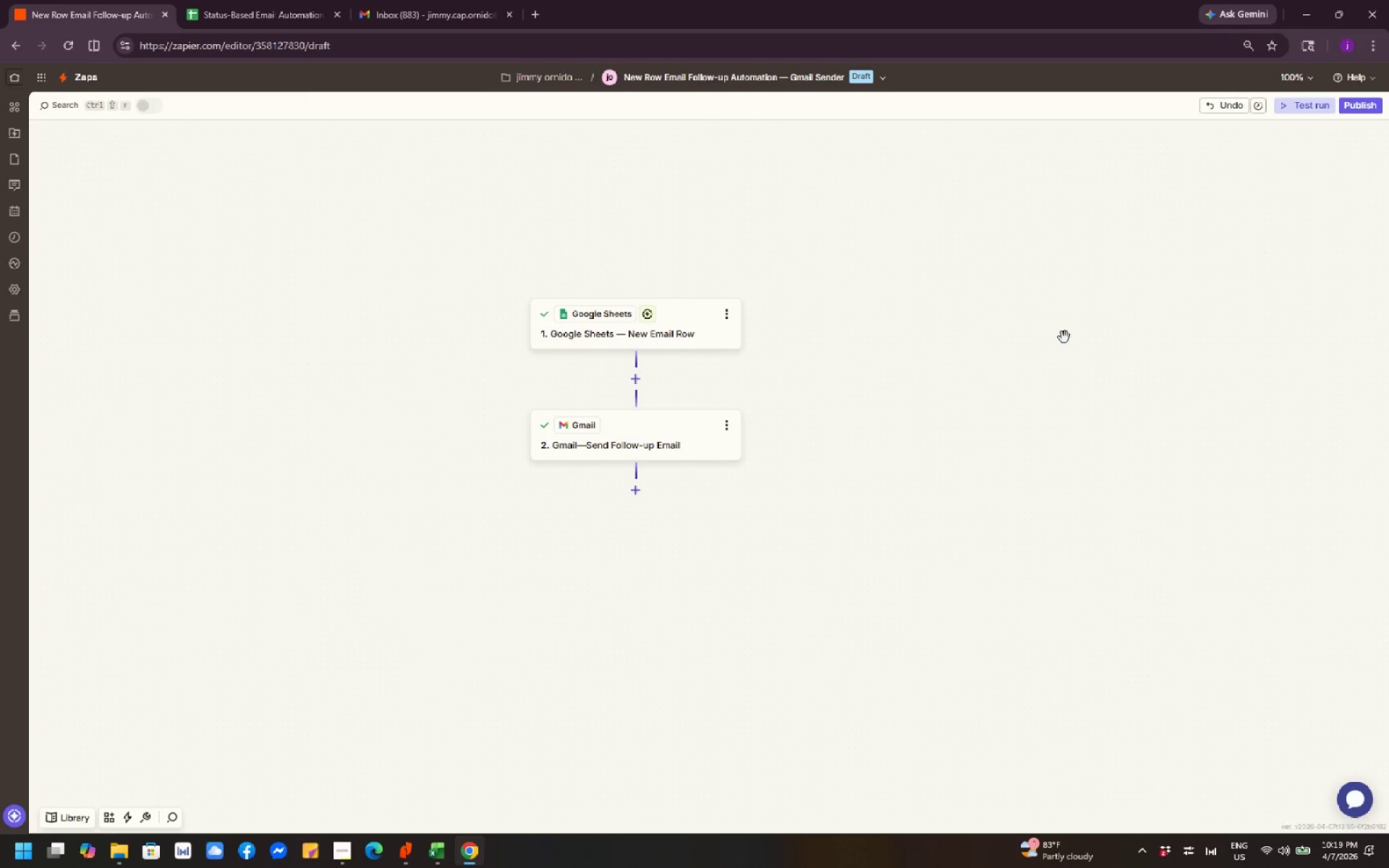 
left_click_drag(start_coordinate=[1064, 337], to_coordinate=[1035, 331])
 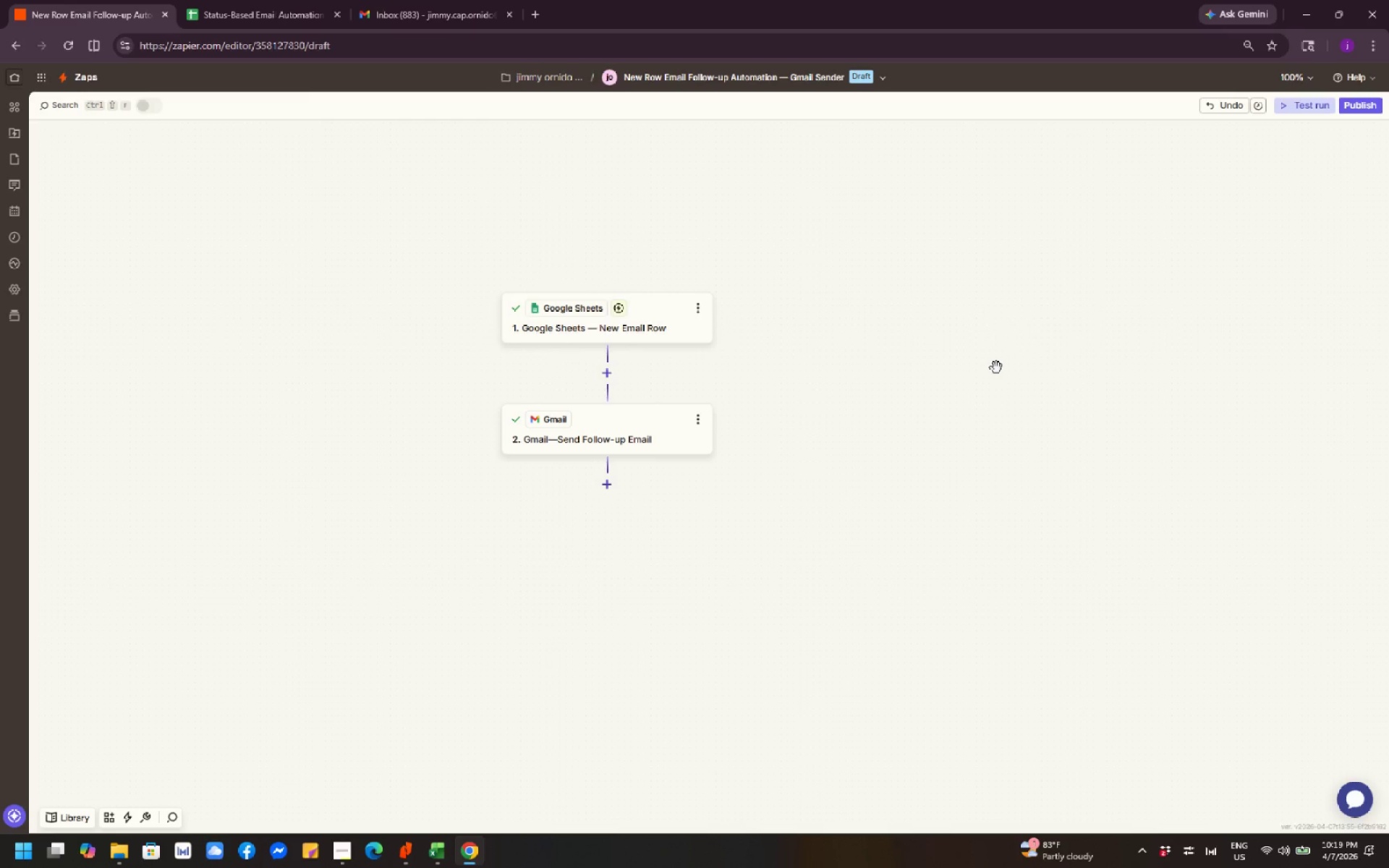 
wait(9.08)
 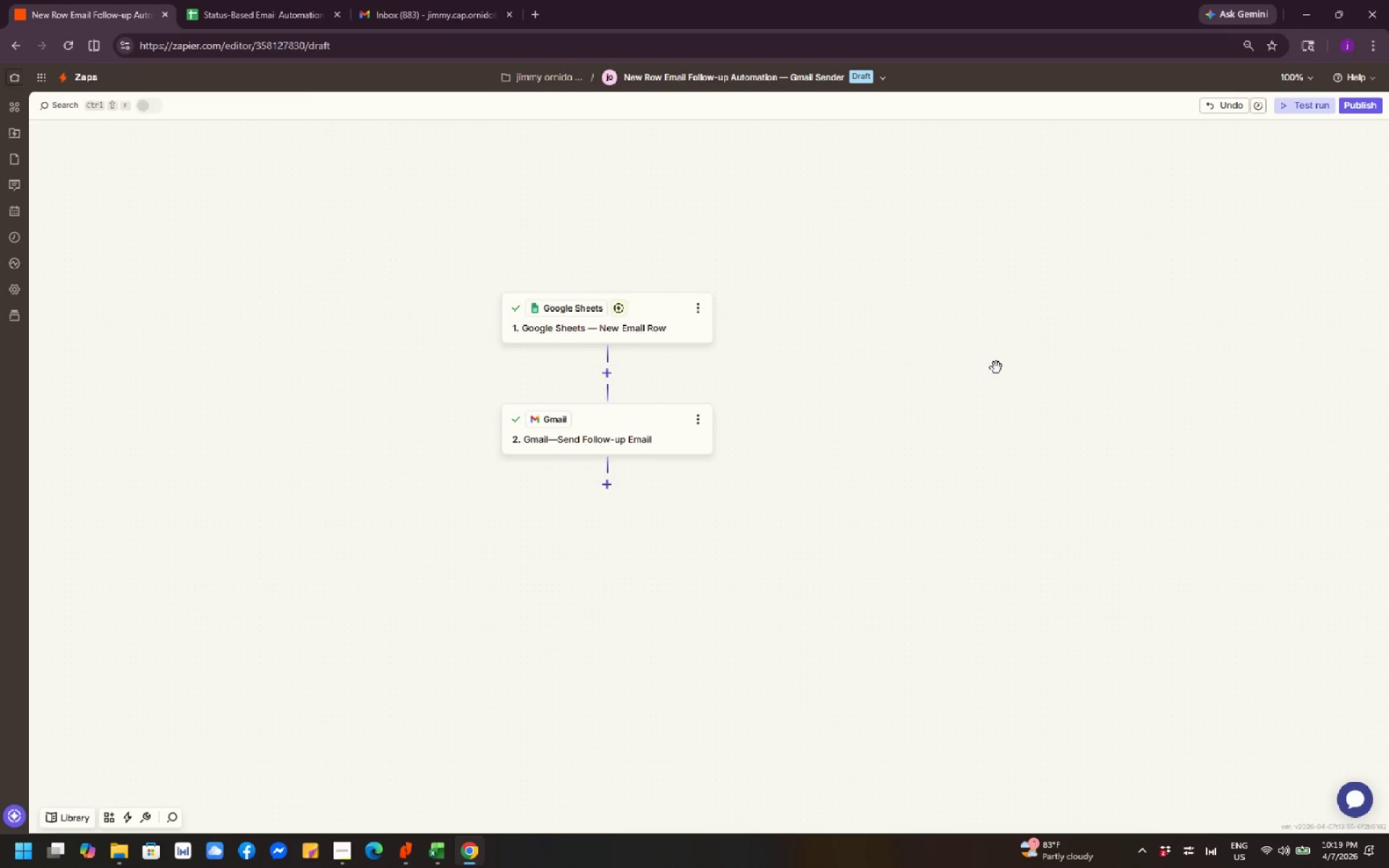 
left_click([649, 336])
 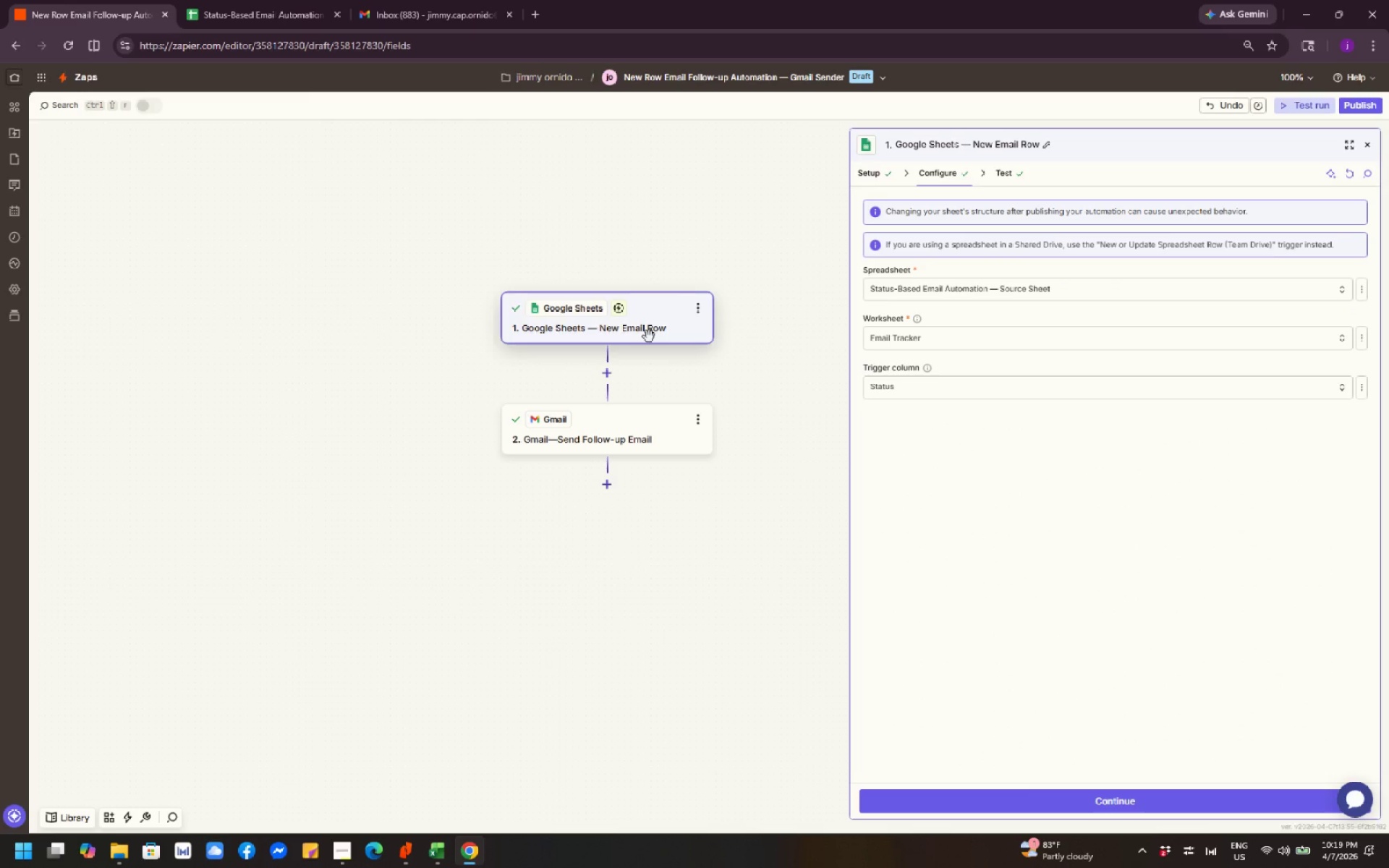 
wait(7.5)
 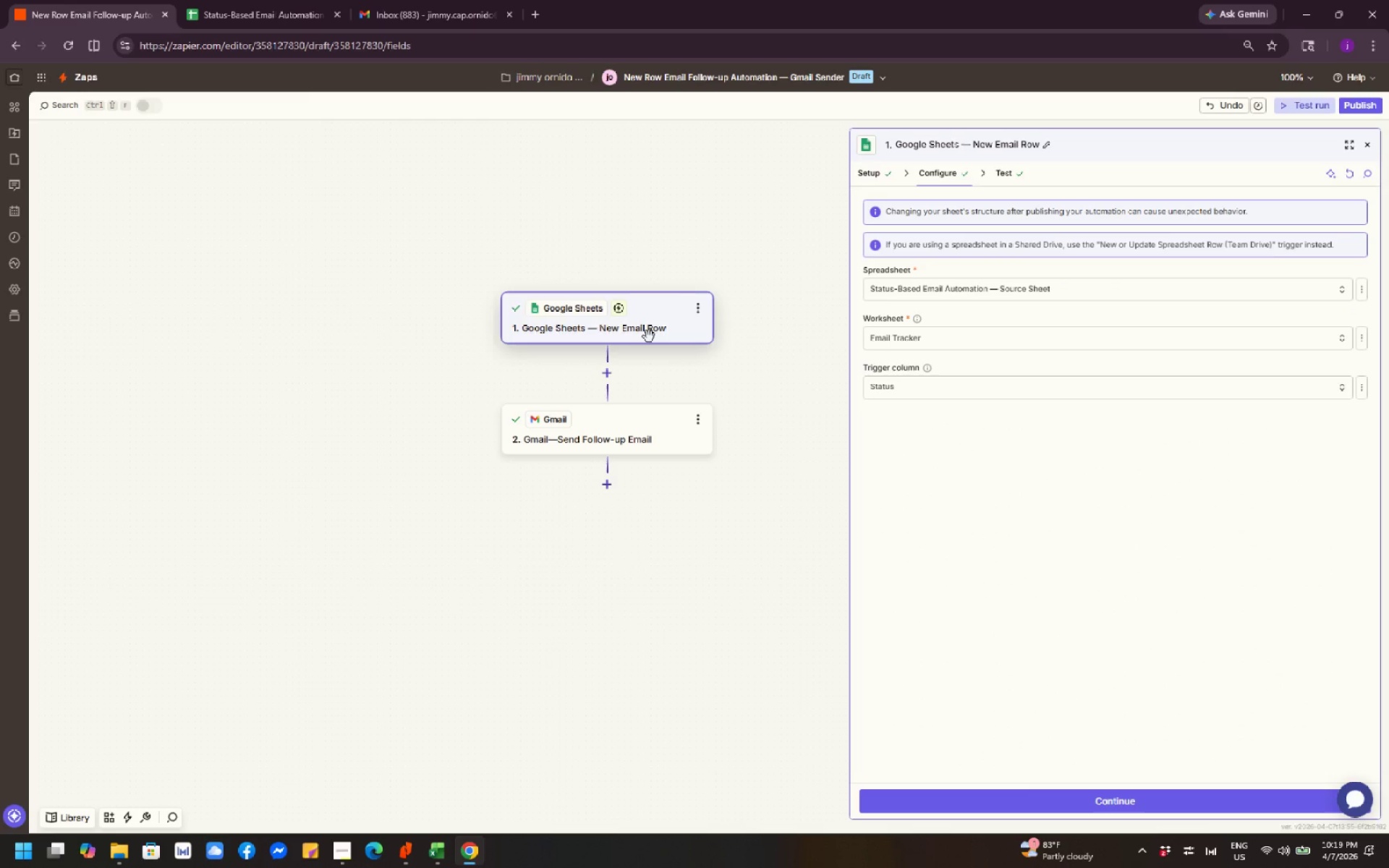 
left_click([874, 169])
 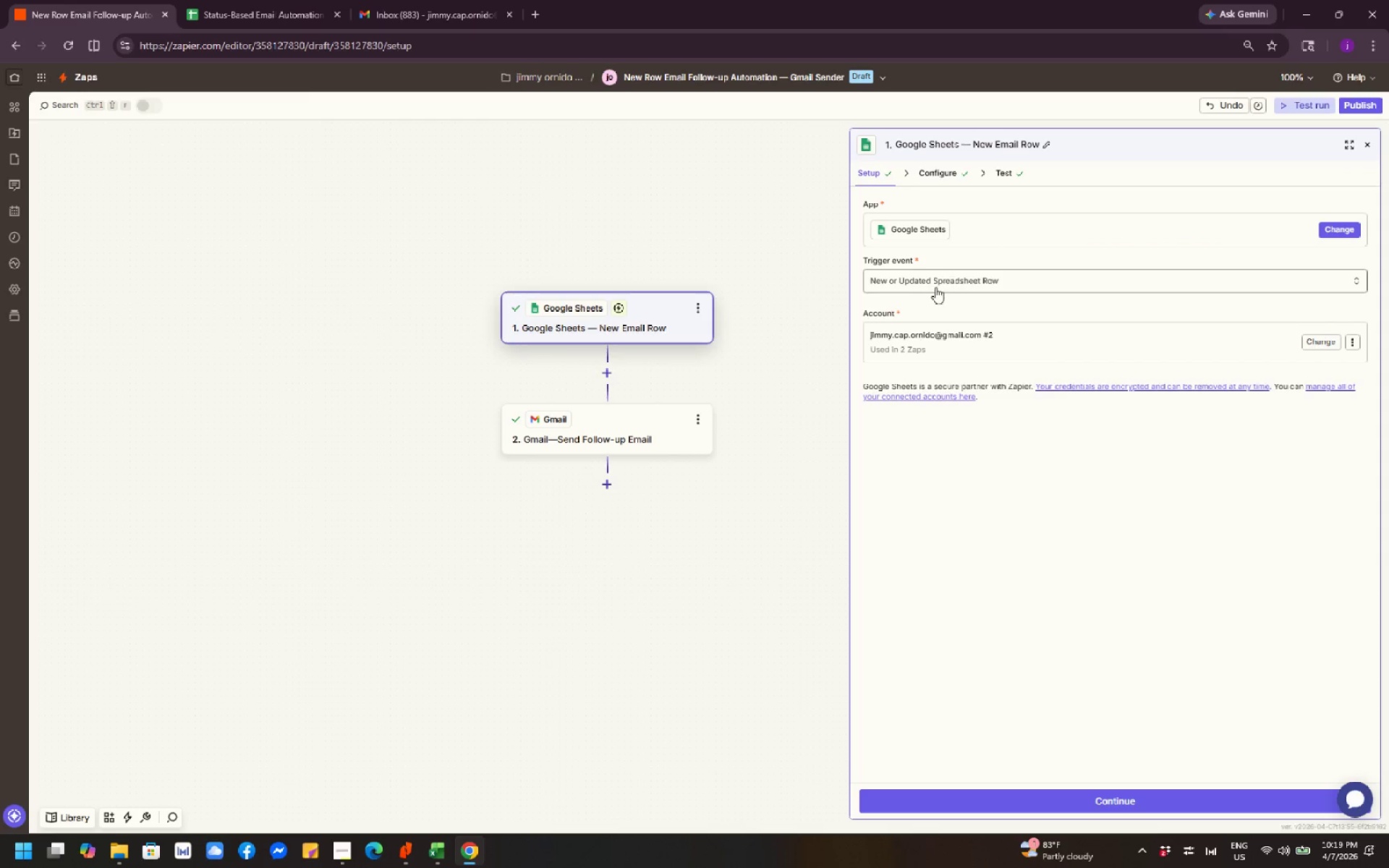 
left_click([935, 287])
 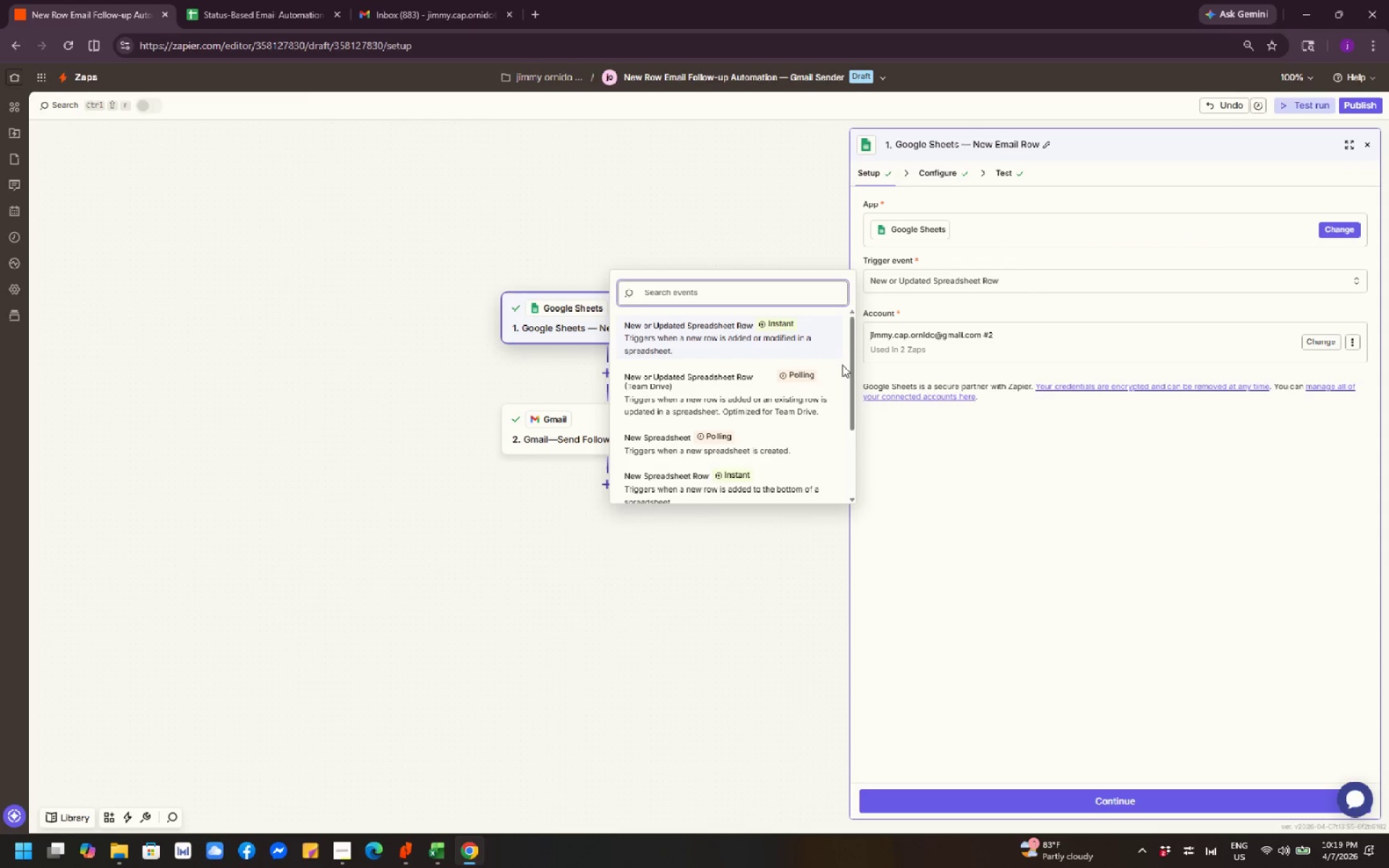 
left_click([723, 483])
 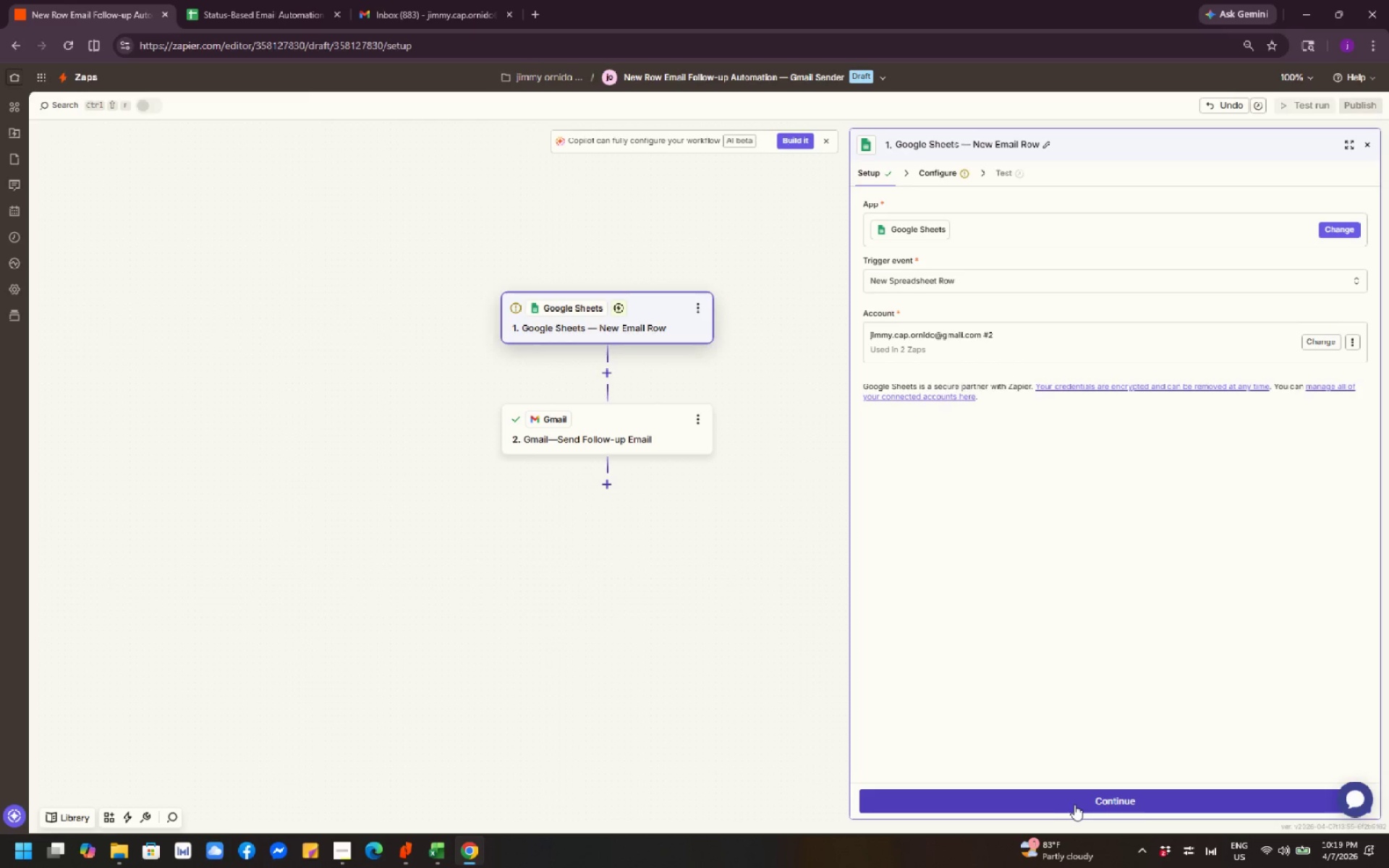 
wait(5.77)
 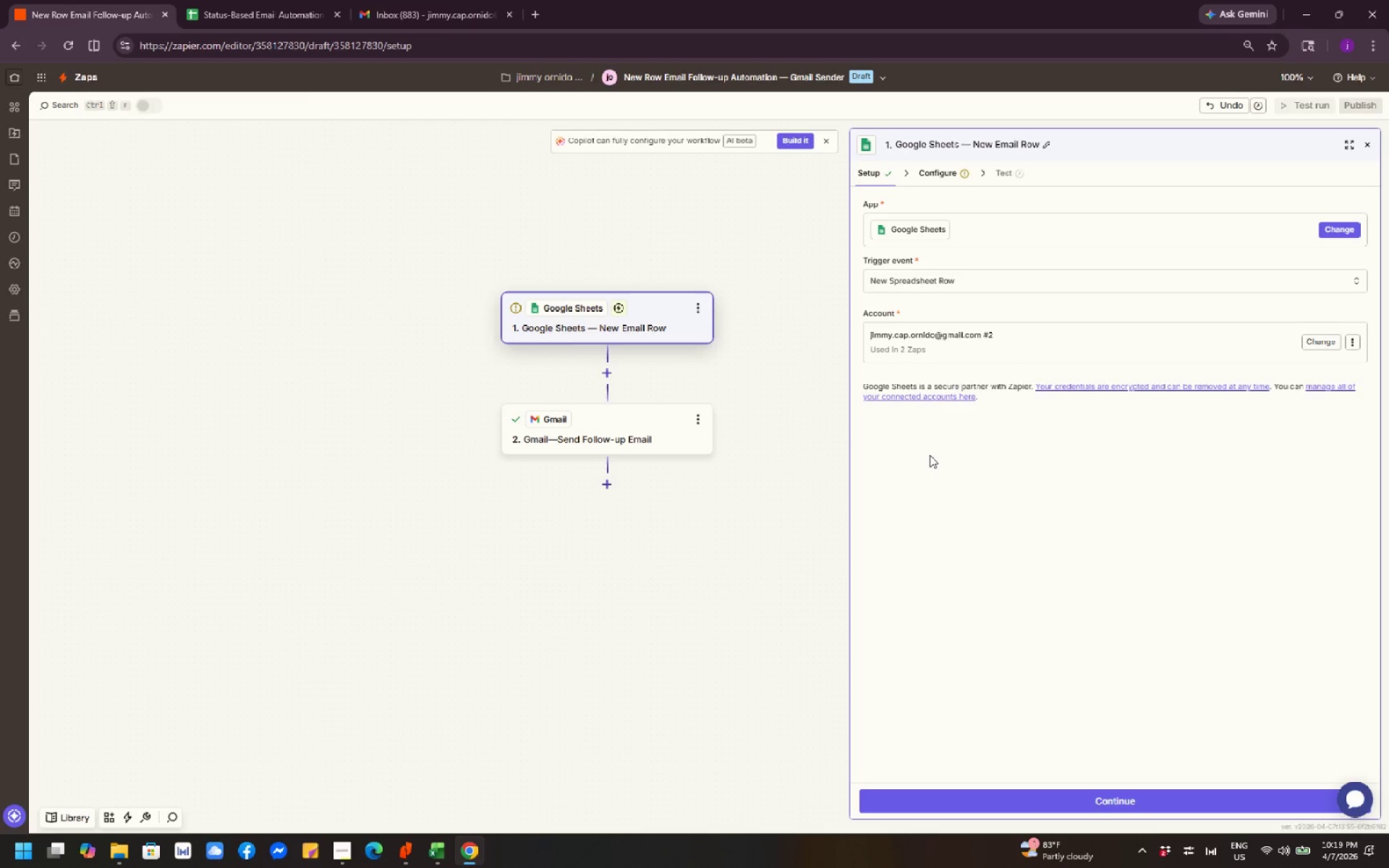 
left_click([1098, 799])
 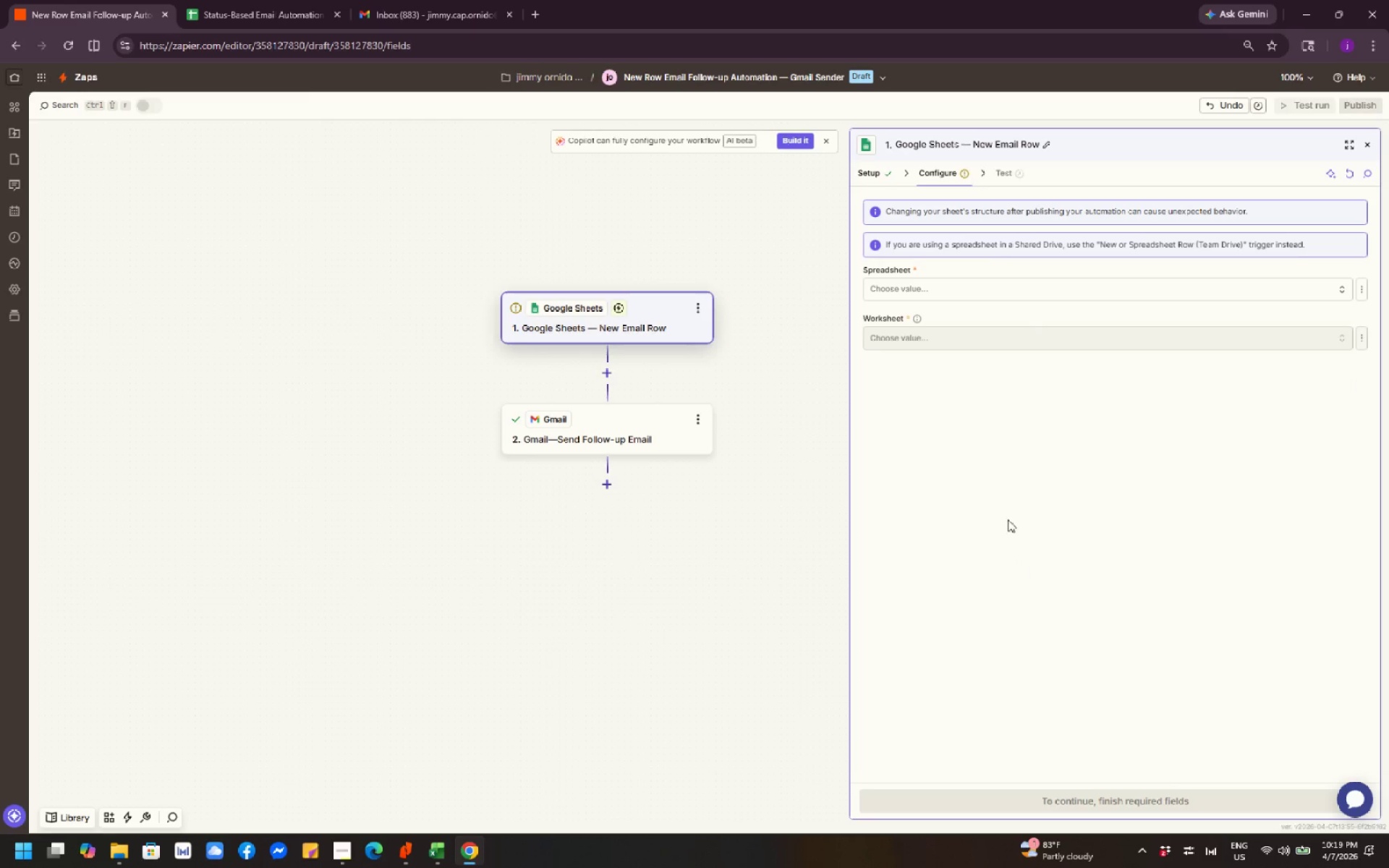 
left_click([953, 169])
 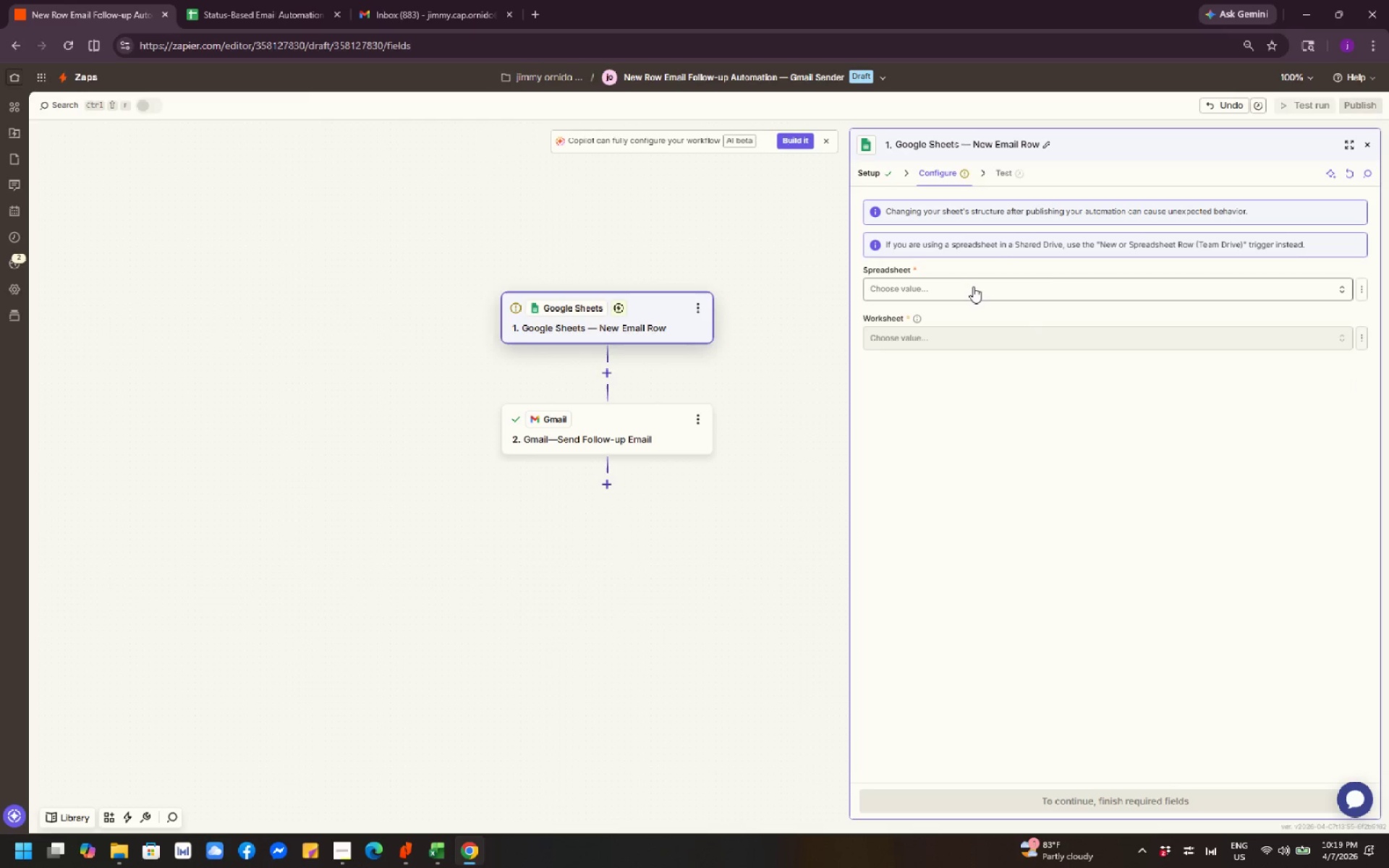 
left_click([973, 286])
 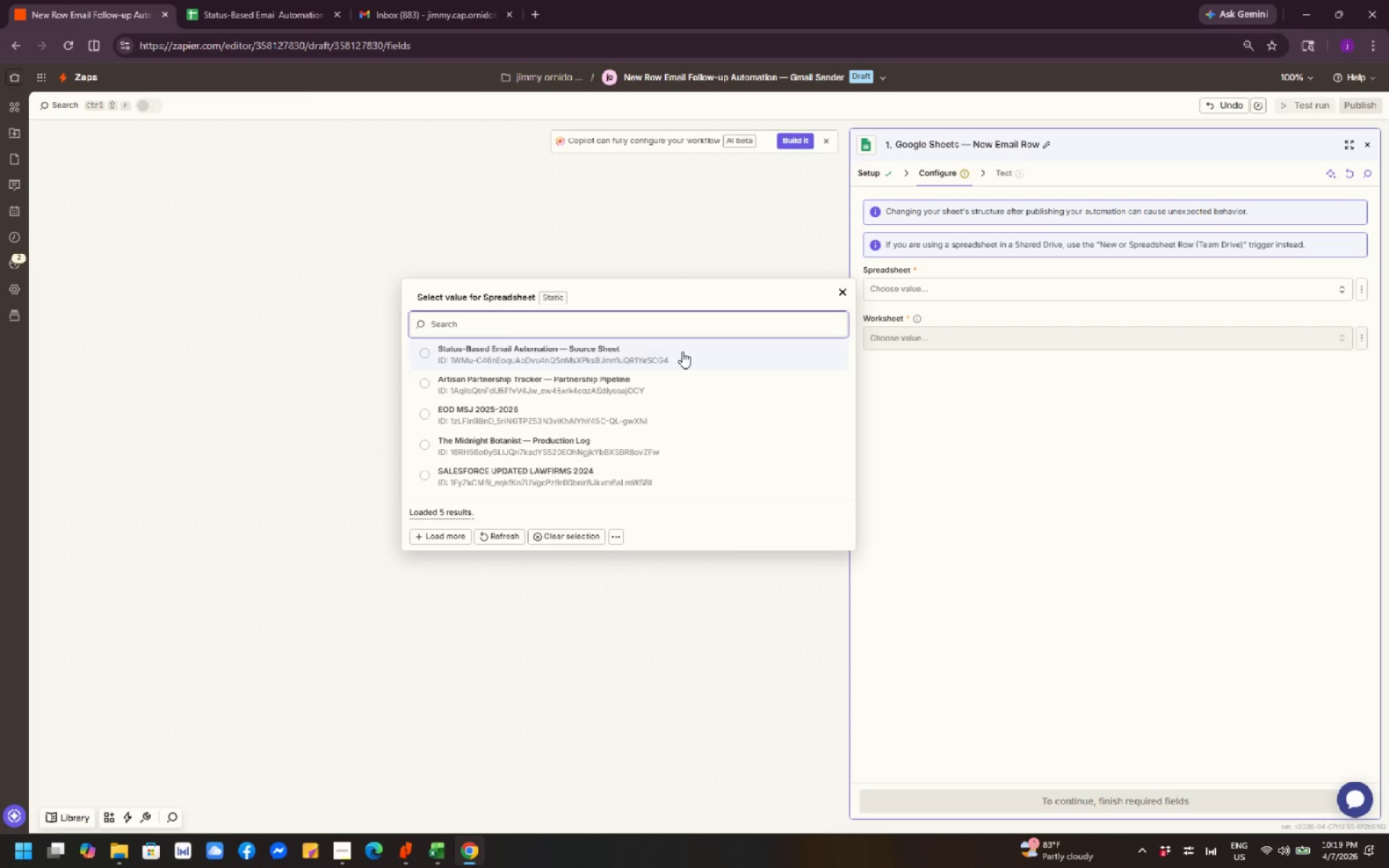 
wait(6.56)
 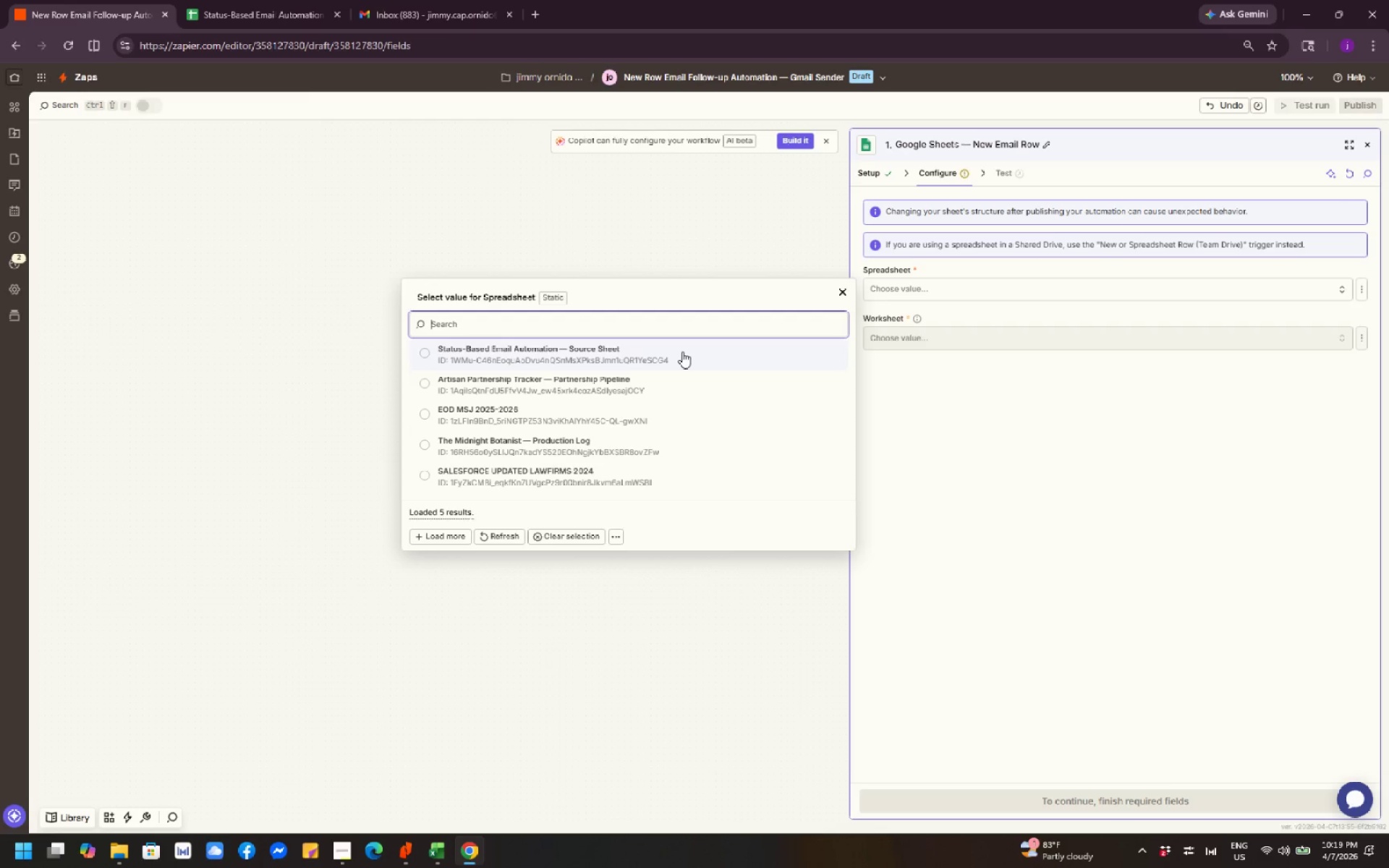 
scroll: coordinate [666, 416], scroll_direction: up, amount: 1.0
 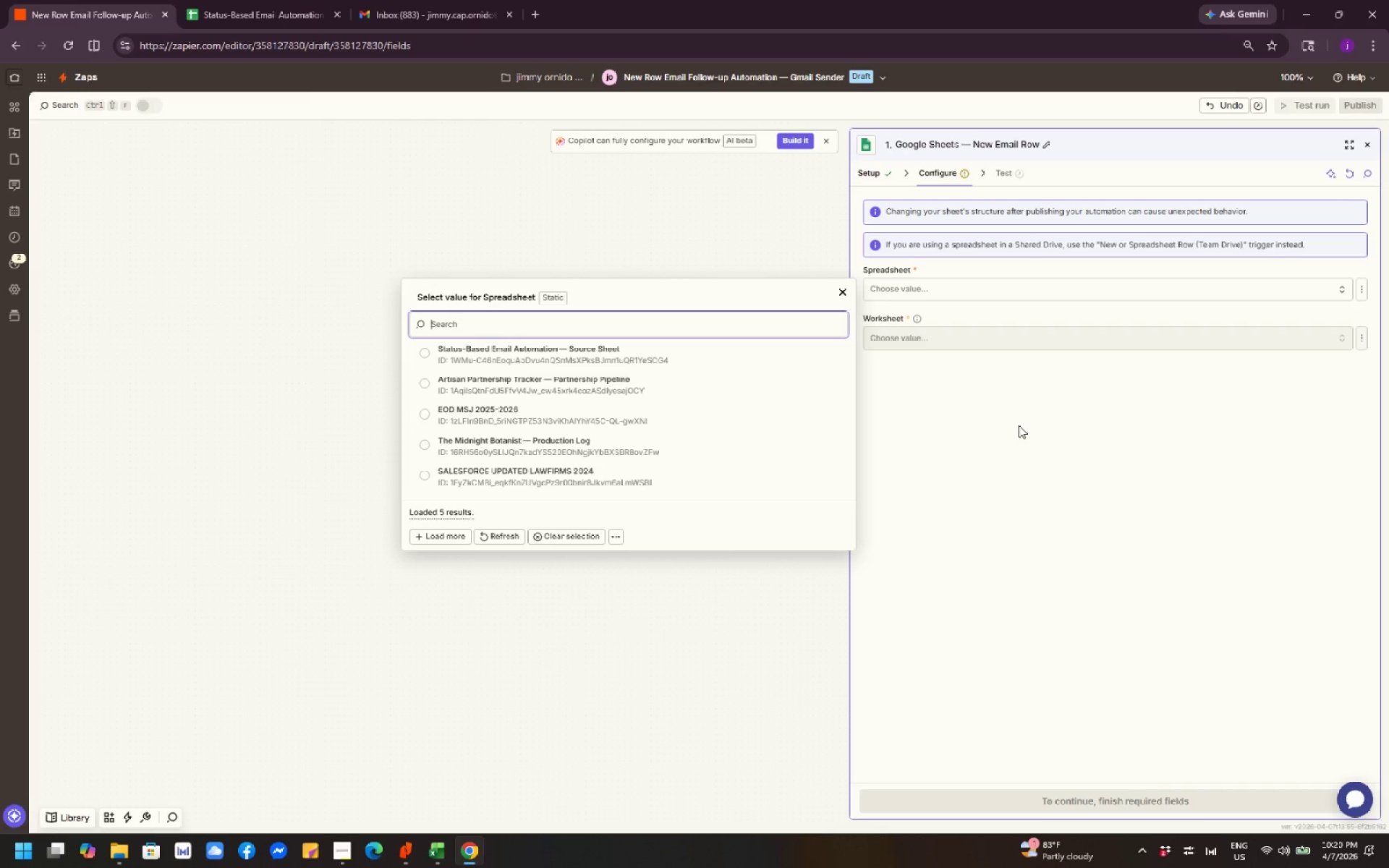 
left_click([1019, 425])
 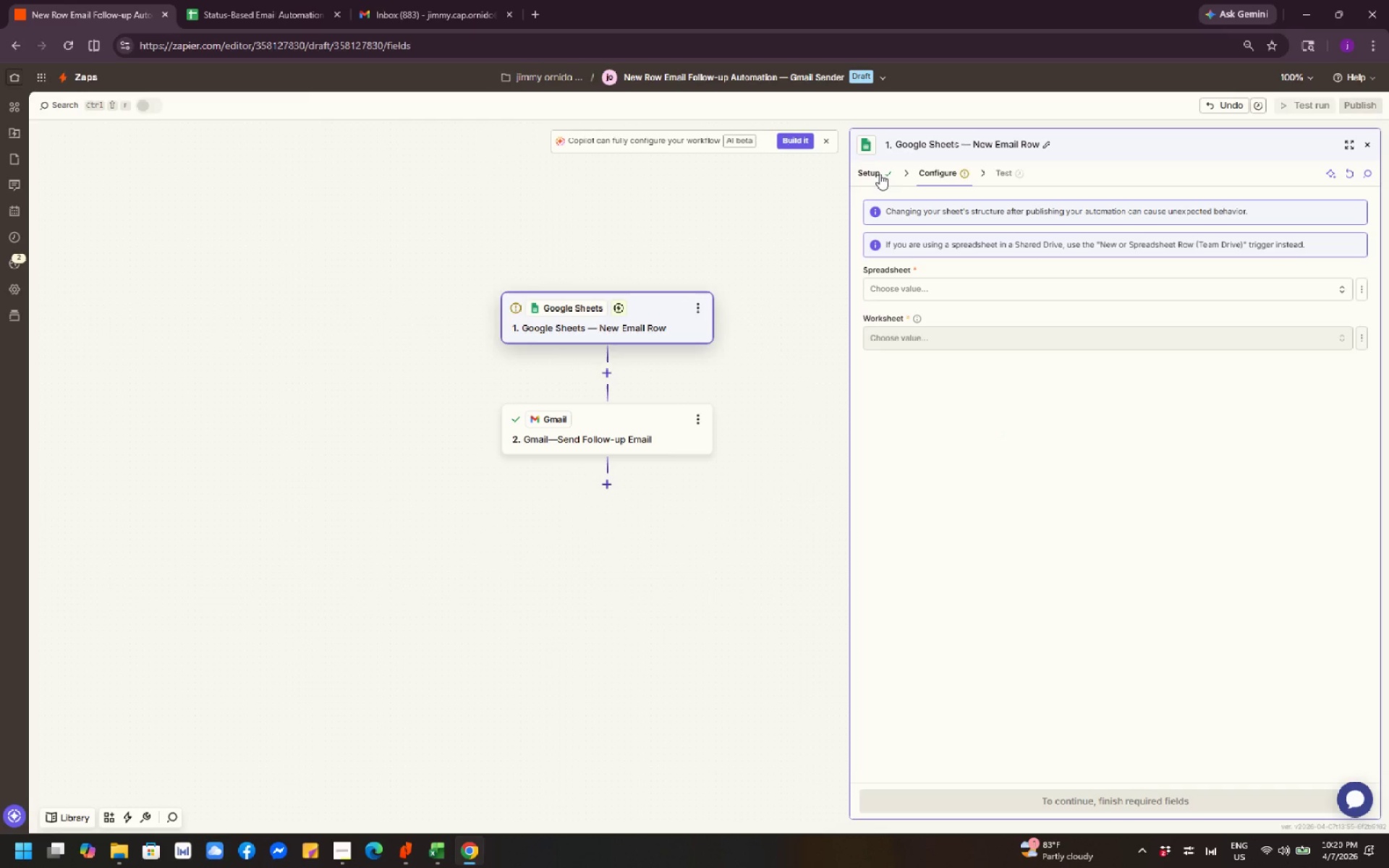 
left_click([881, 171])
 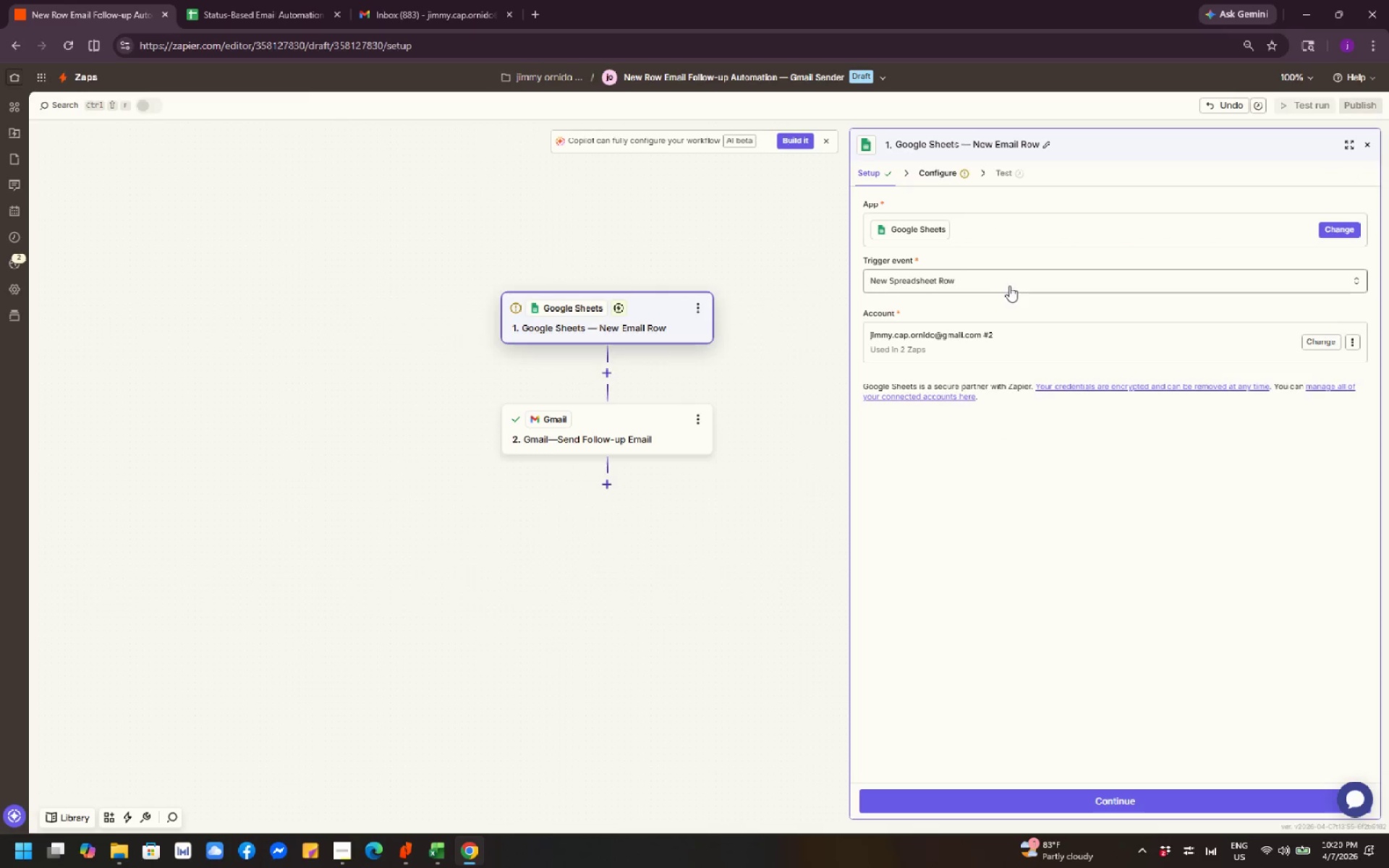 
left_click([1009, 286])
 